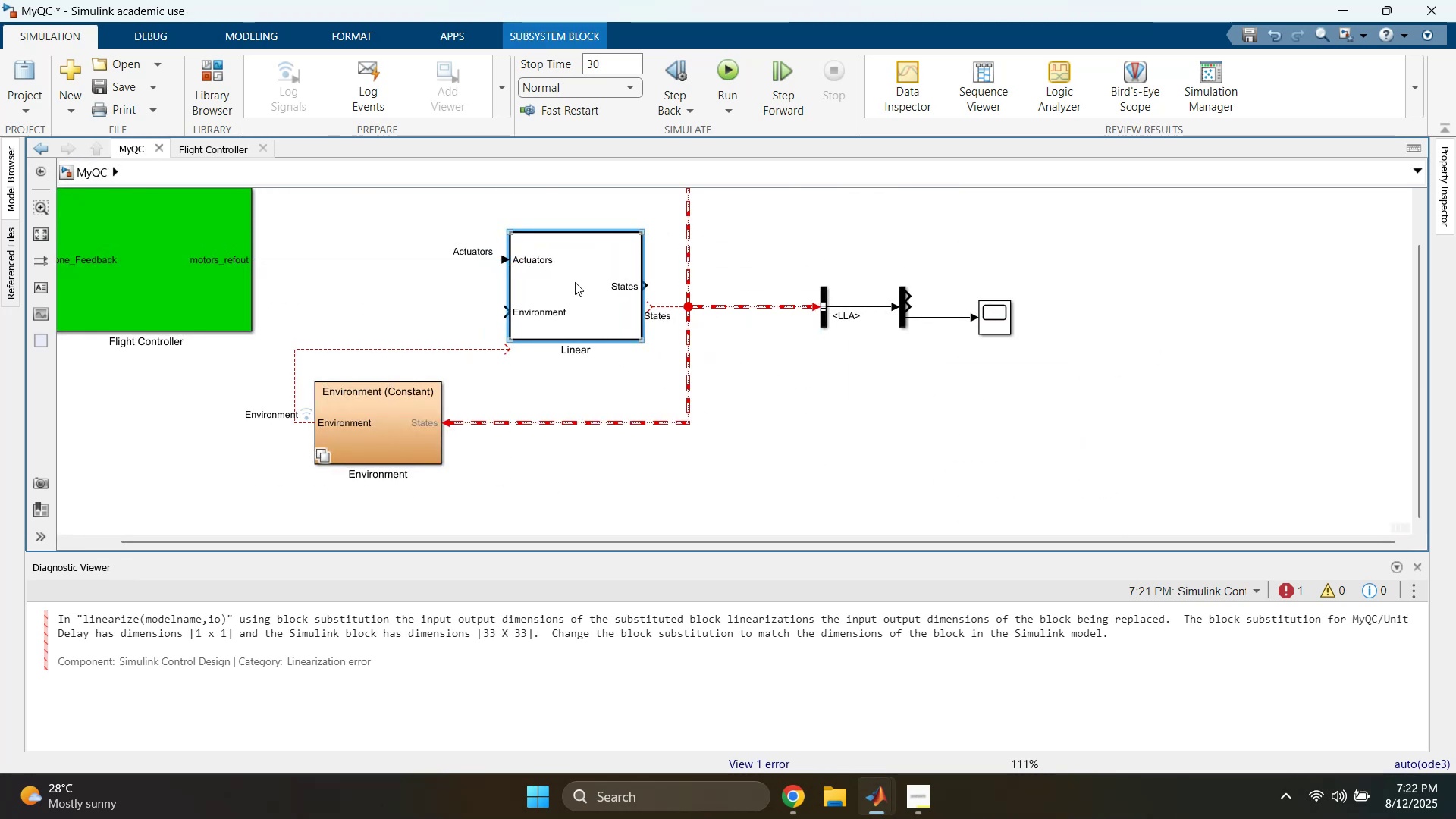 
key(ArrowDown)
 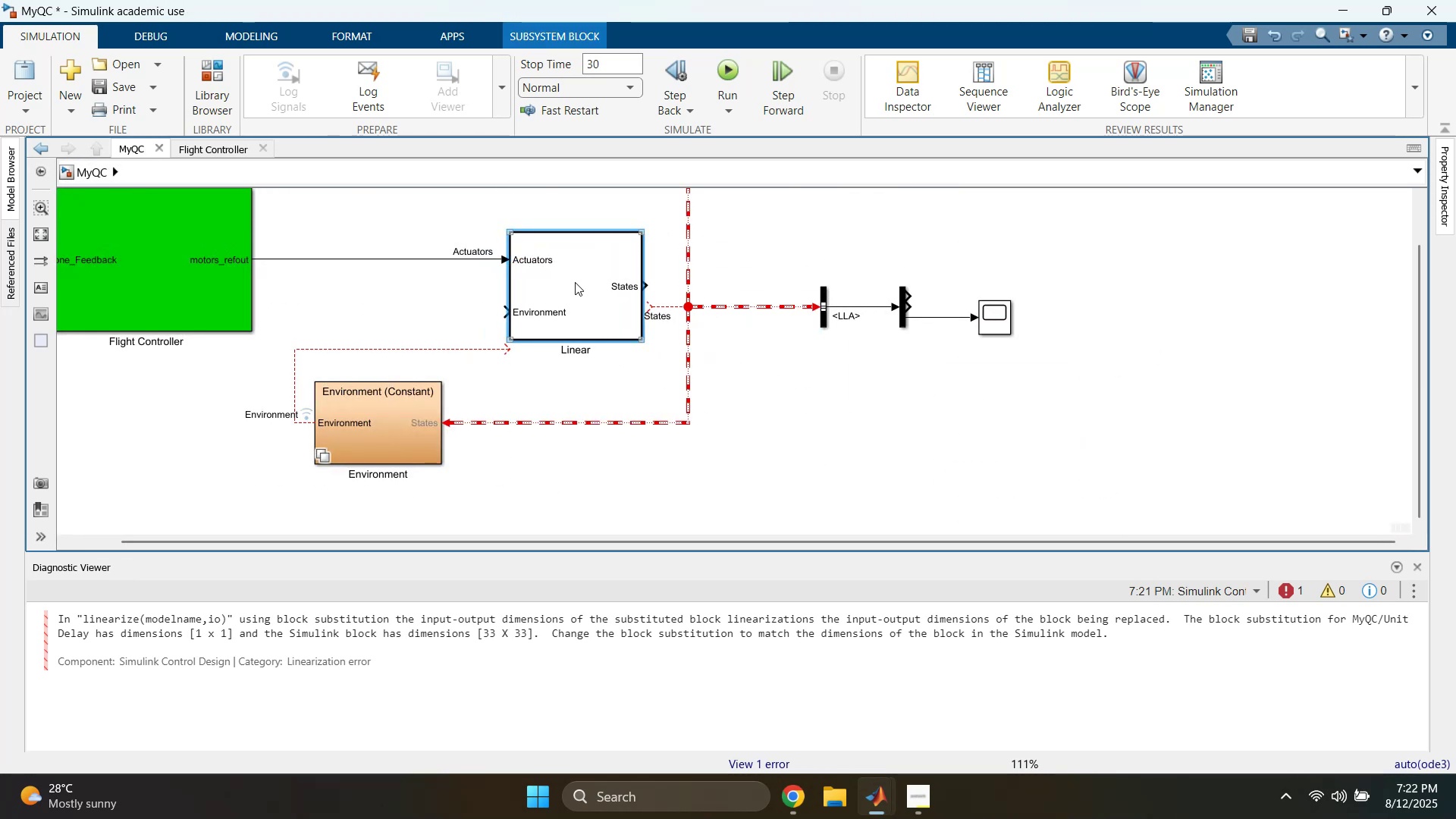 
key(ArrowUp)
 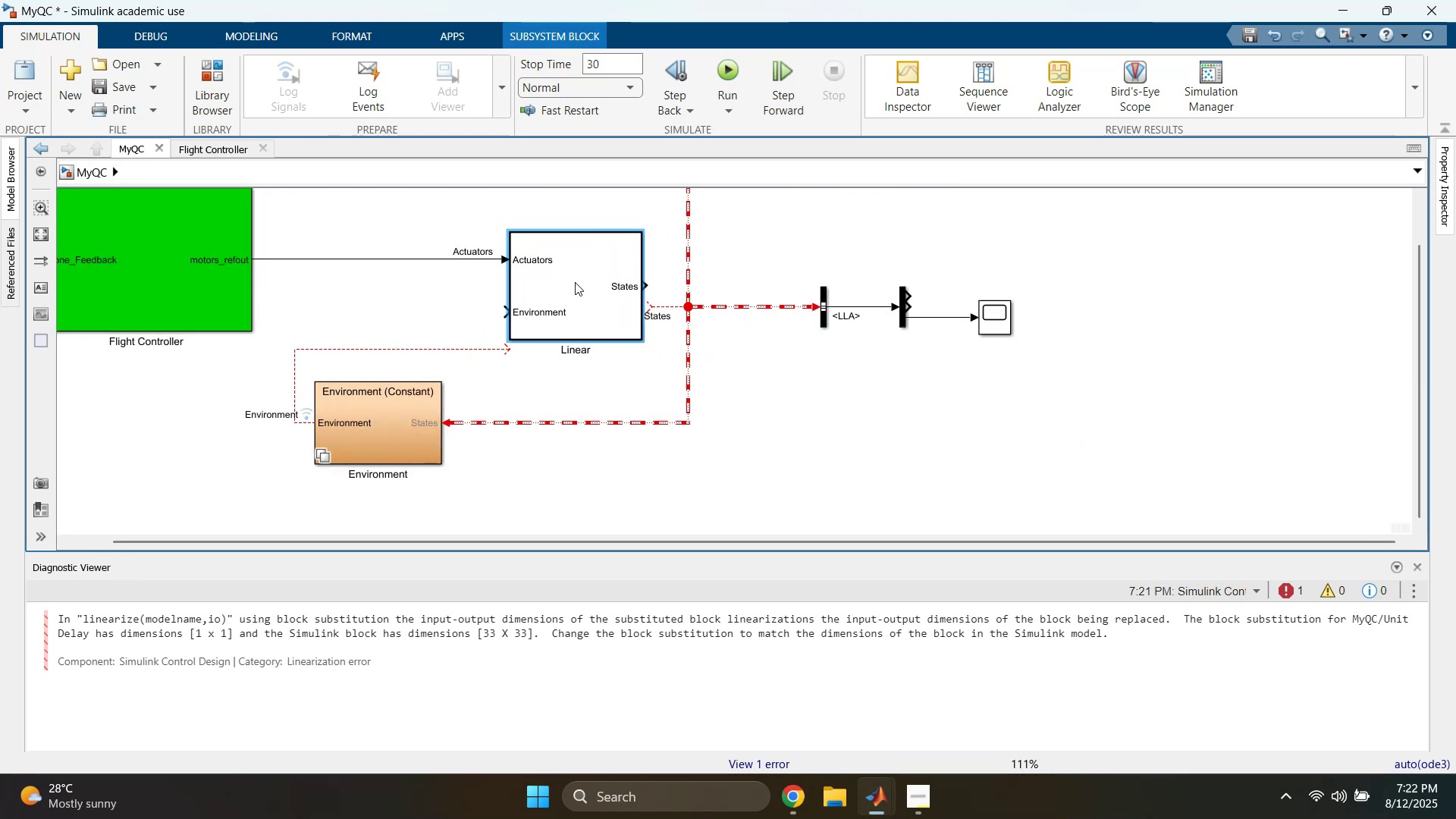 
key(ArrowDown)
 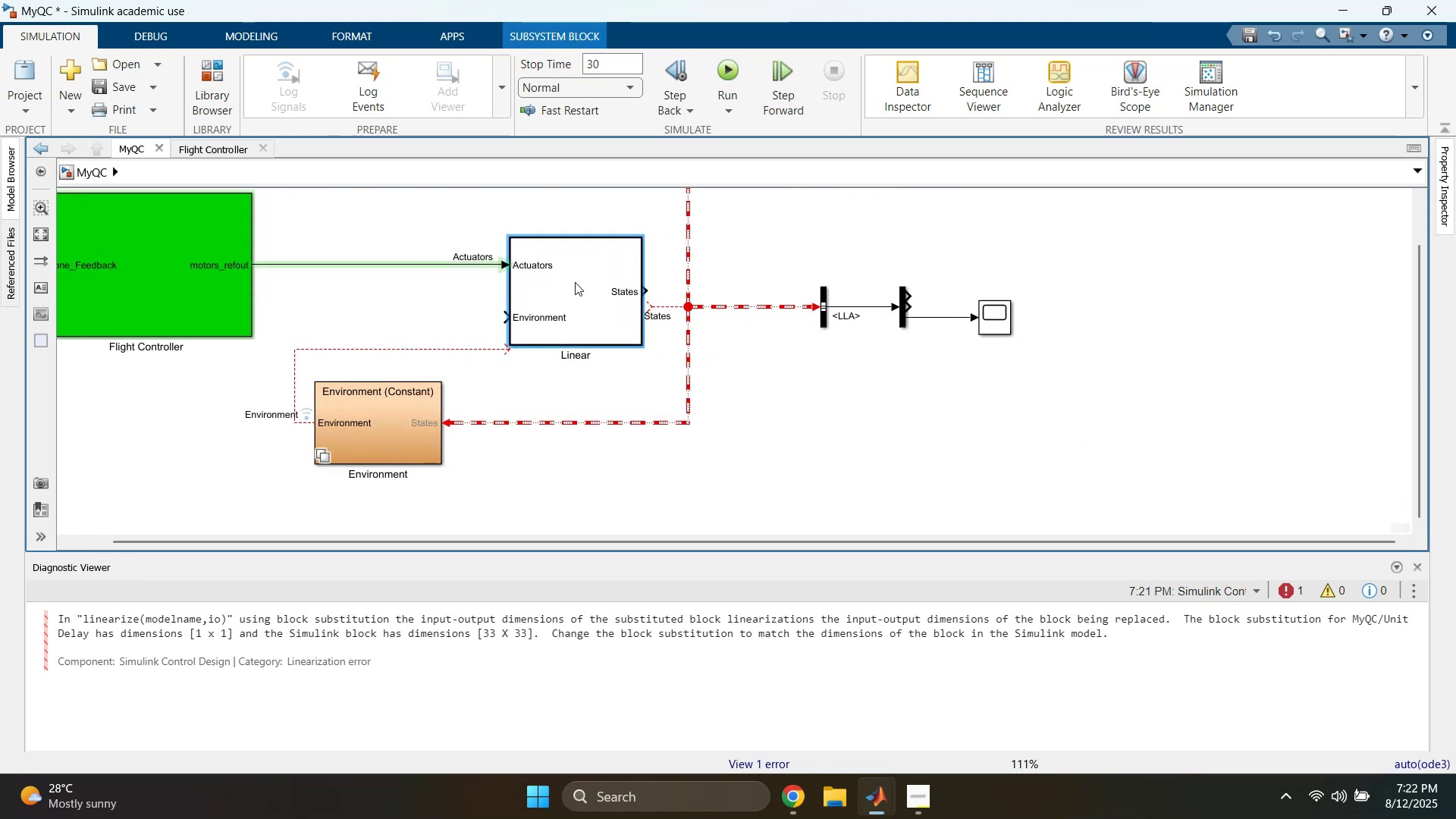 
key(ArrowDown)
 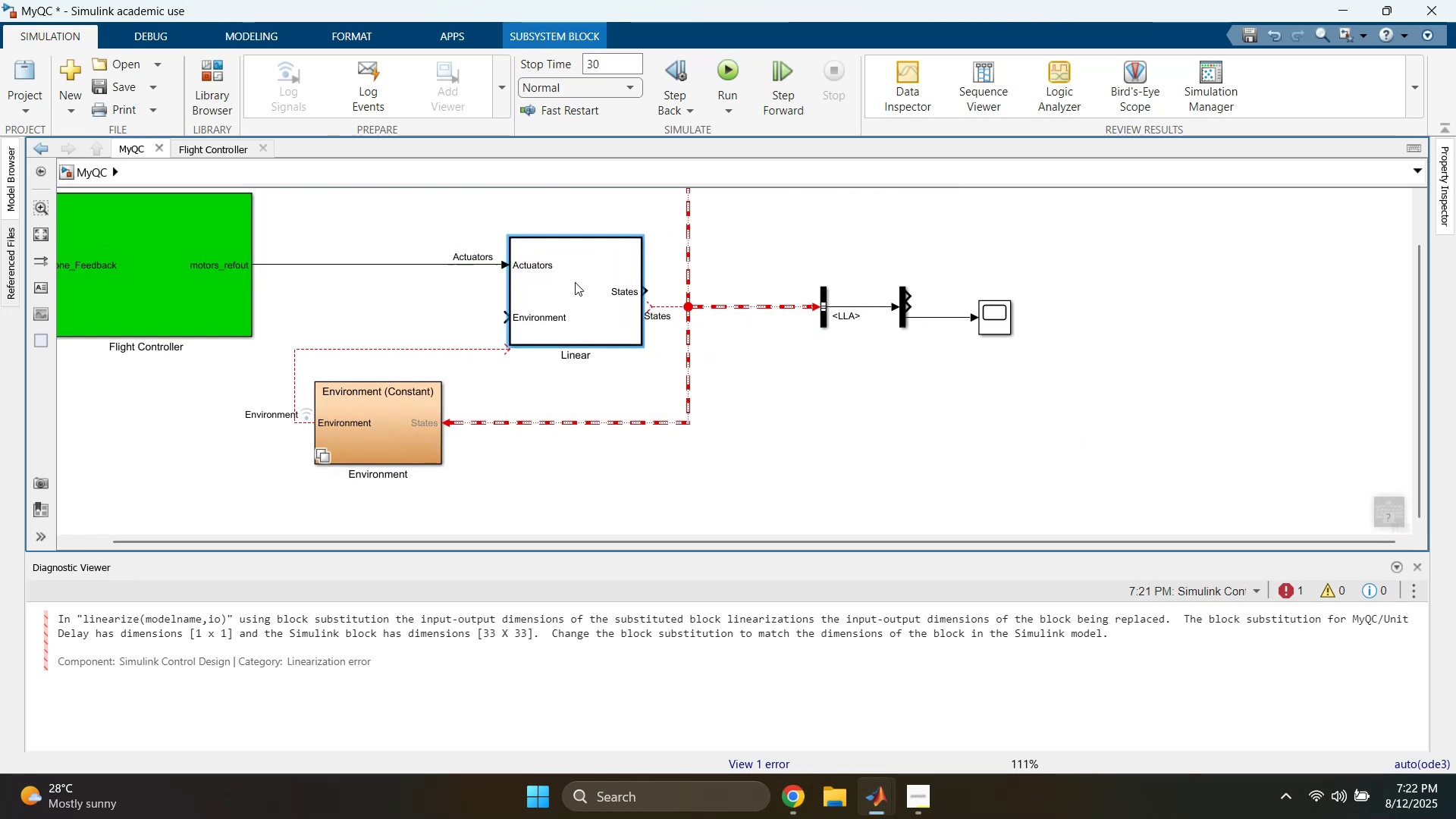 
key(ArrowDown)
 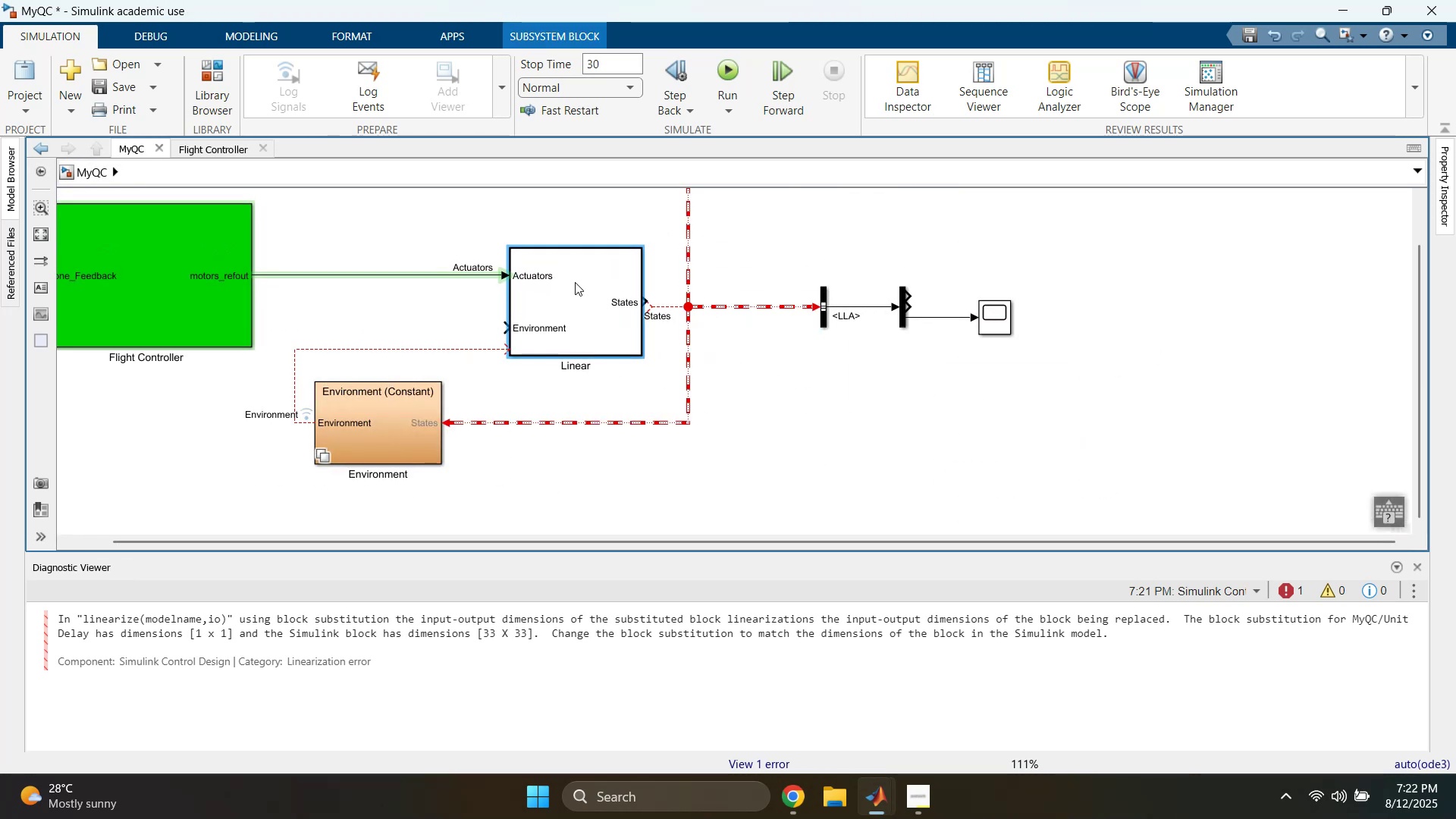 
key(ArrowDown)
 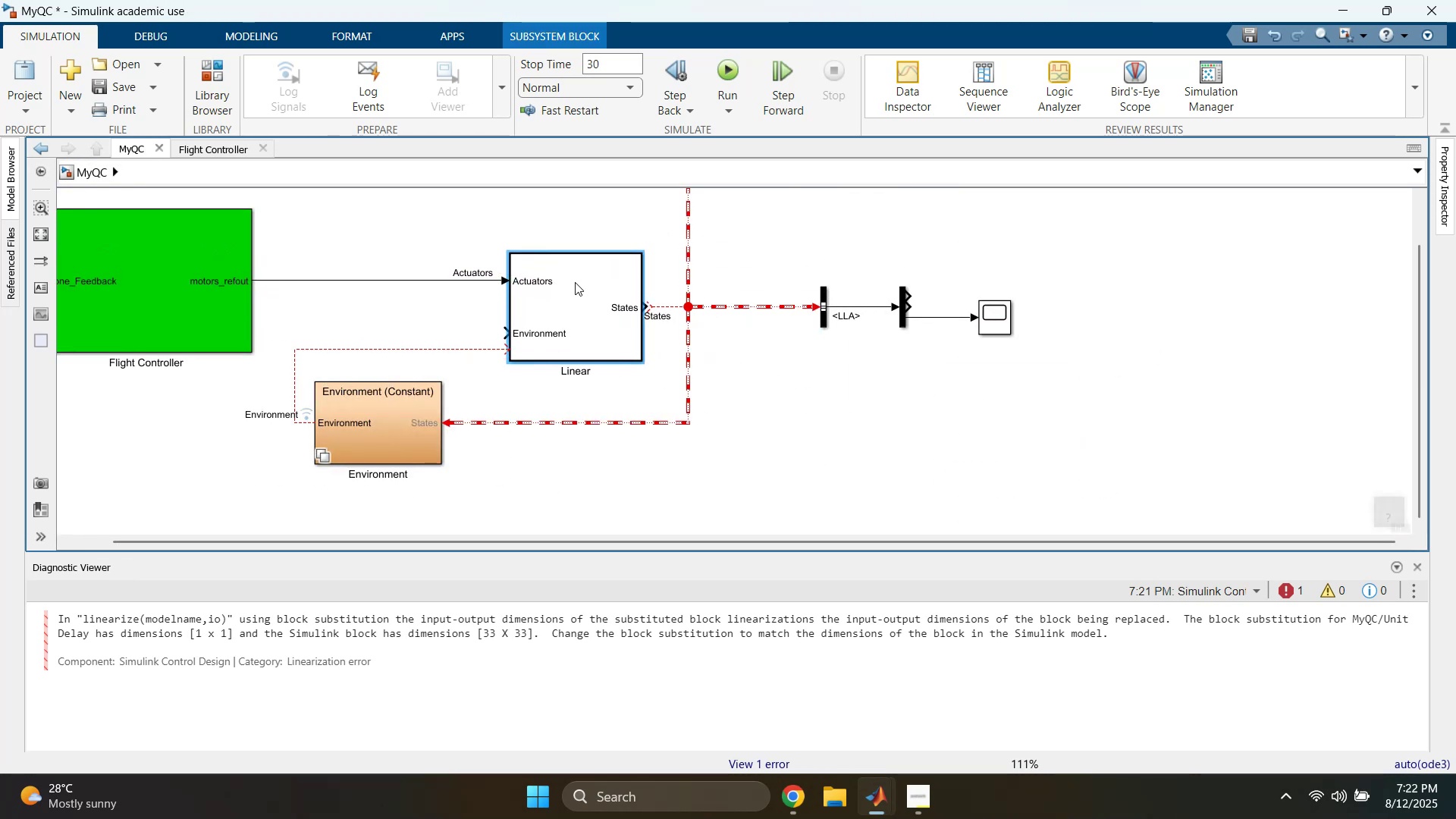 
key(ArrowDown)
 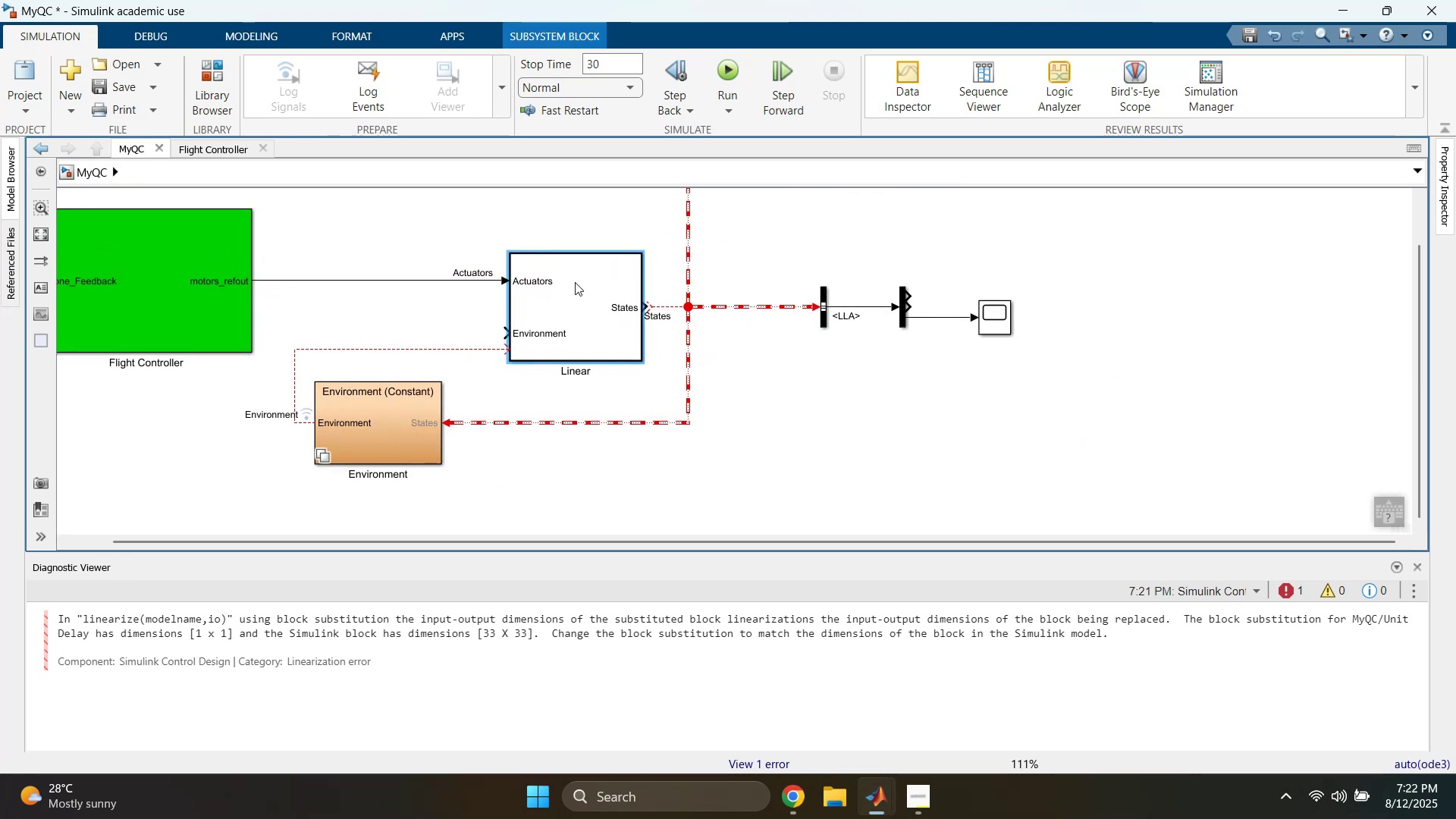 
key(ArrowUp)
 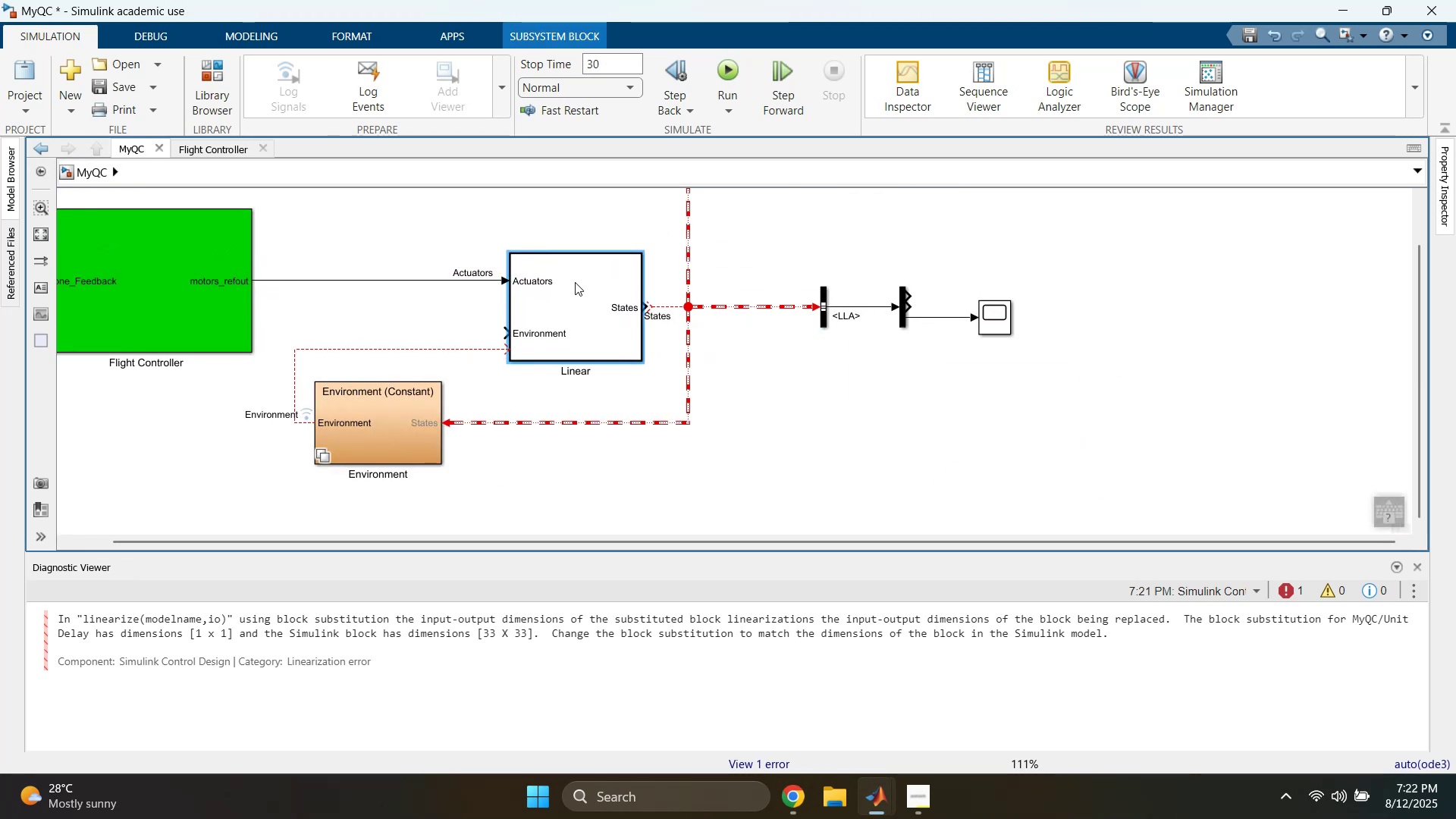 
key(ArrowRight)
 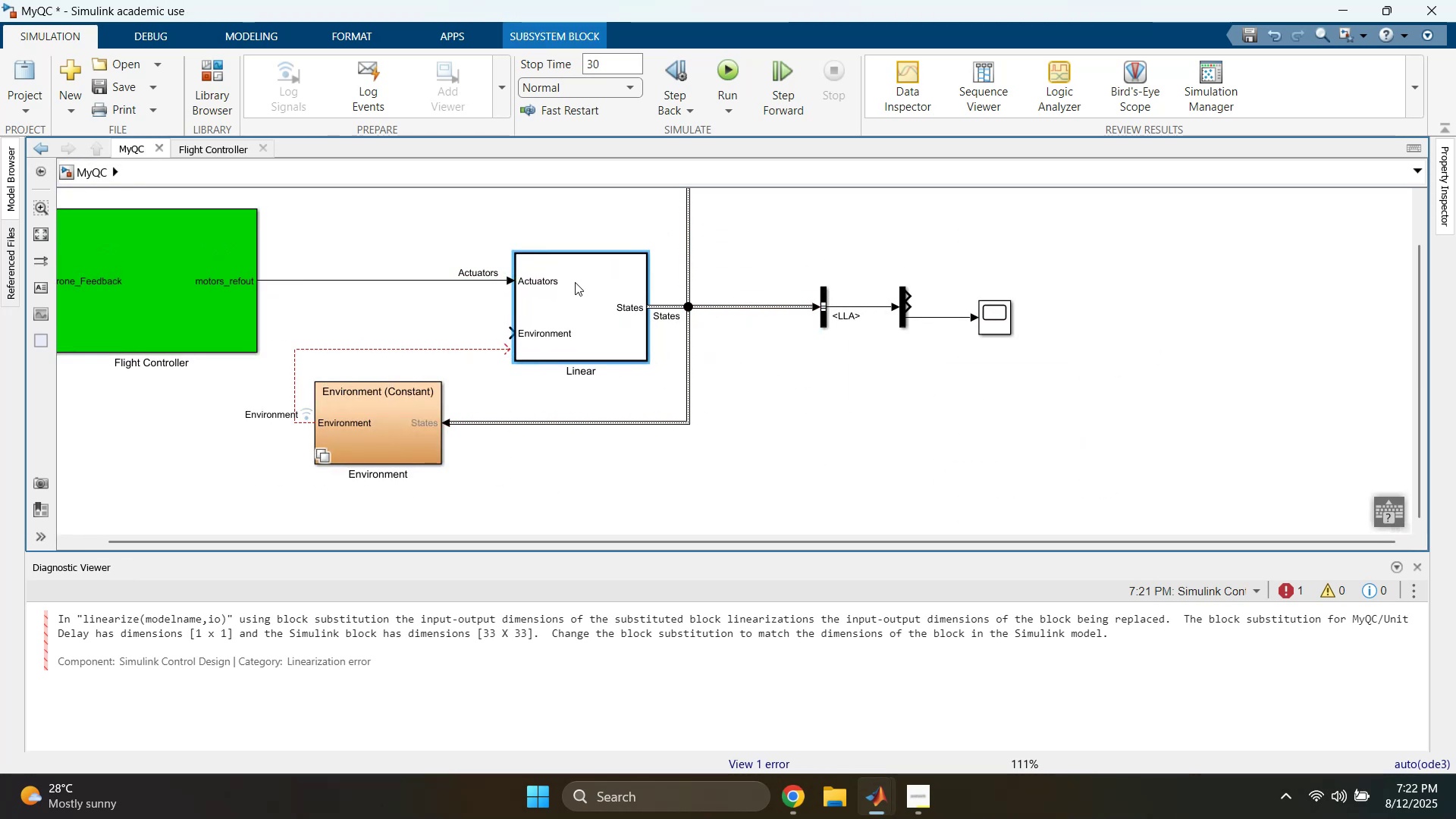 
key(ArrowDown)
 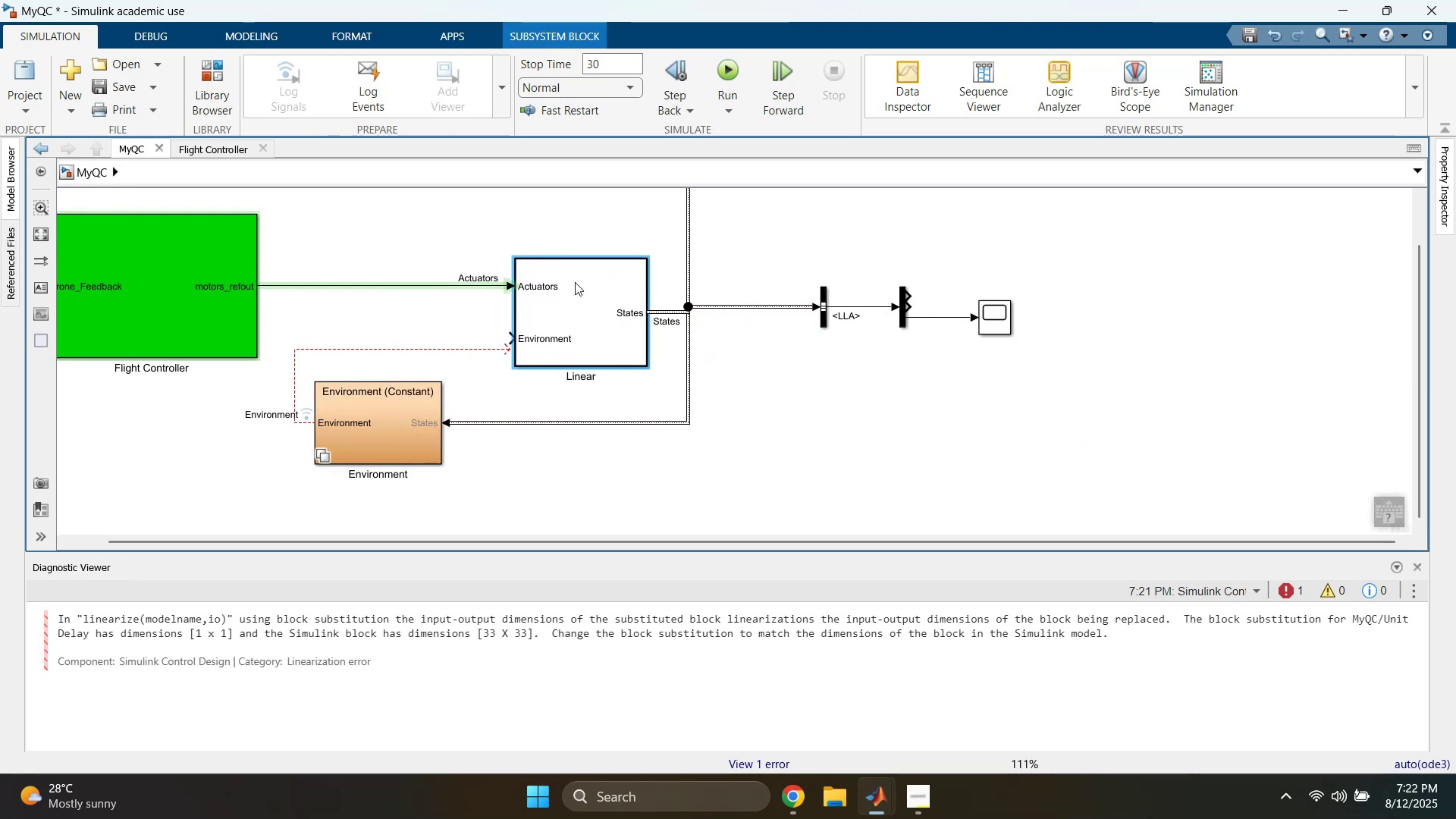 
key(ArrowDown)
 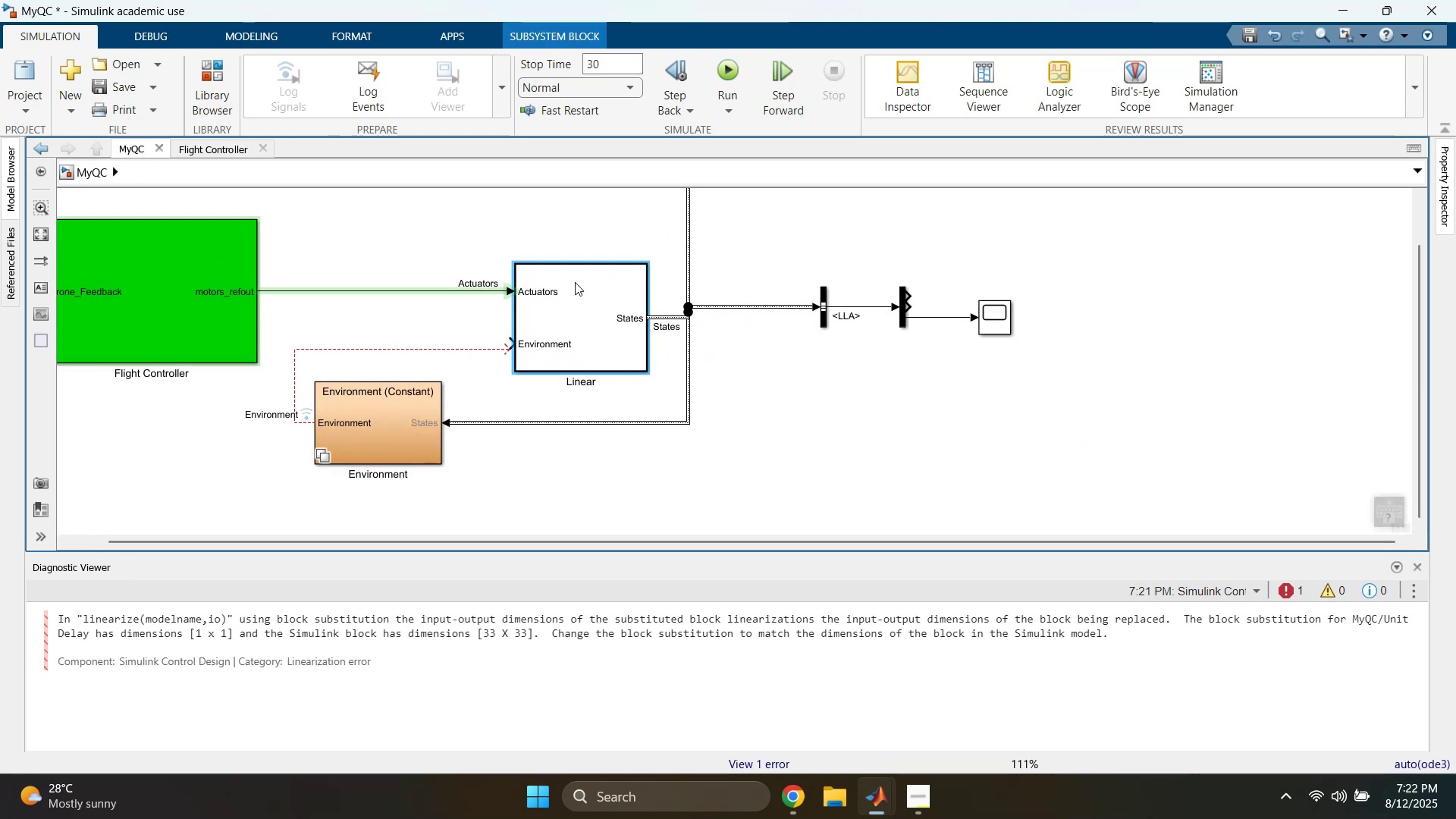 
key(ArrowDown)
 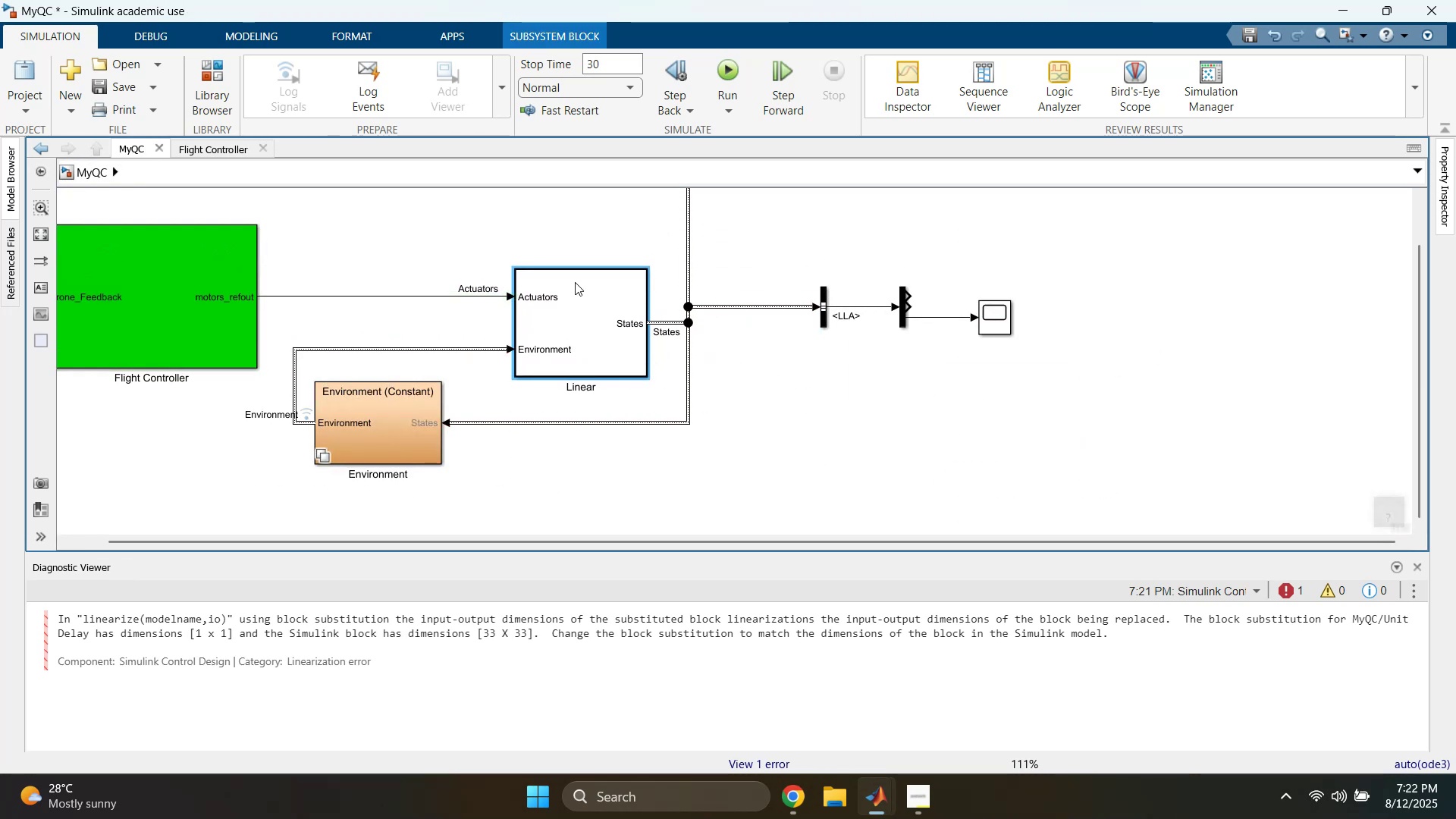 
key(ArrowLeft)
 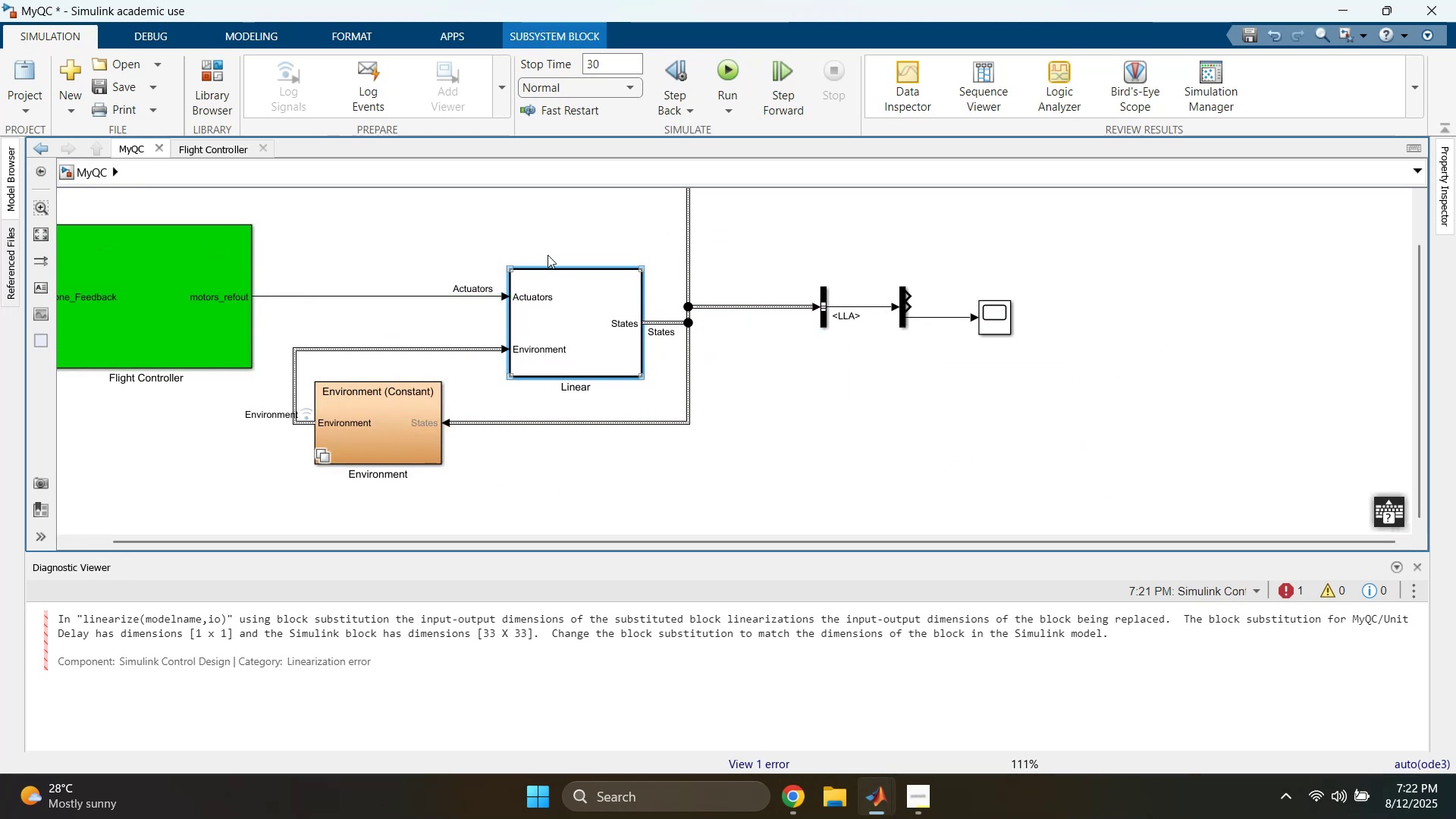 
left_click([528, 211])
 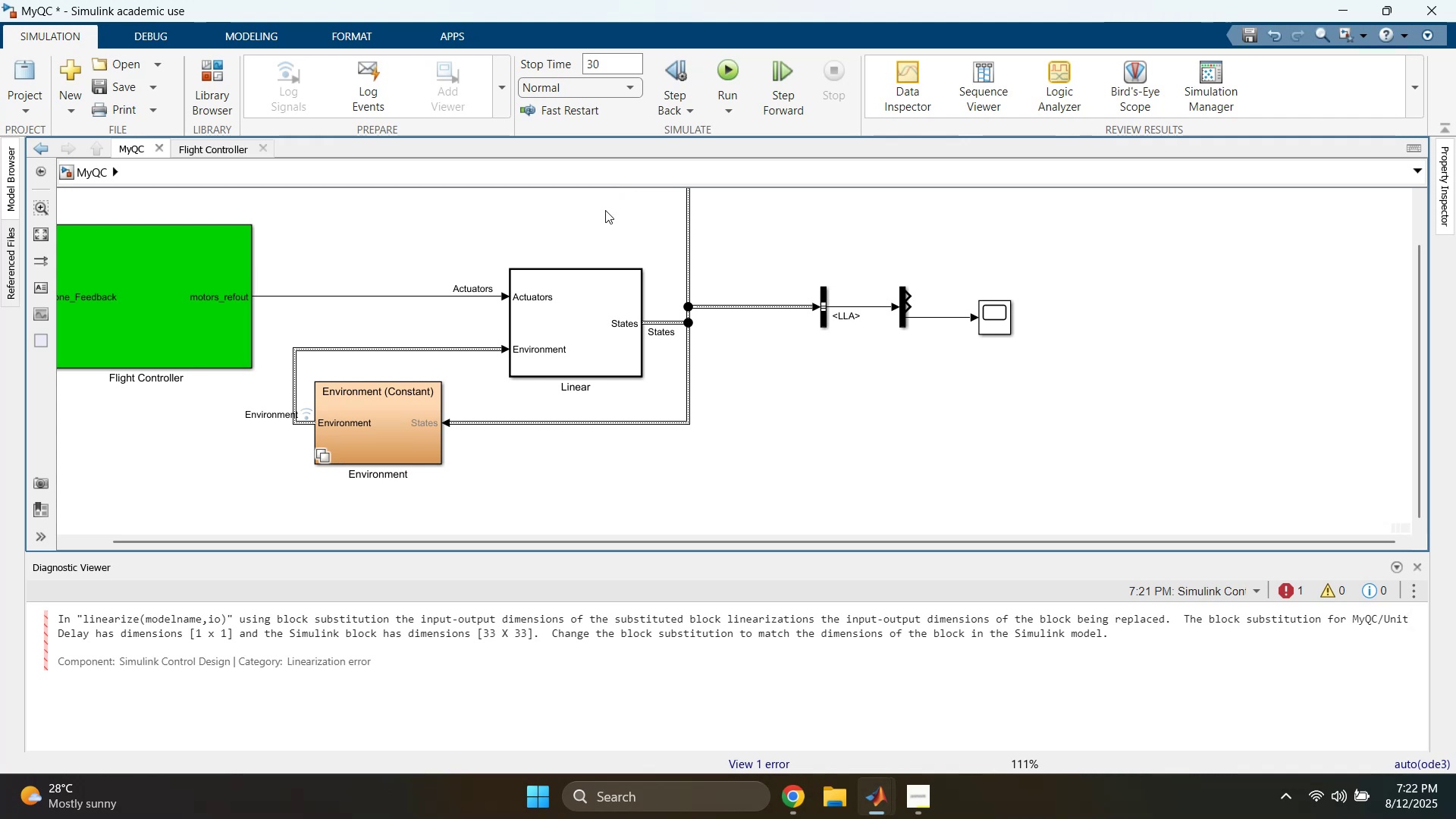 
key(Control+S)
 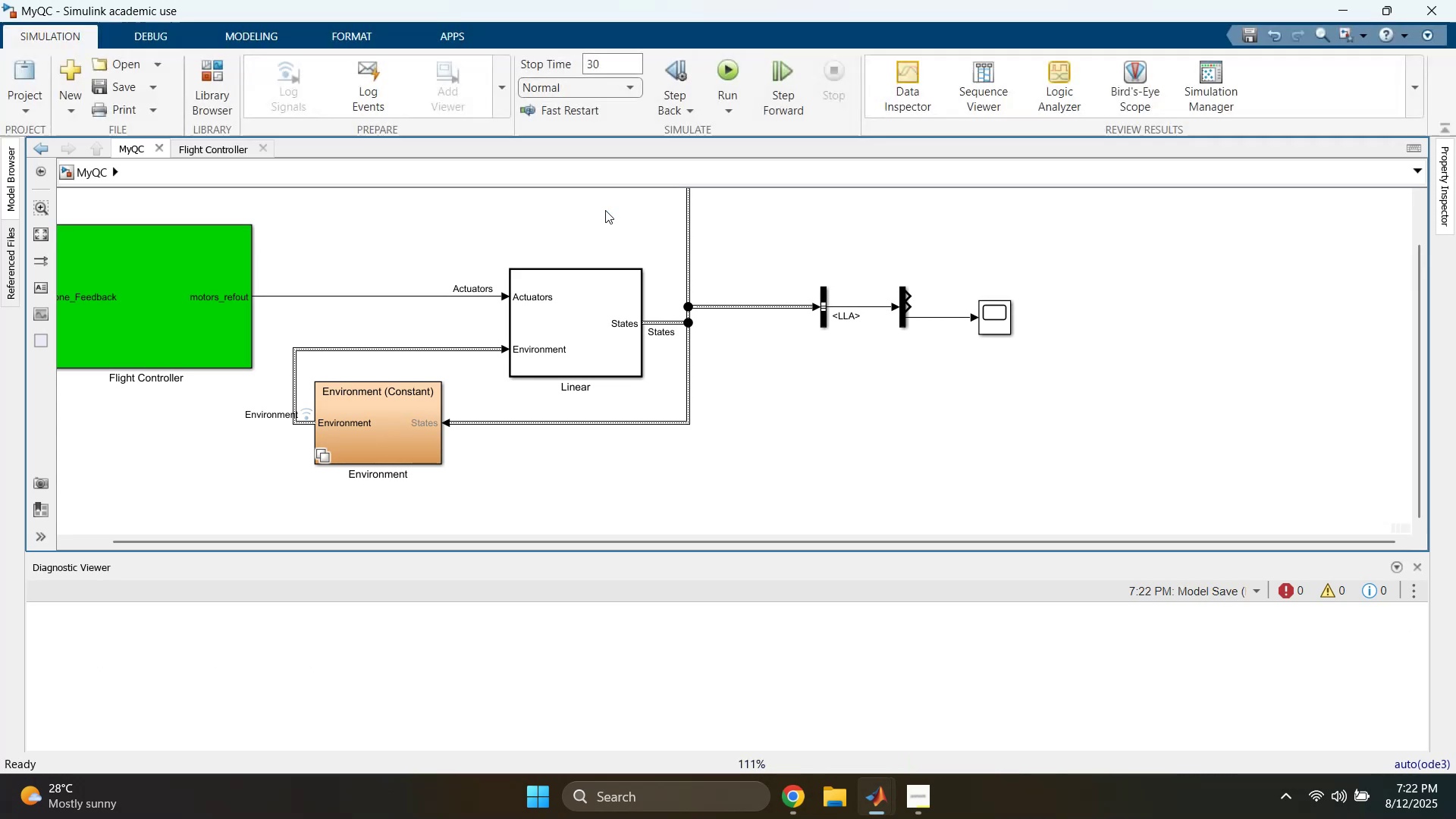 
key(Control+D)
 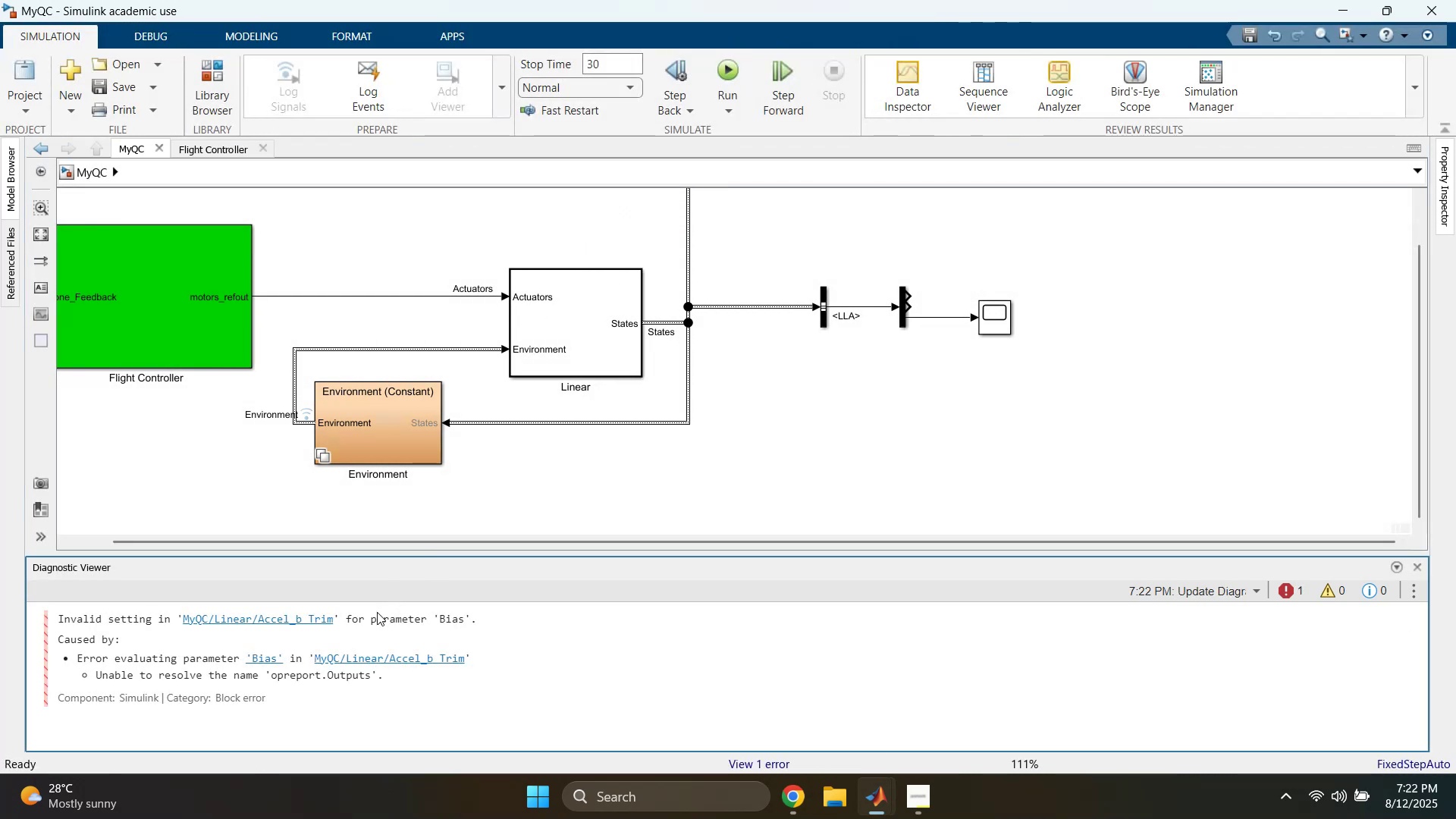 
wait(5.64)
 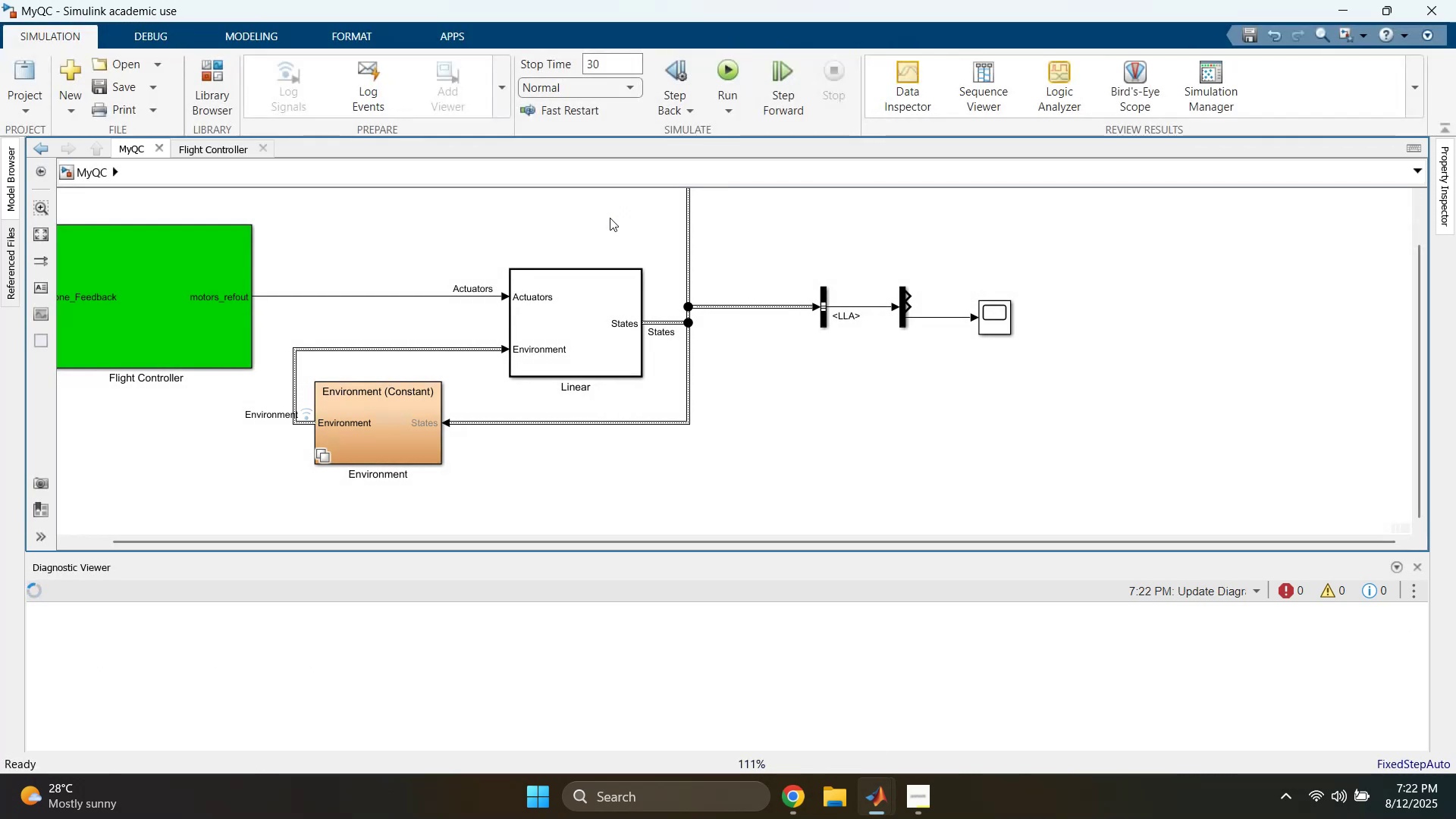 
left_click([318, 619])
 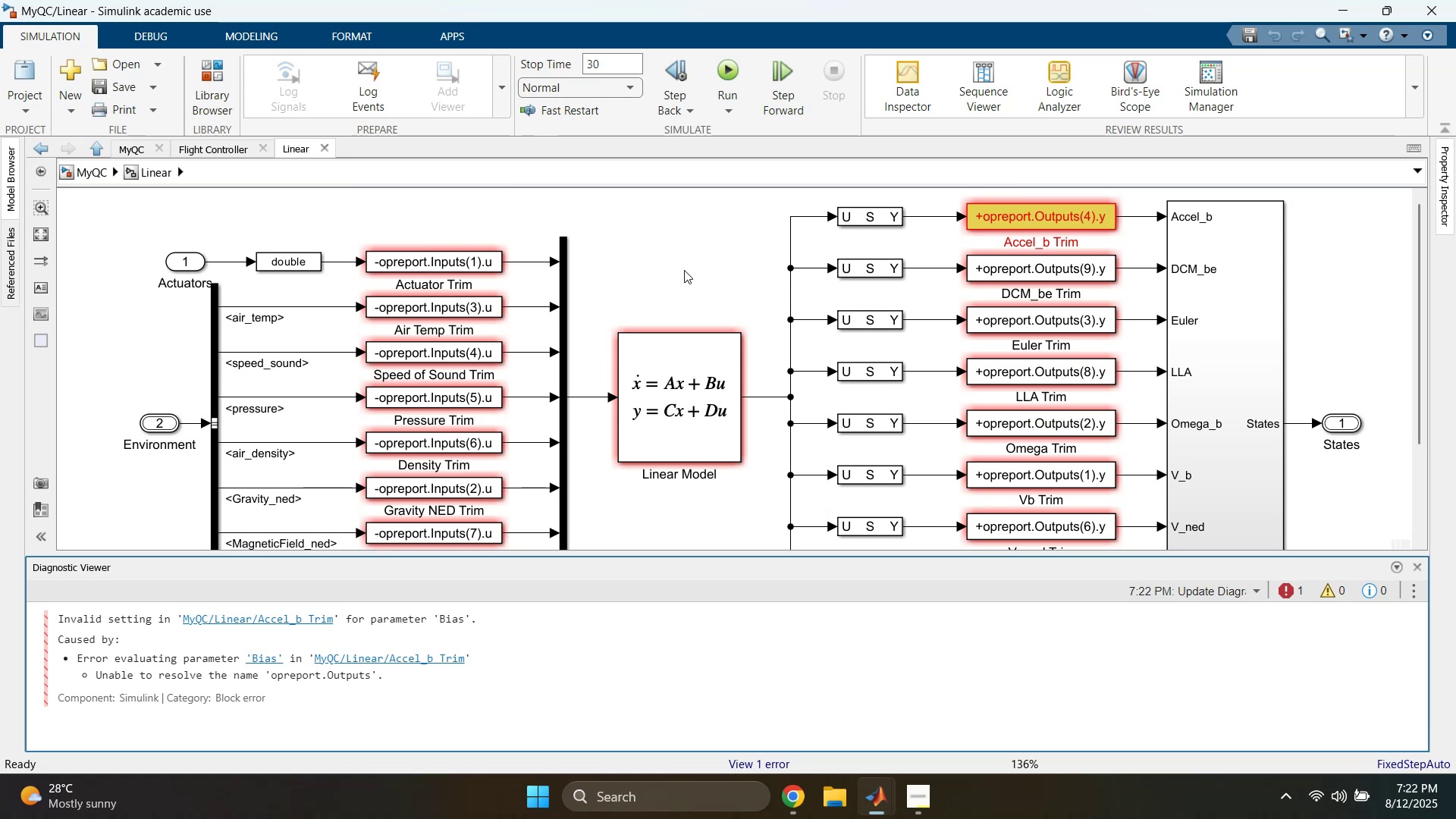 
scroll: coordinate [745, 280], scroll_direction: down, amount: 2.0
 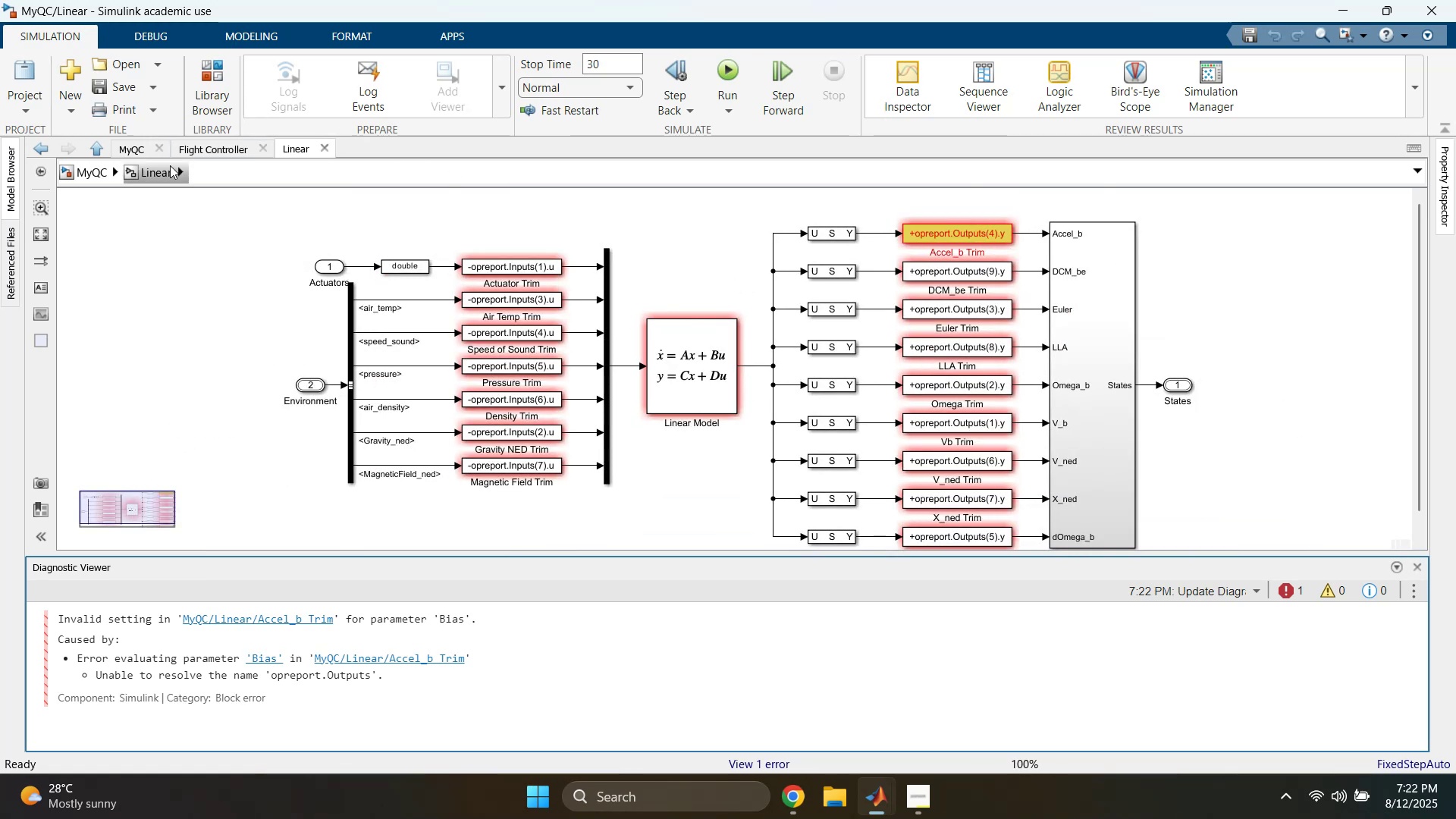 
left_click([102, 169])
 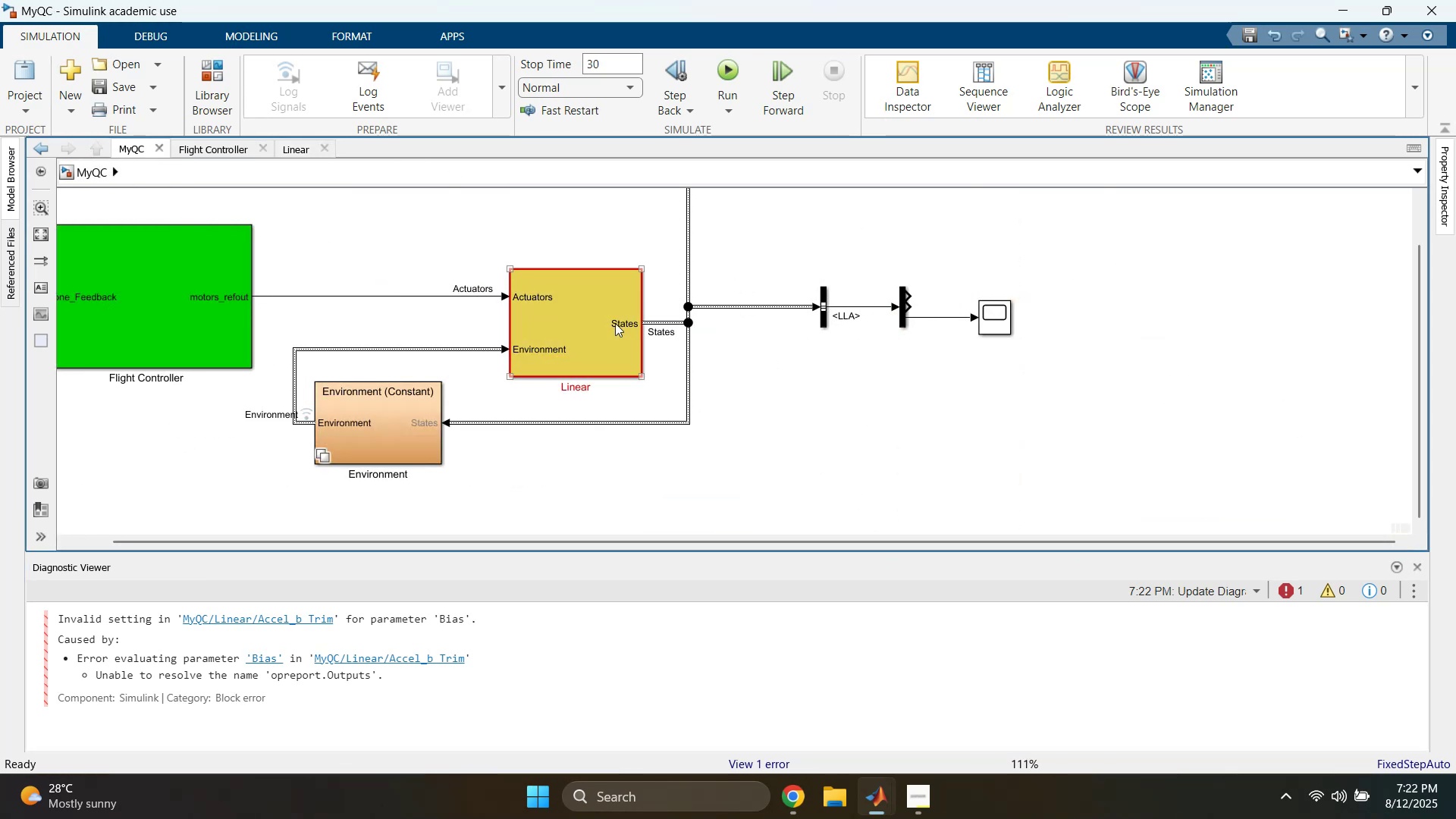 
double_click([555, 311])
 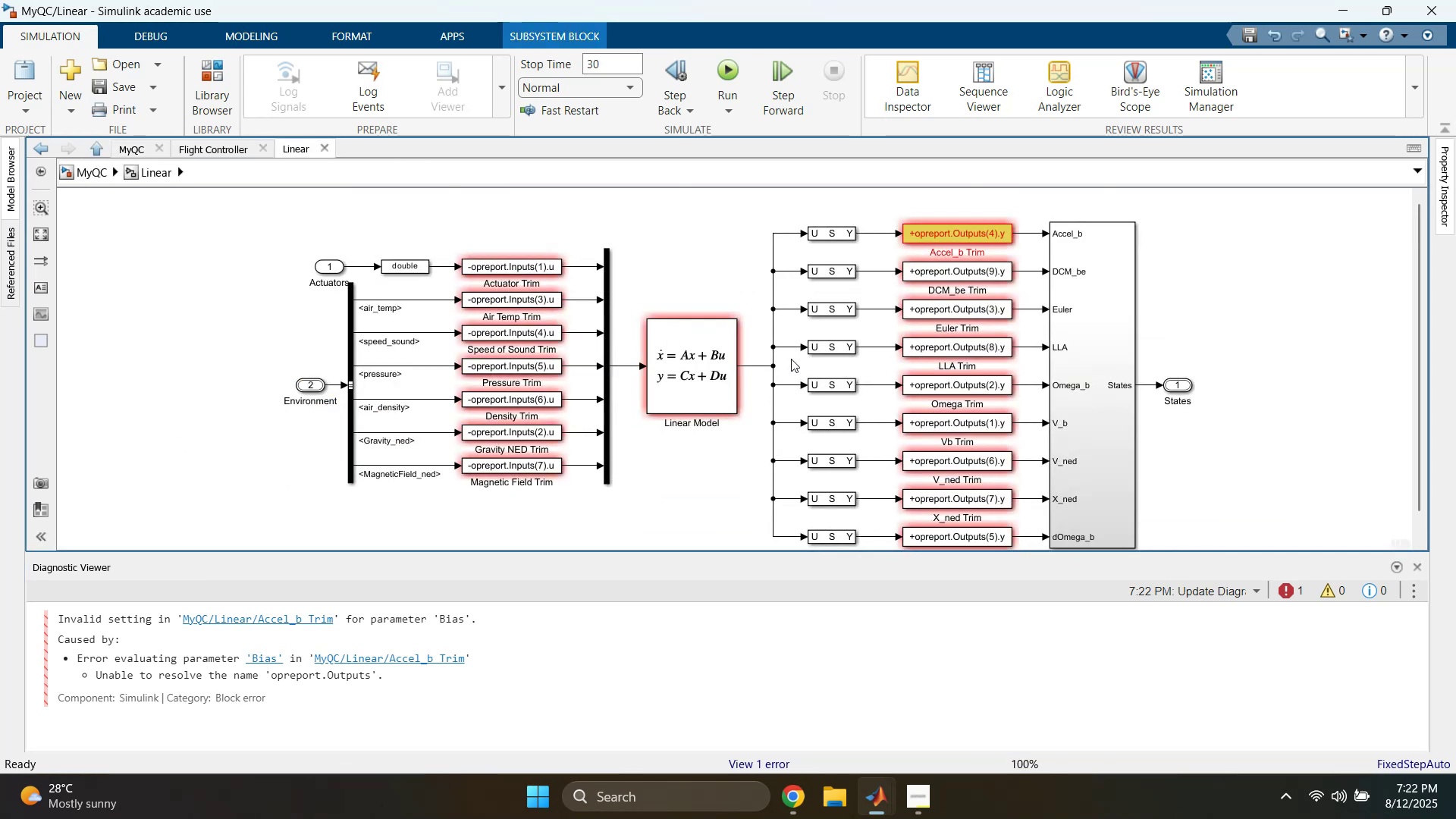 
scroll: coordinate [922, 375], scroll_direction: down, amount: 1.0
 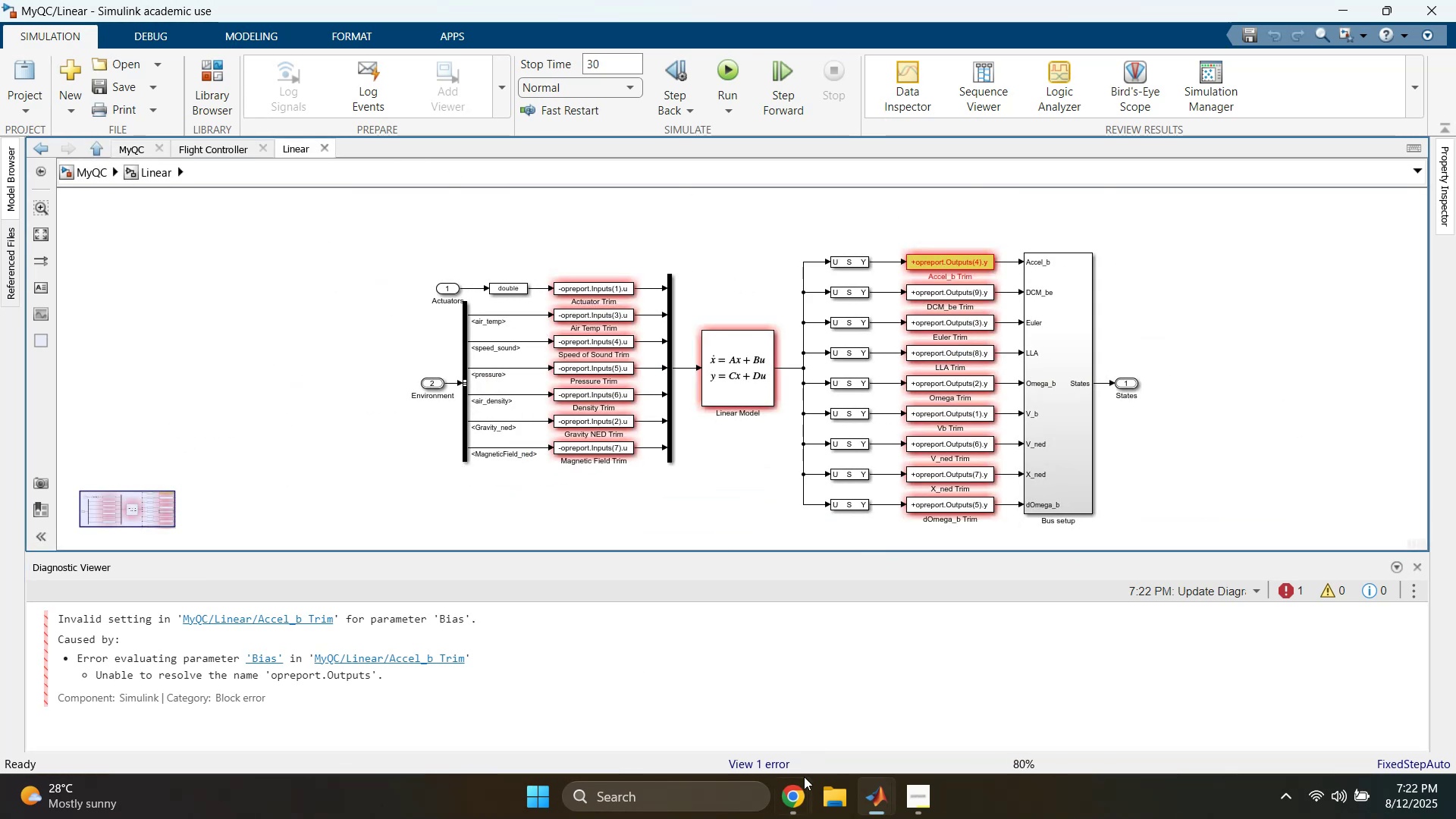 
left_click([792, 789])
 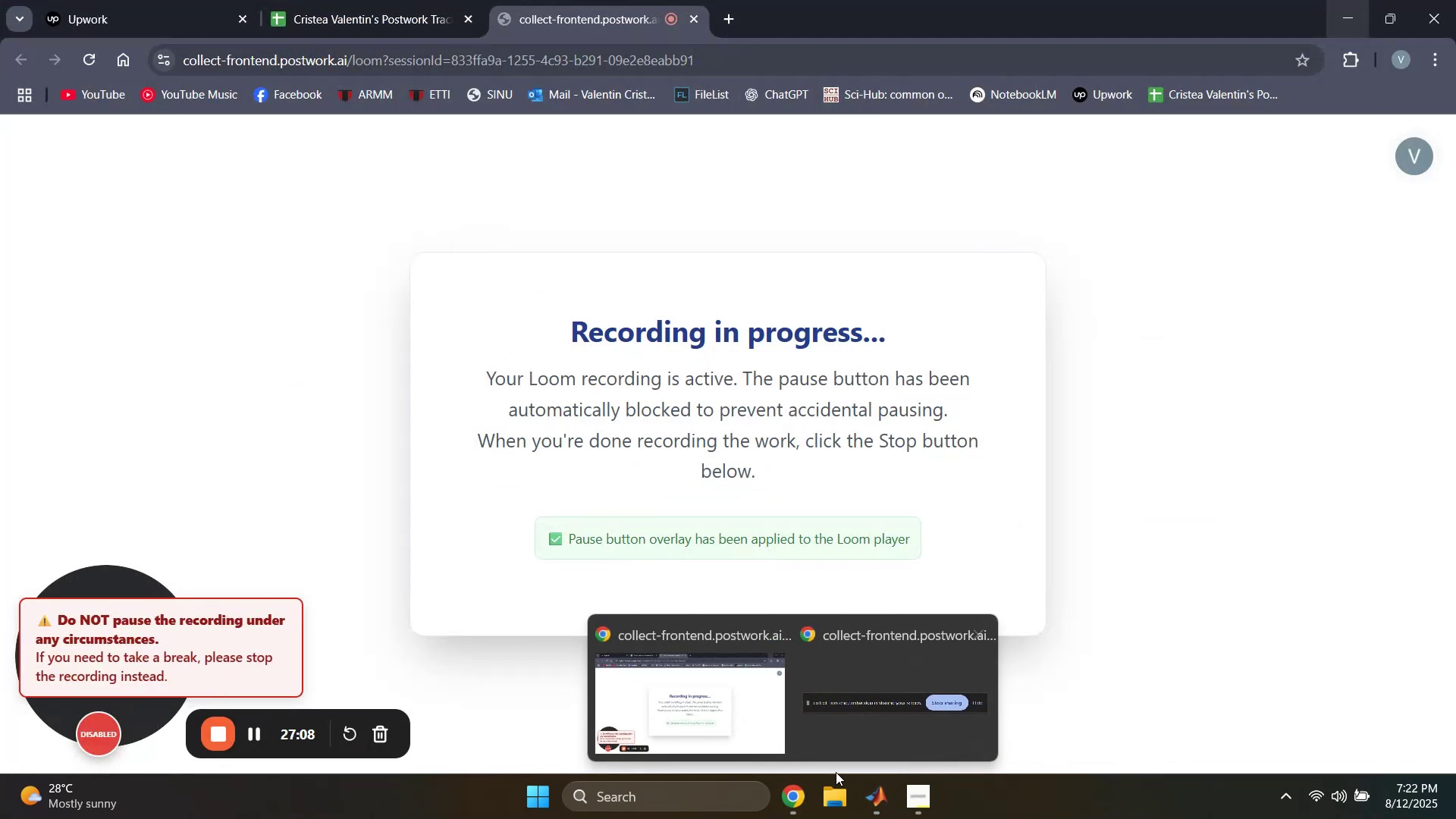 
left_click([875, 804])
 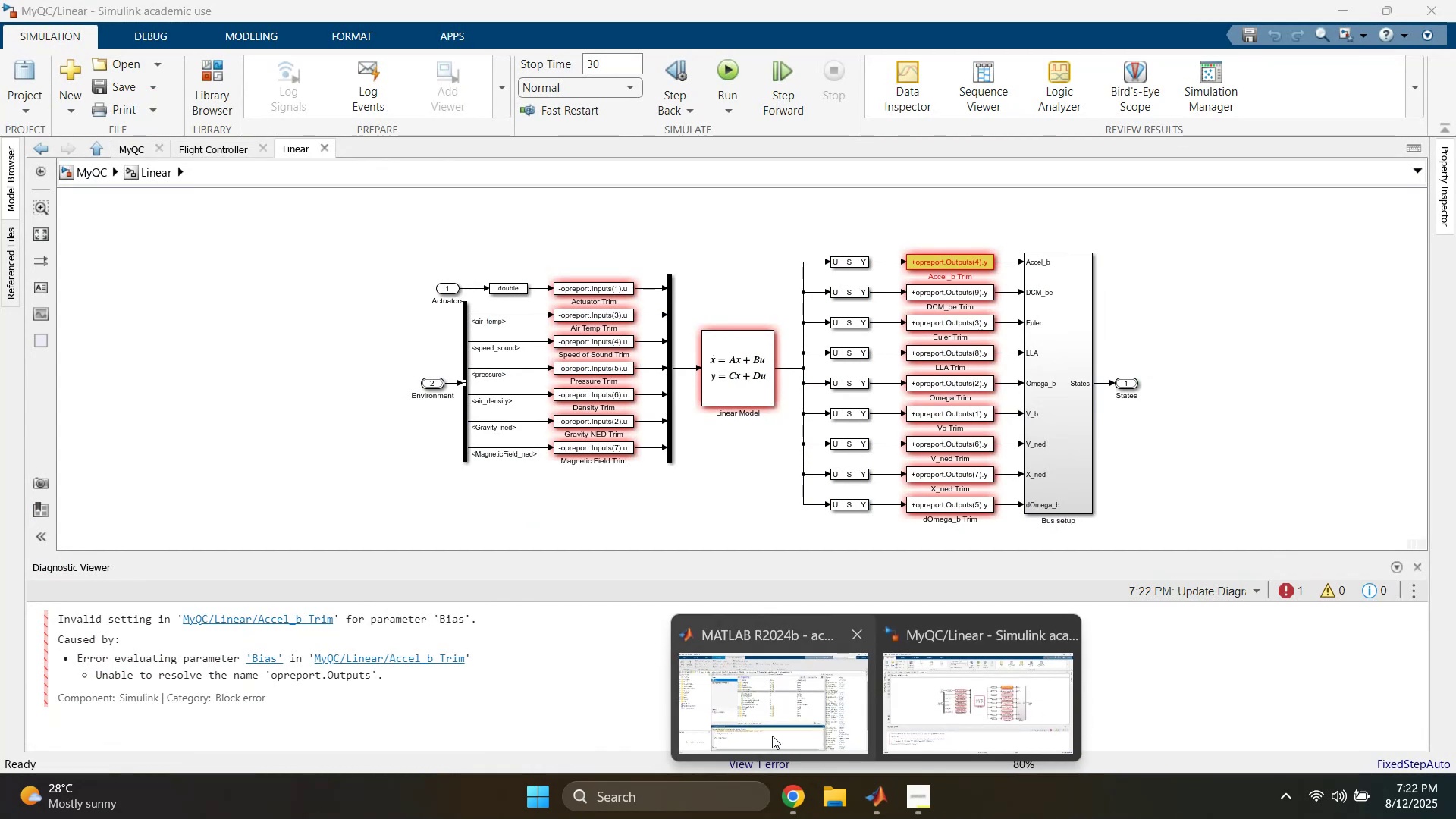 
left_click([768, 727])
 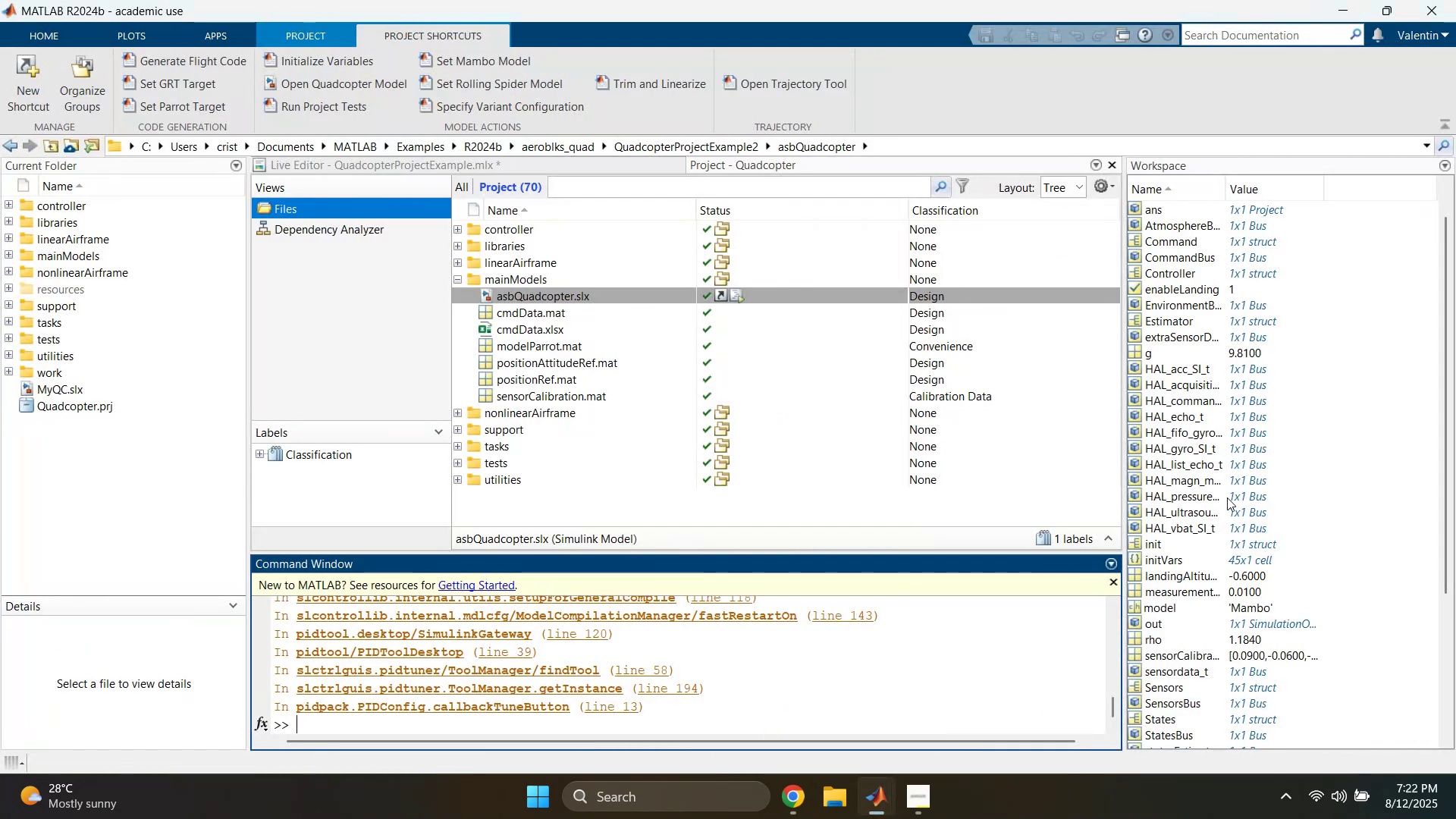 
scroll: coordinate [759, 629], scroll_direction: down, amount: 9.0
 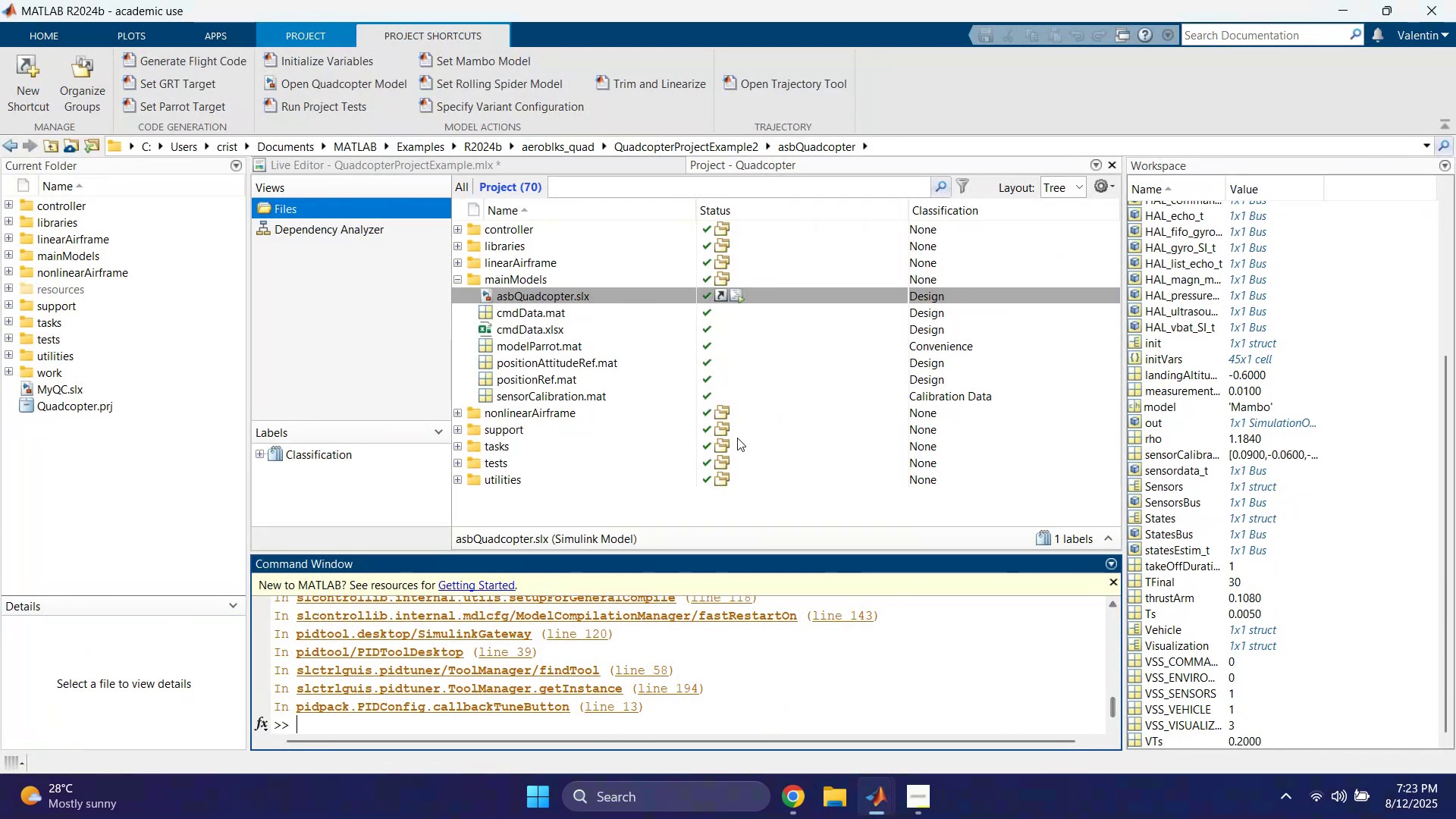 
wait(5.97)
 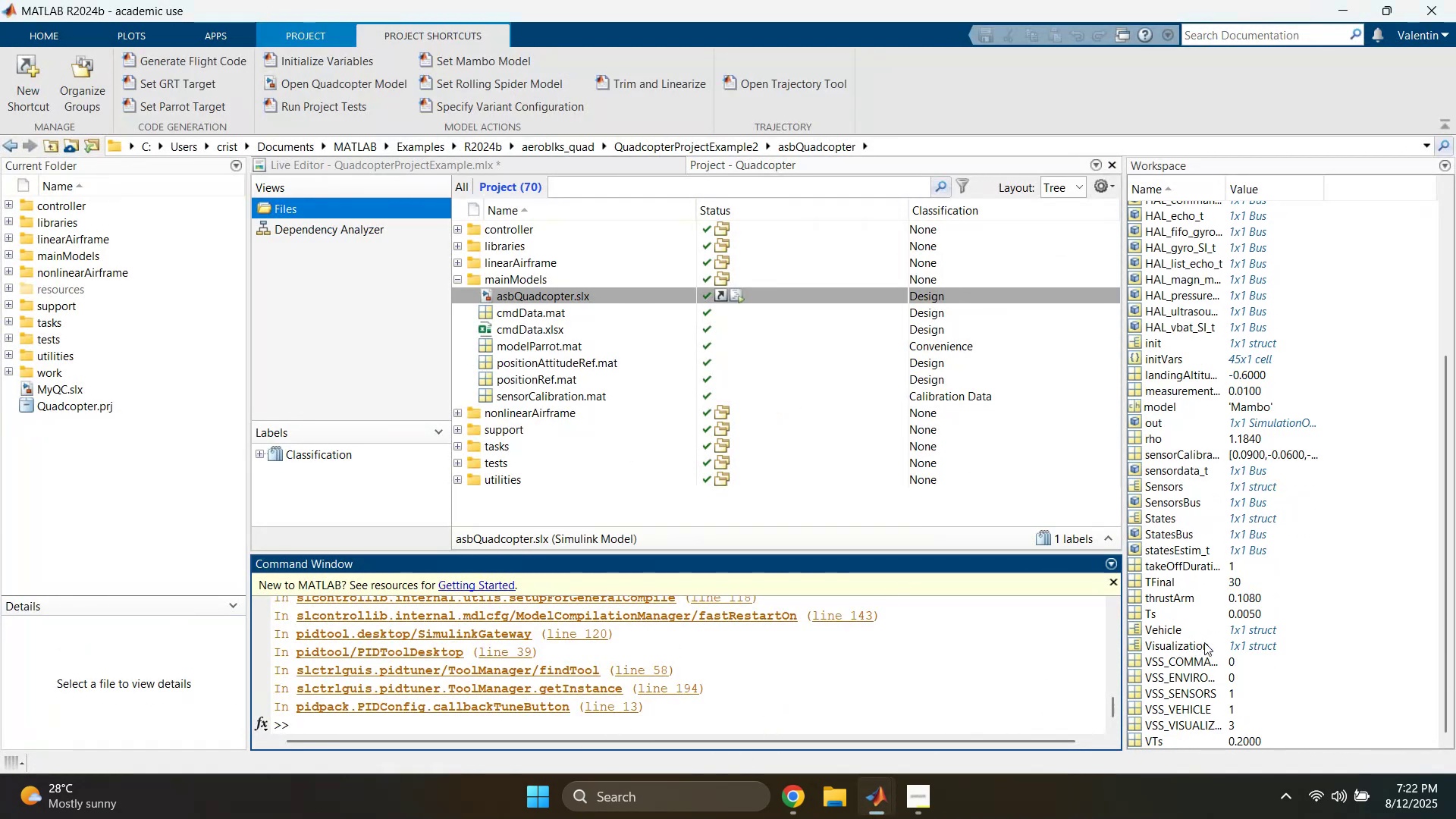 
left_click([555, 316])
 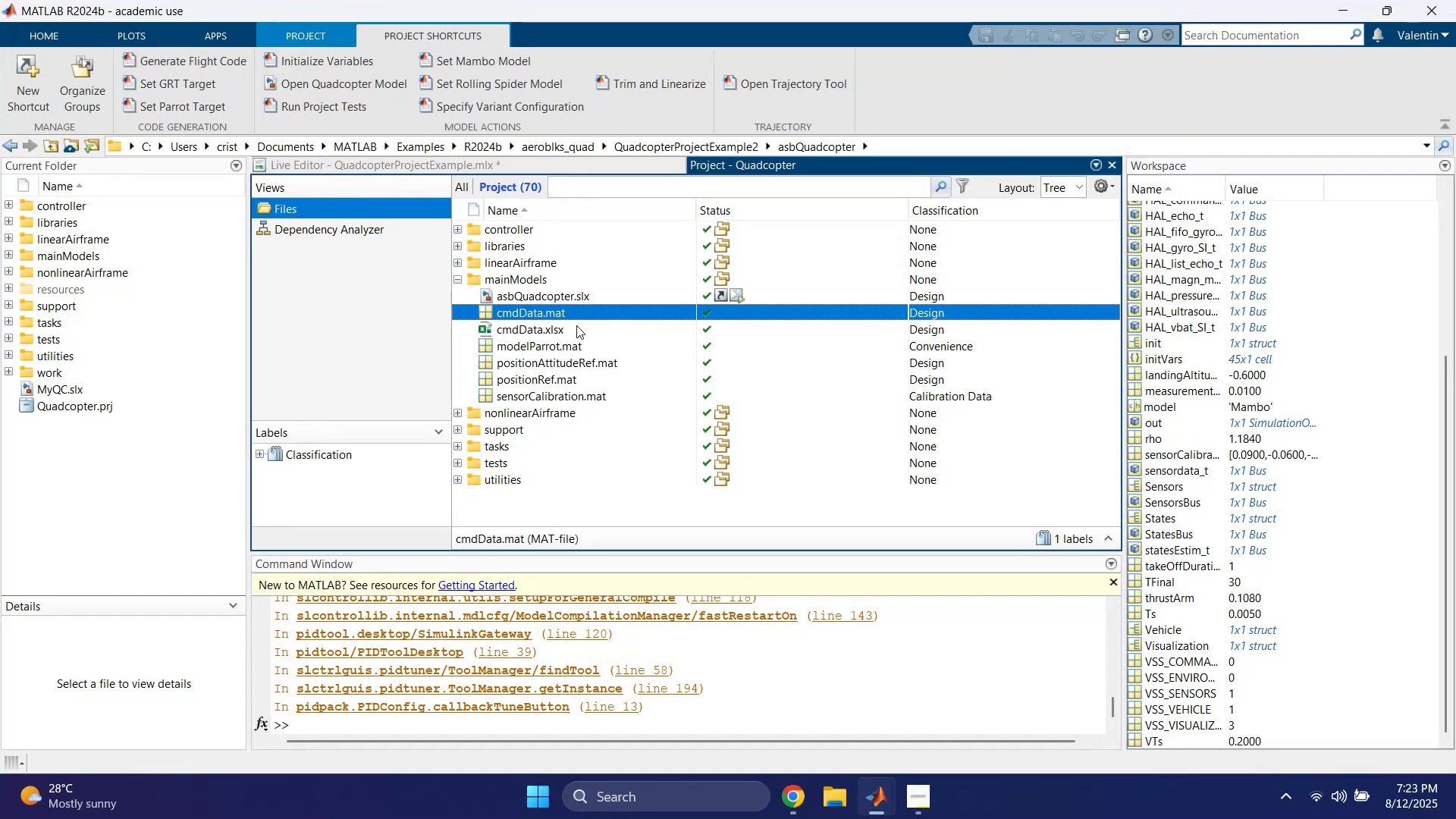 
left_click([552, 333])
 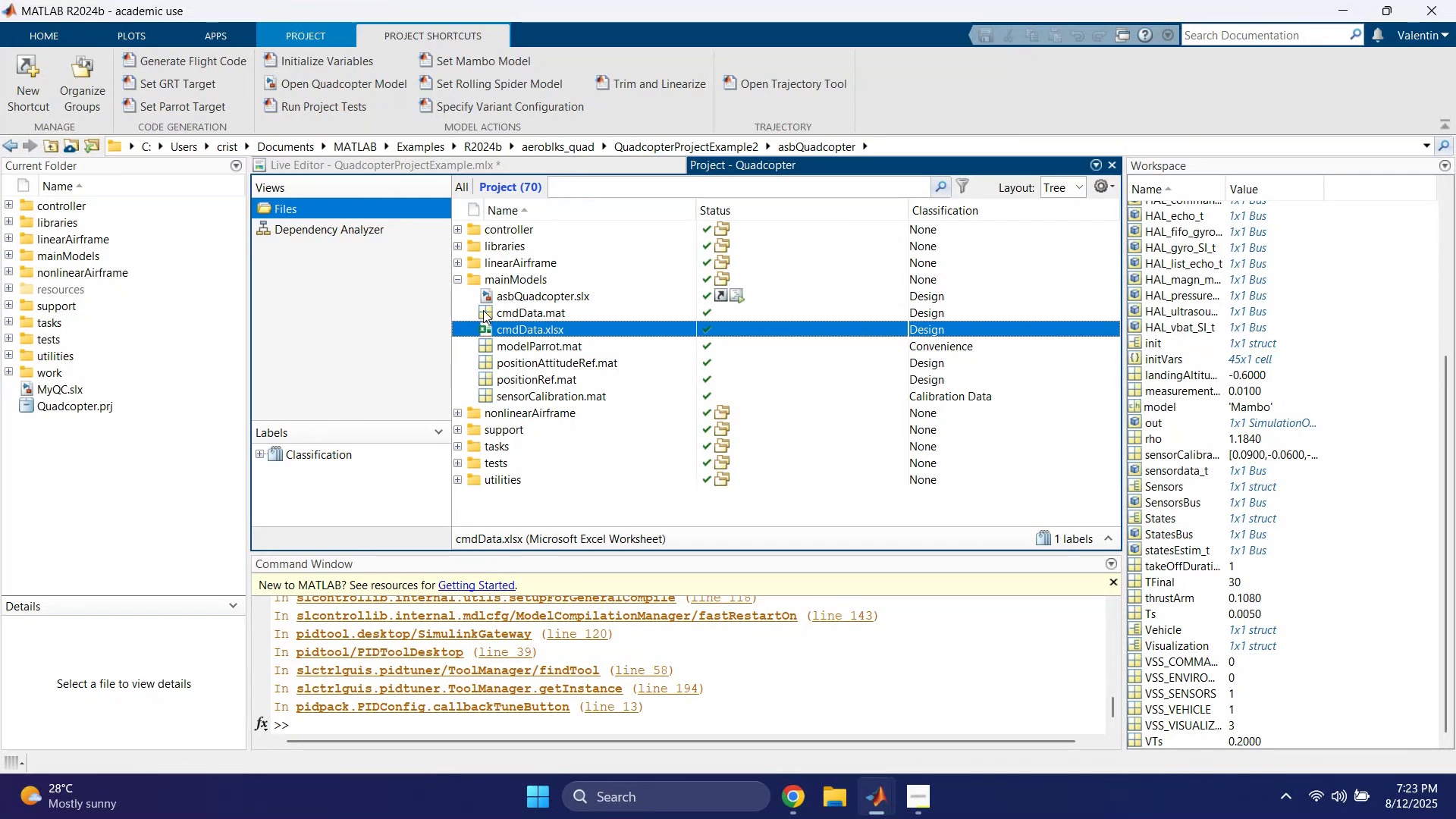 
wait(5.34)
 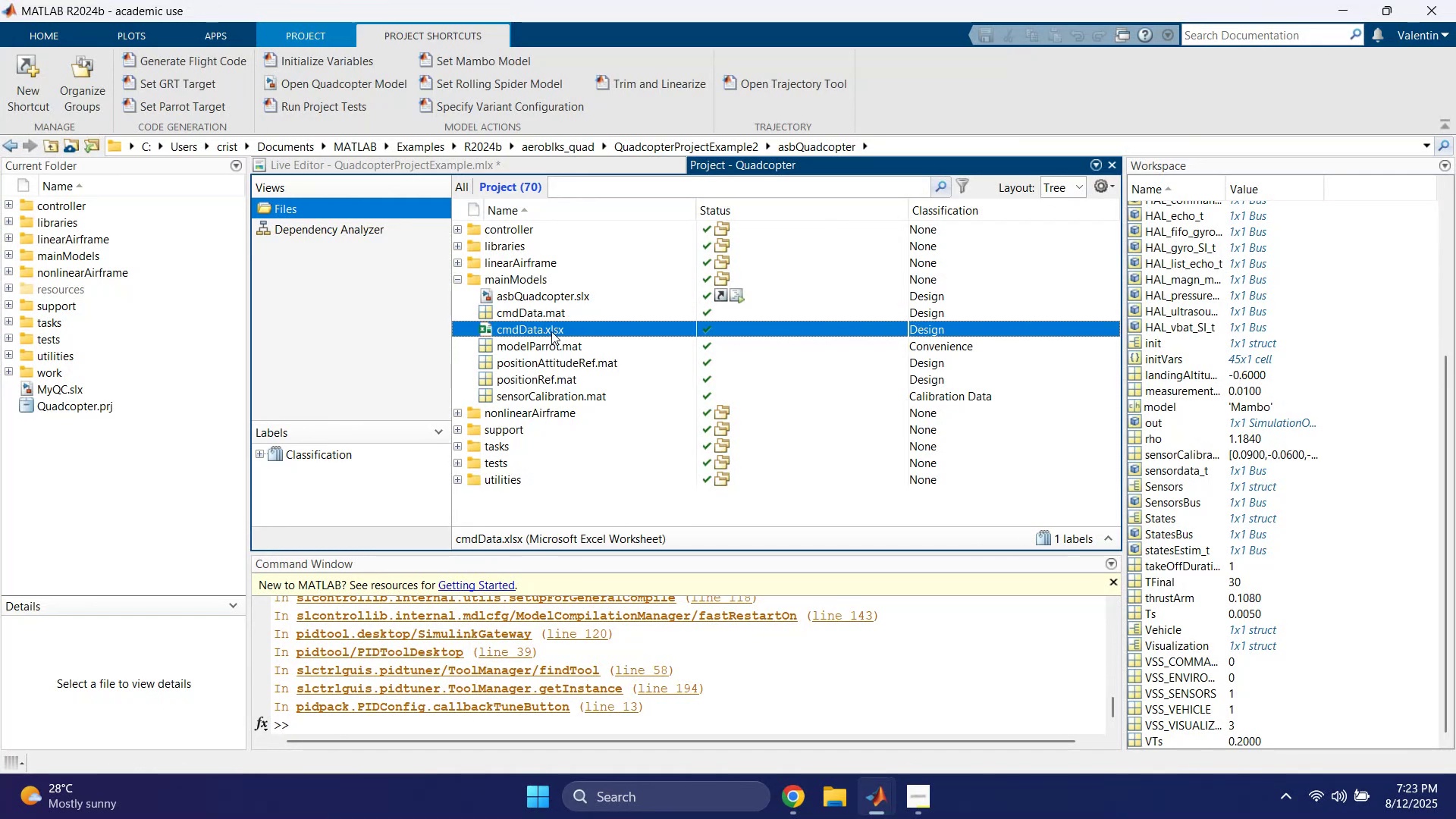 
left_click([491, 416])
 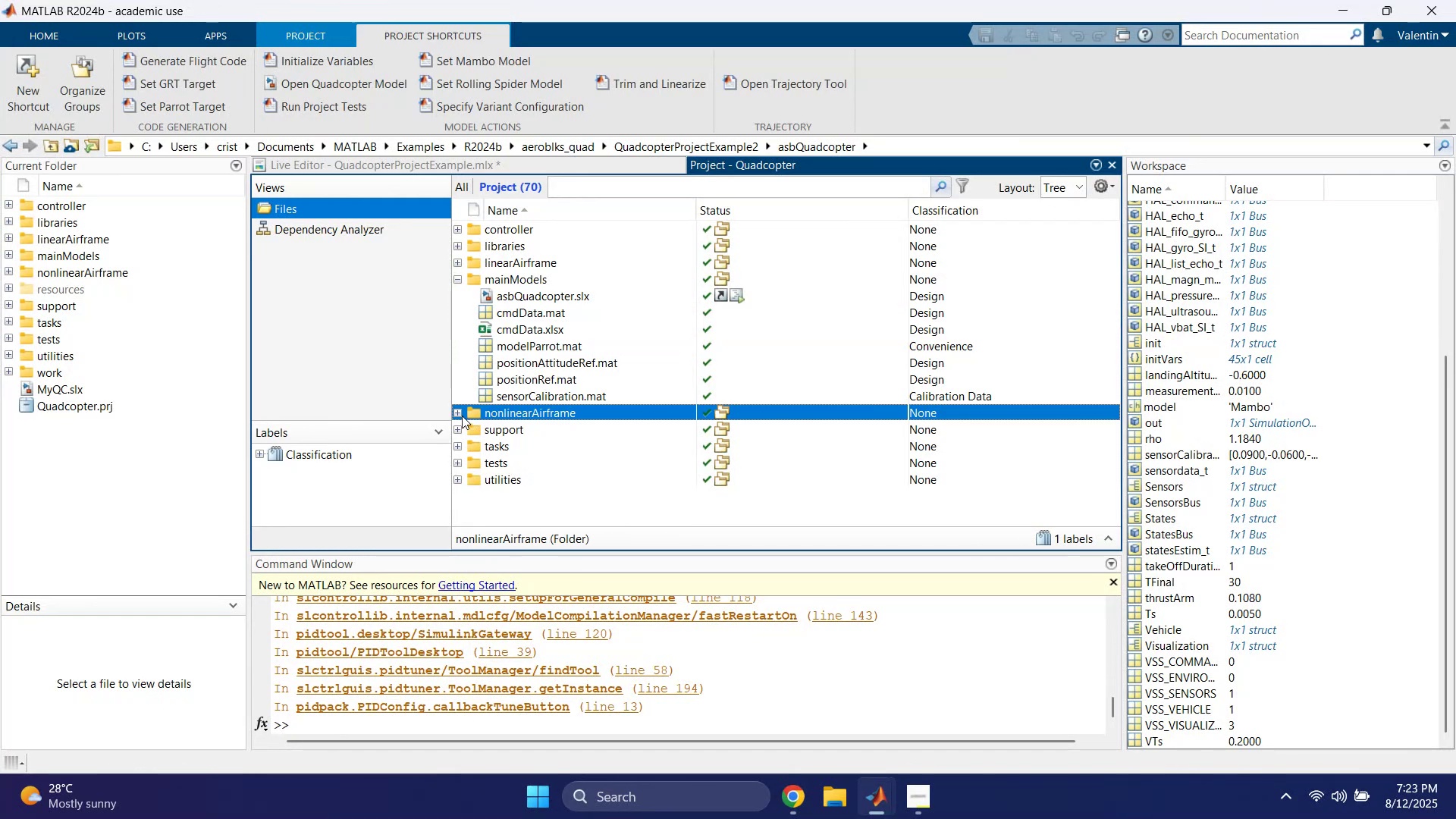 
left_click([458, 415])
 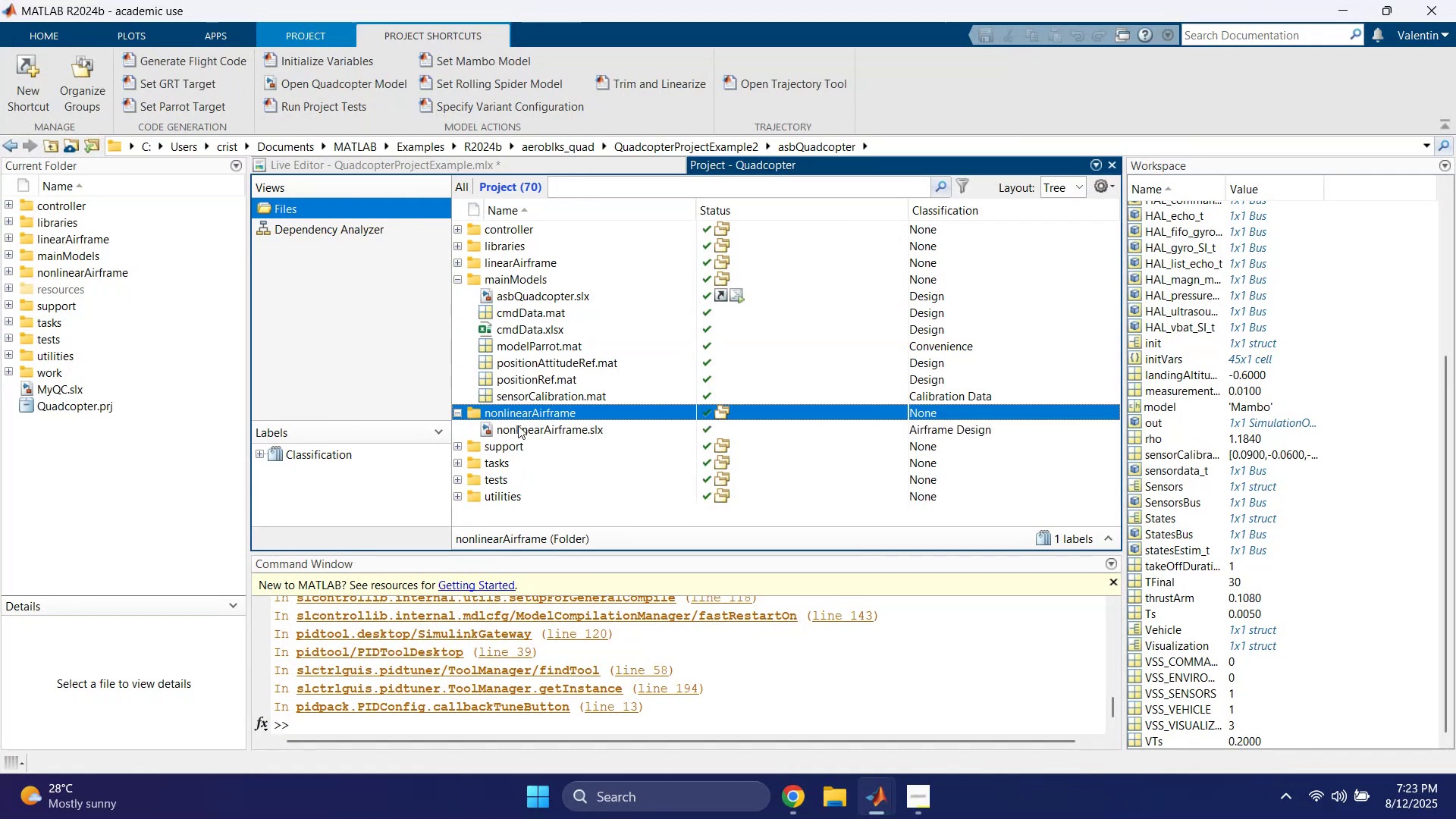 
left_click([532, 426])
 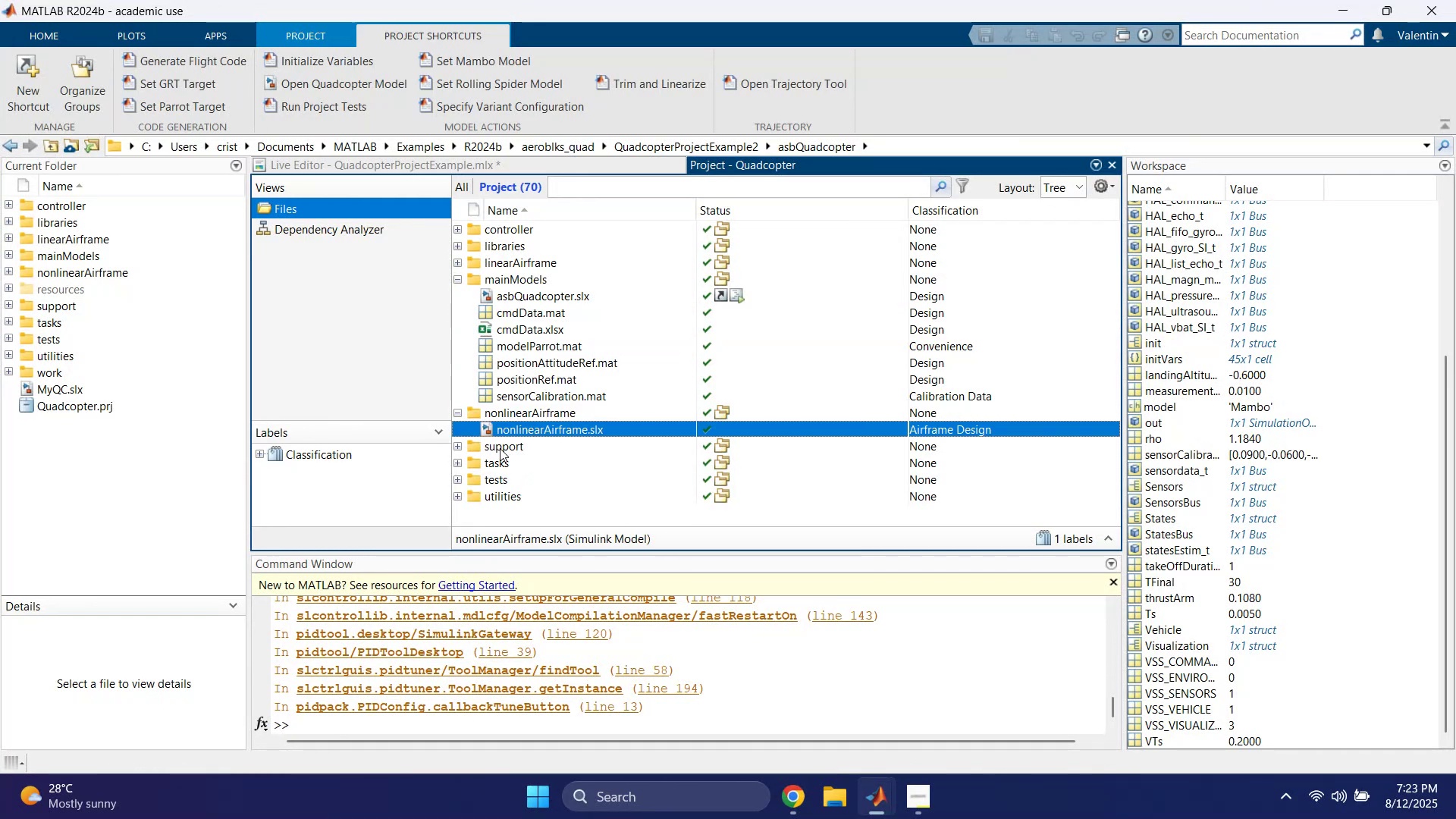 
left_click([500, 450])
 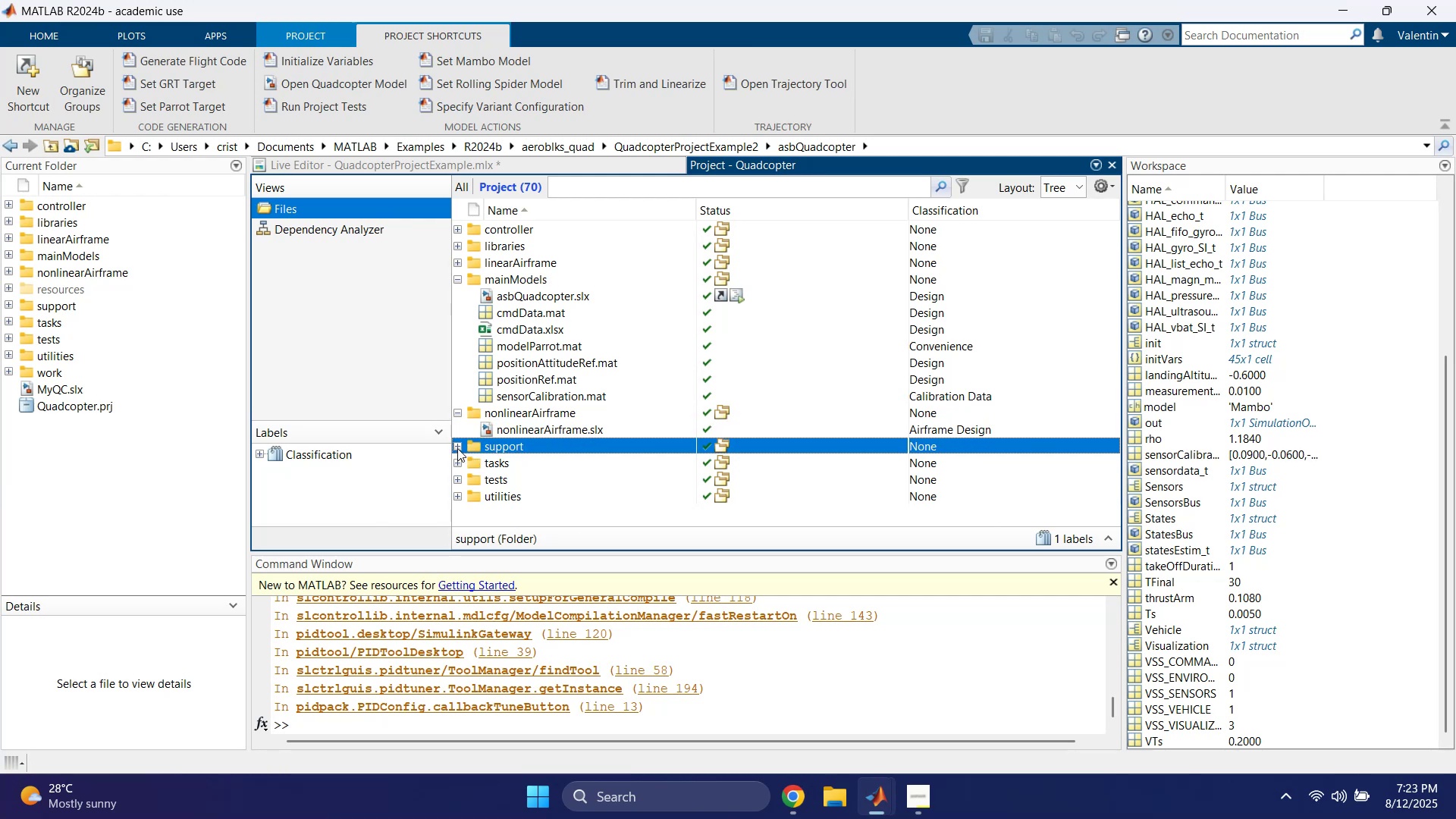 
left_click([453, 446])
 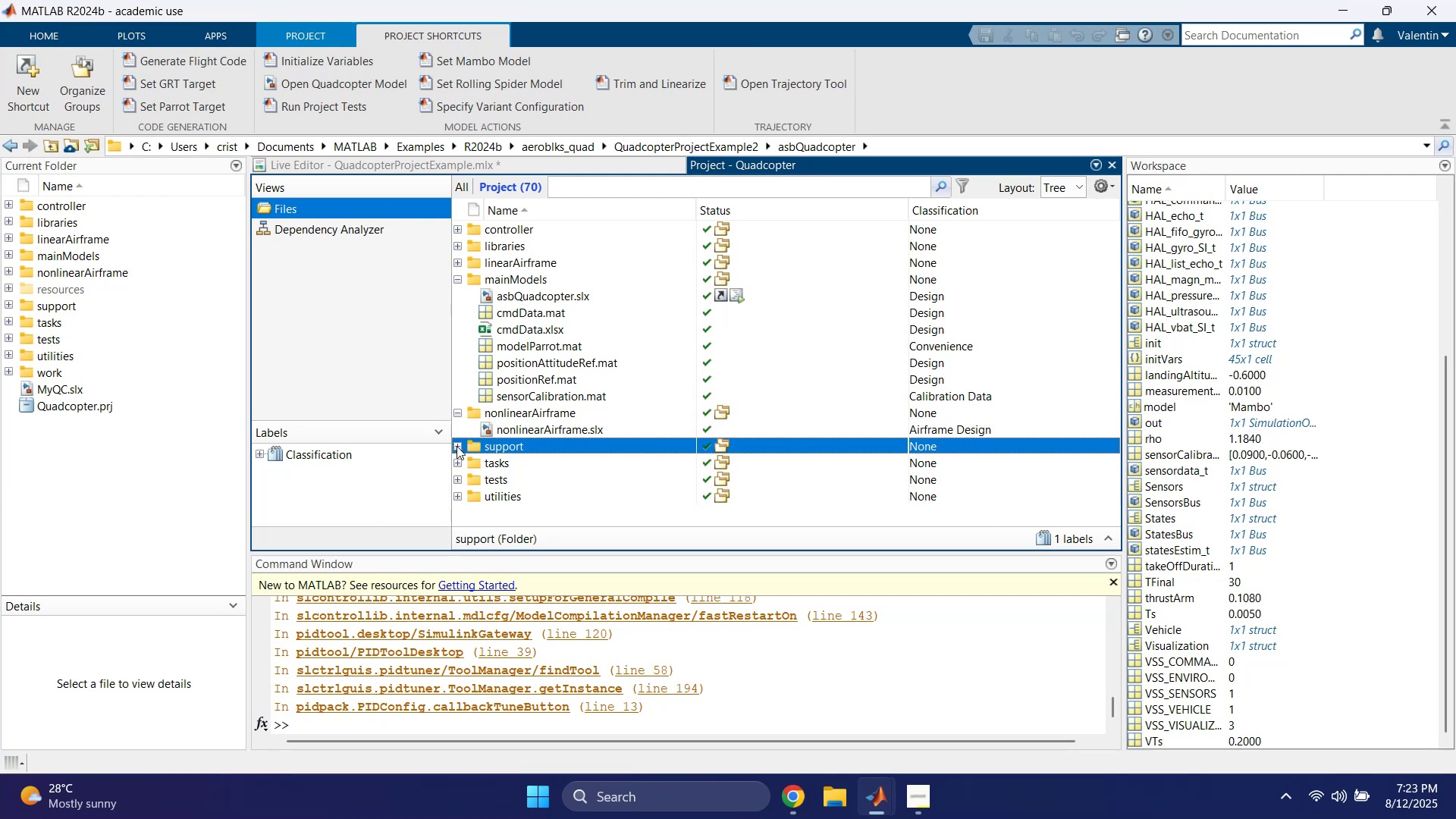 
left_click([459, 444])
 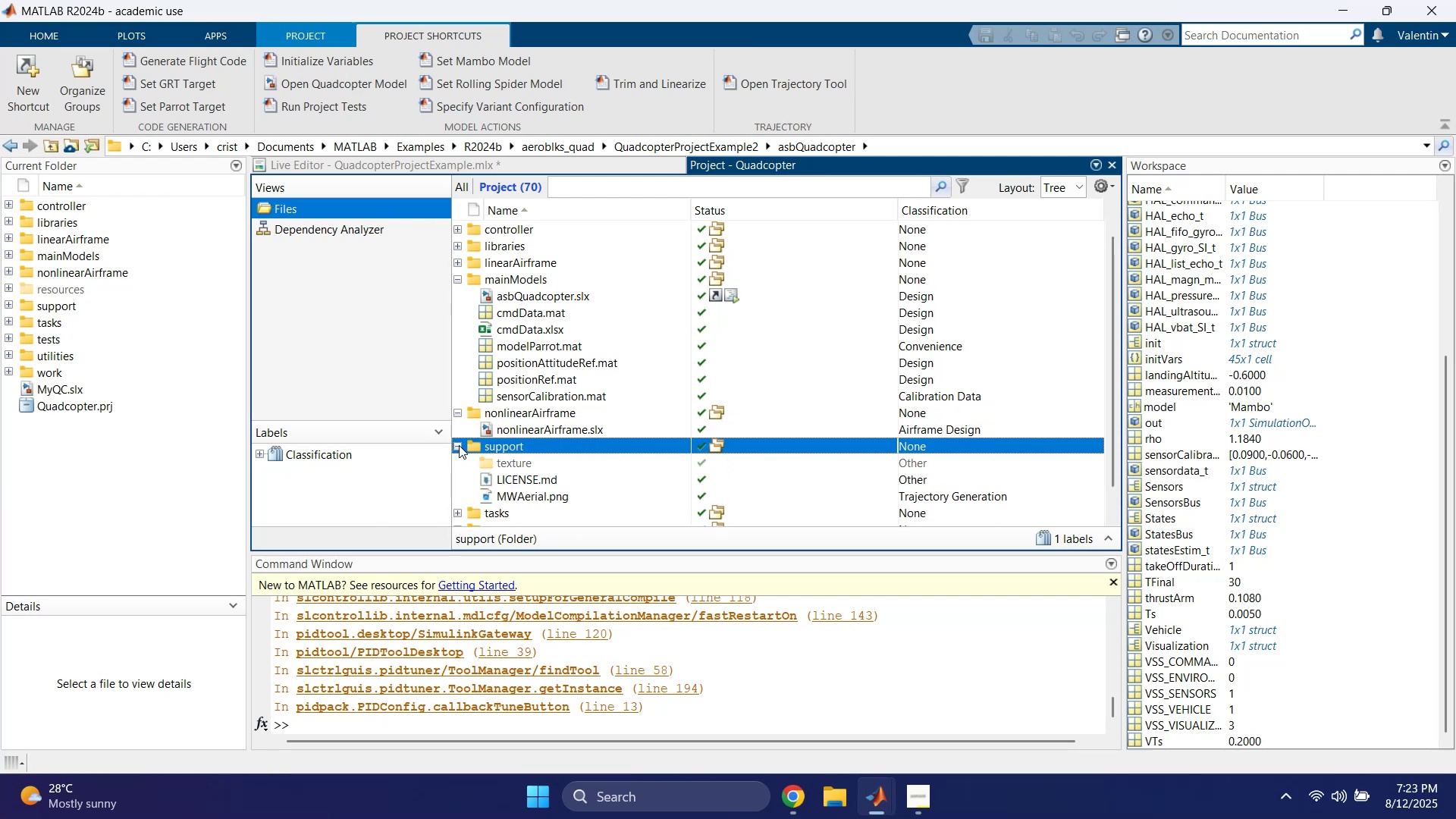 
left_click([459, 445])
 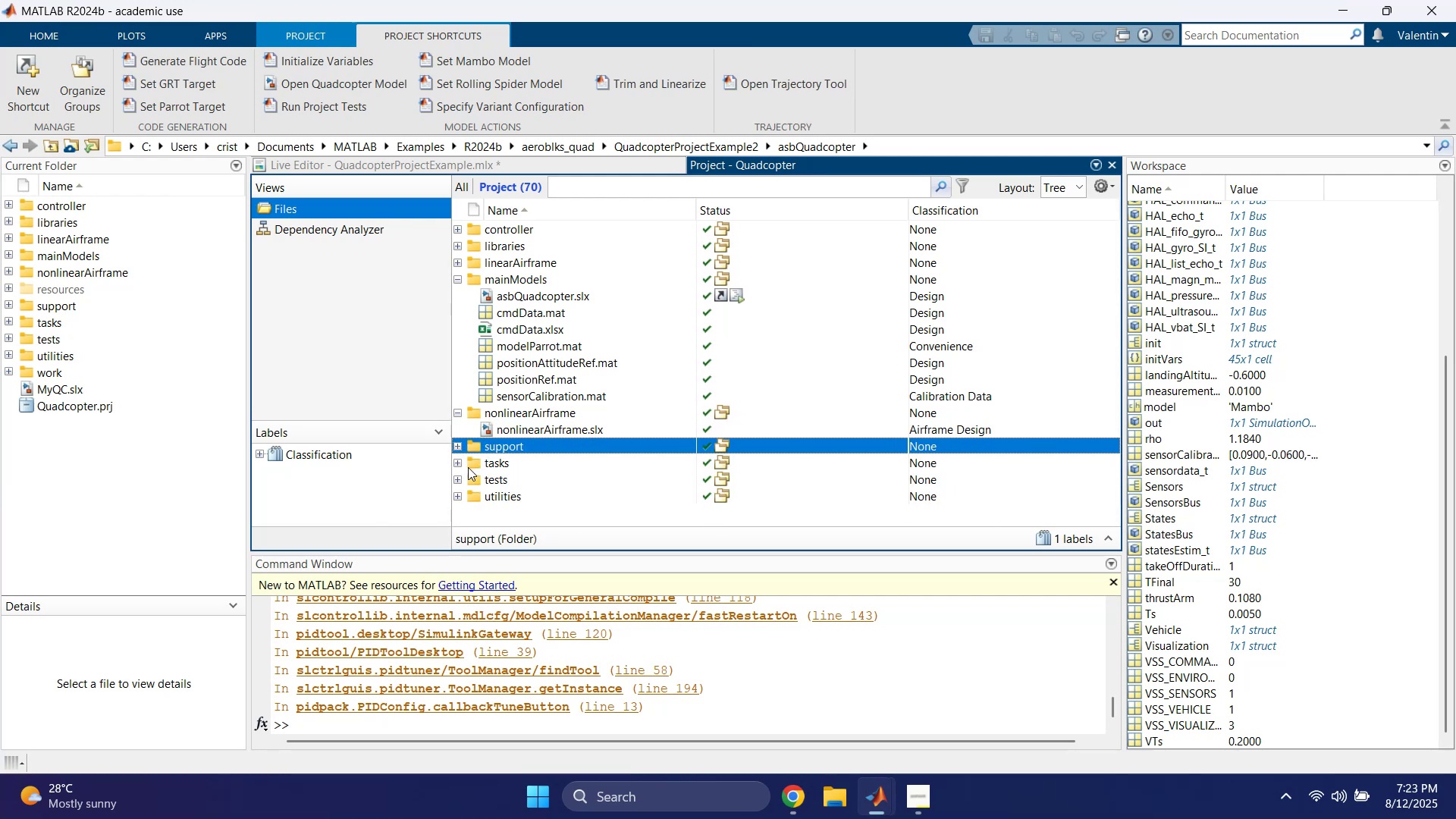 
left_click([475, 476])
 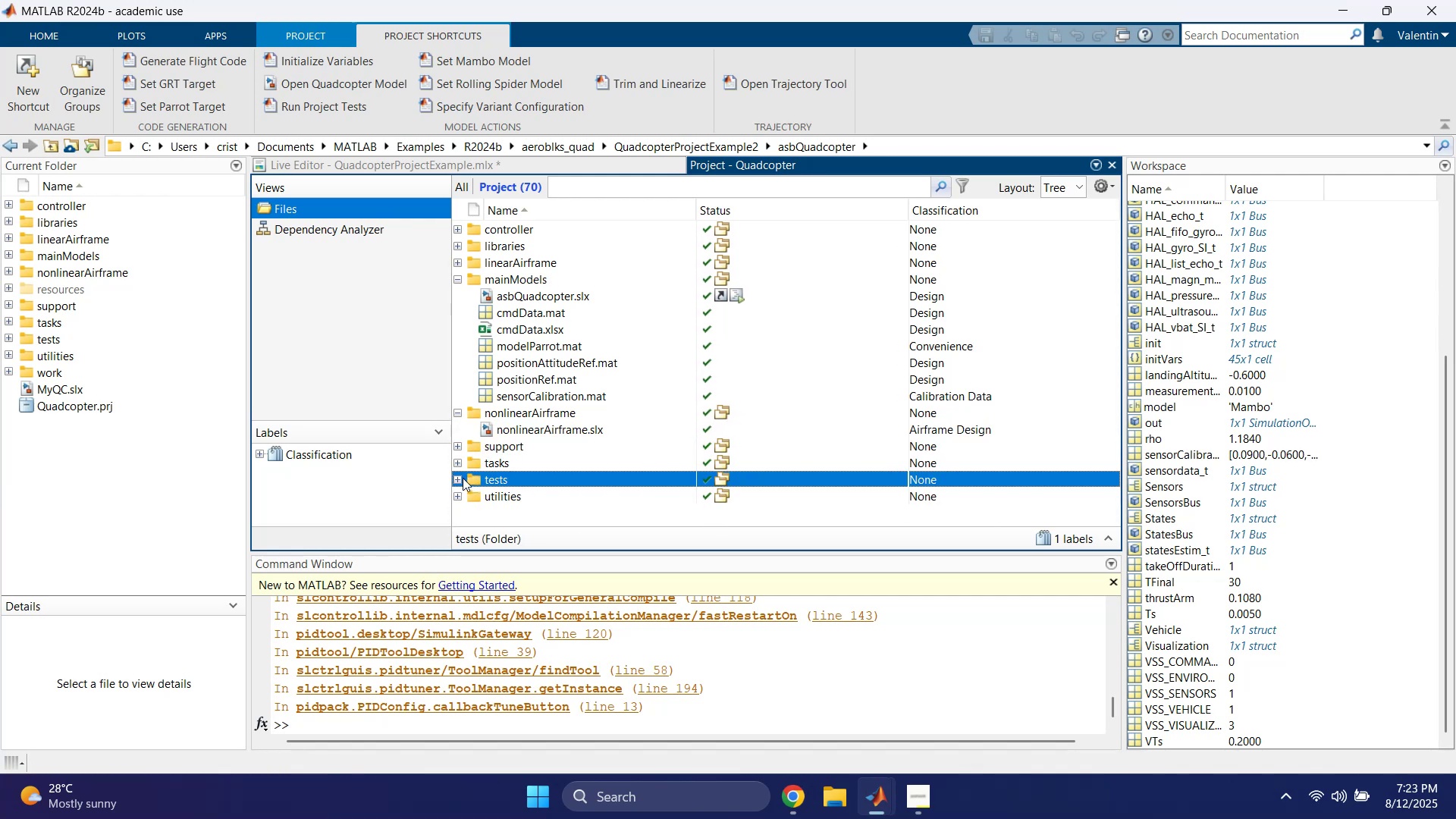 
left_click([459, 478])
 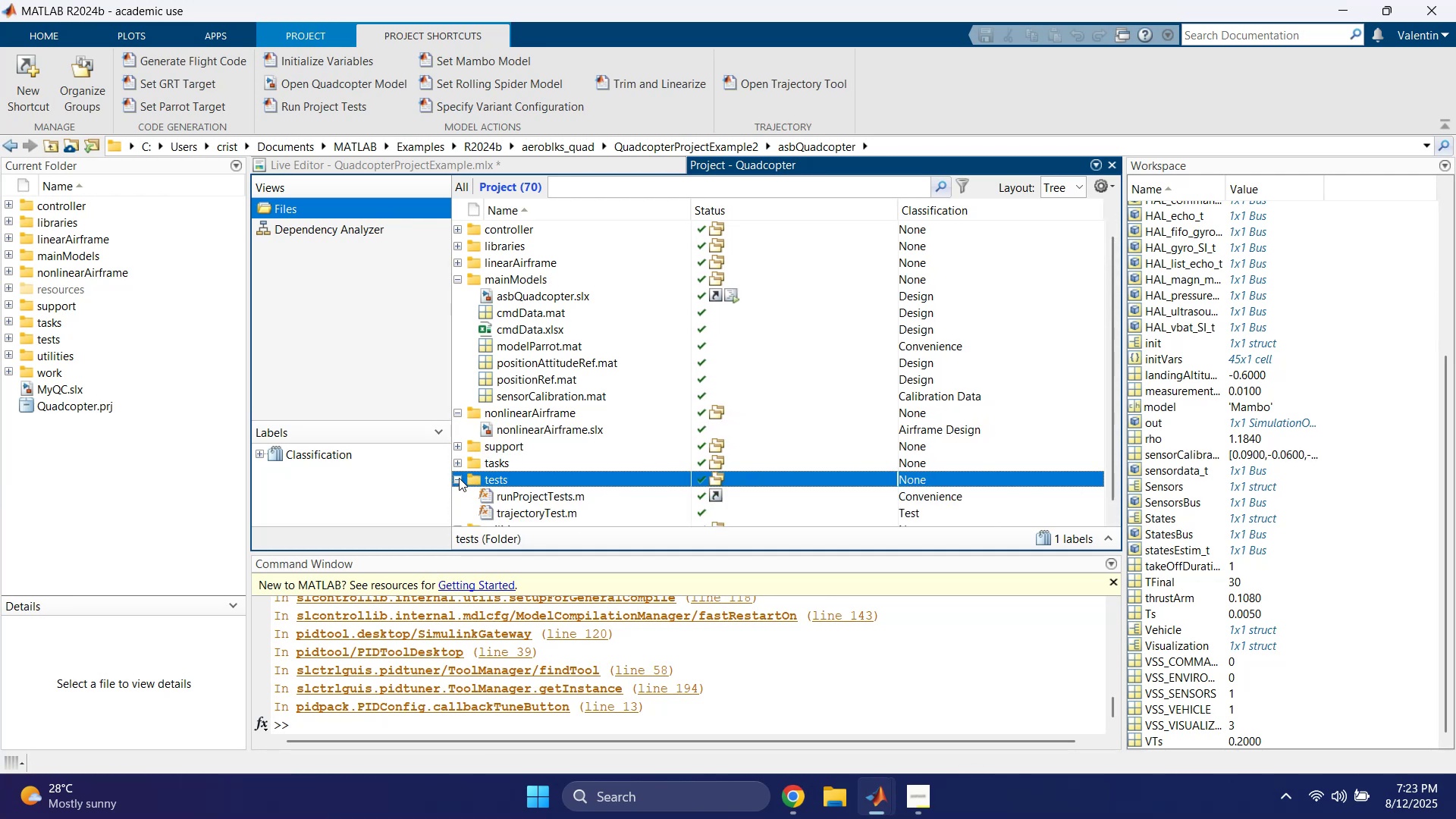 
left_click([459, 478])
 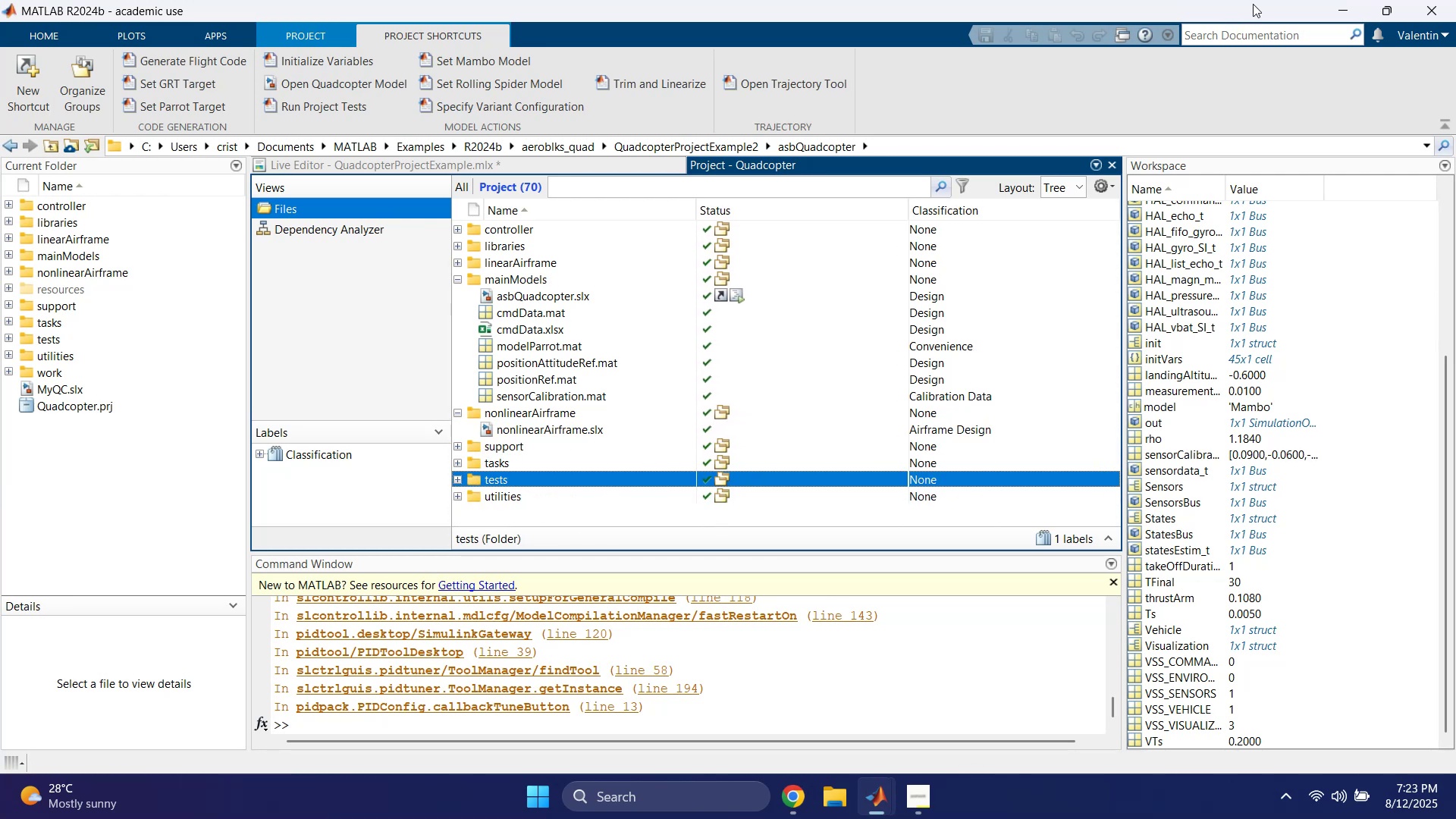 
left_click([1335, 3])
 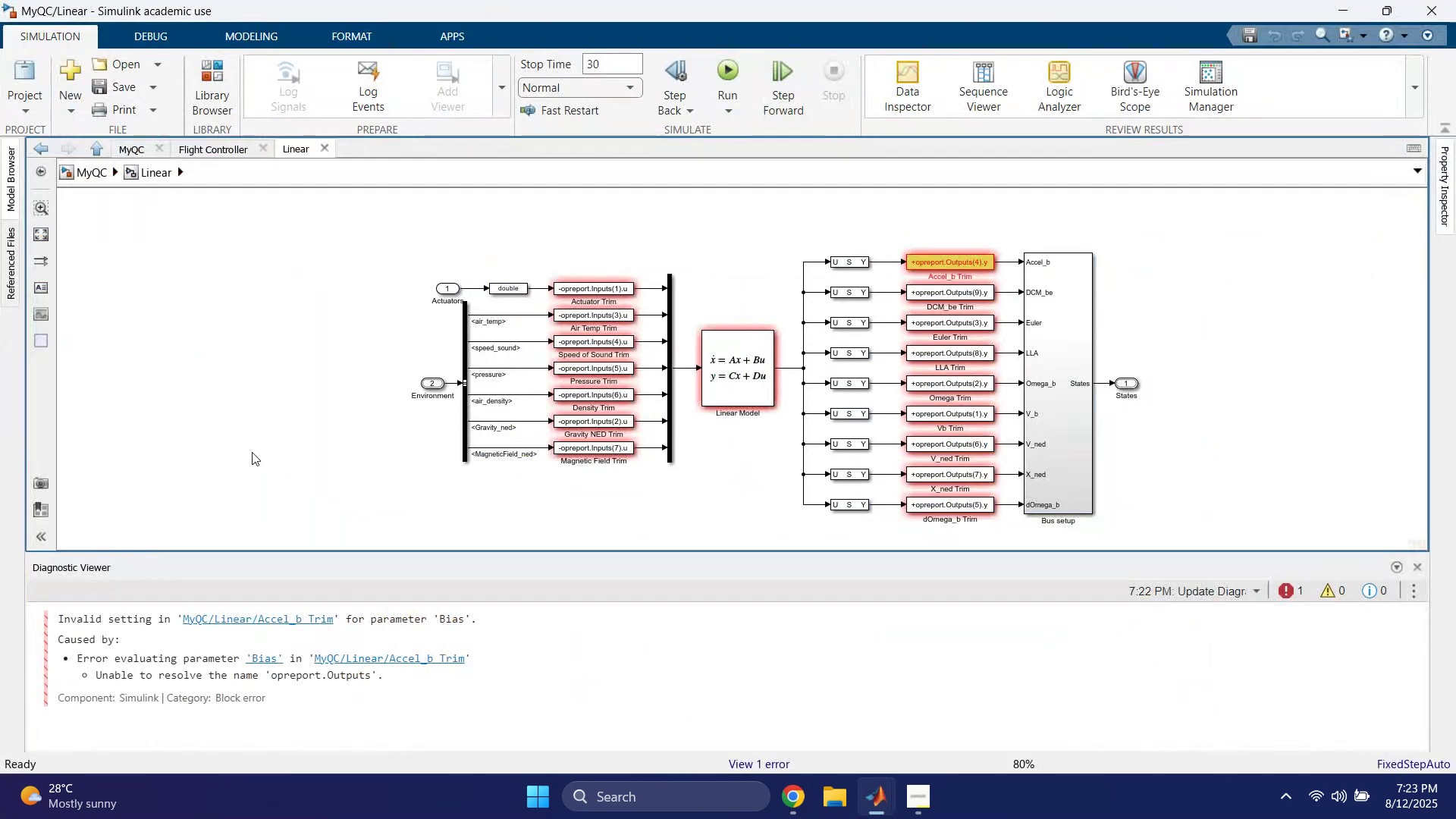 
left_click([250, 428])
 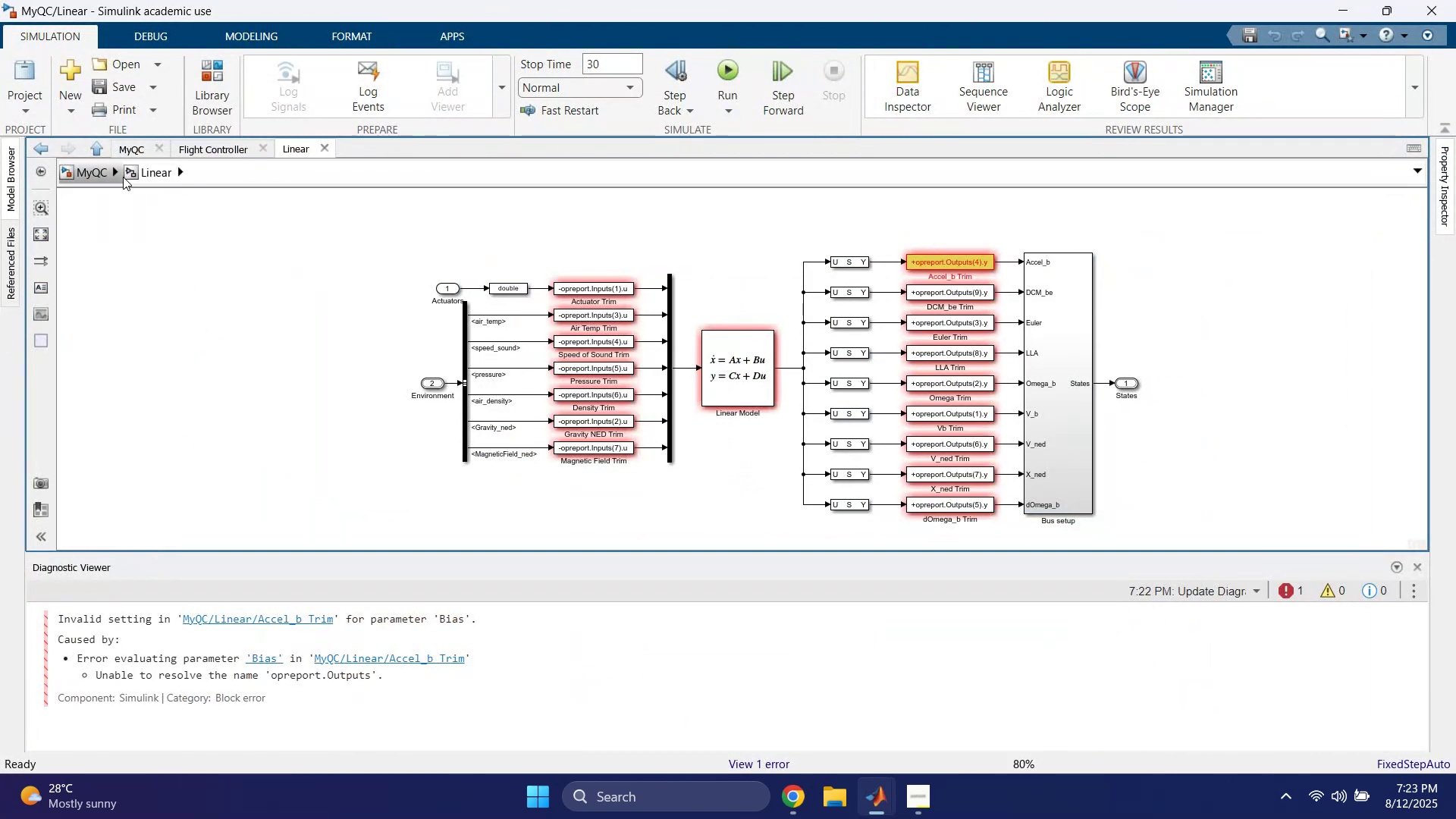 
left_click([101, 180])
 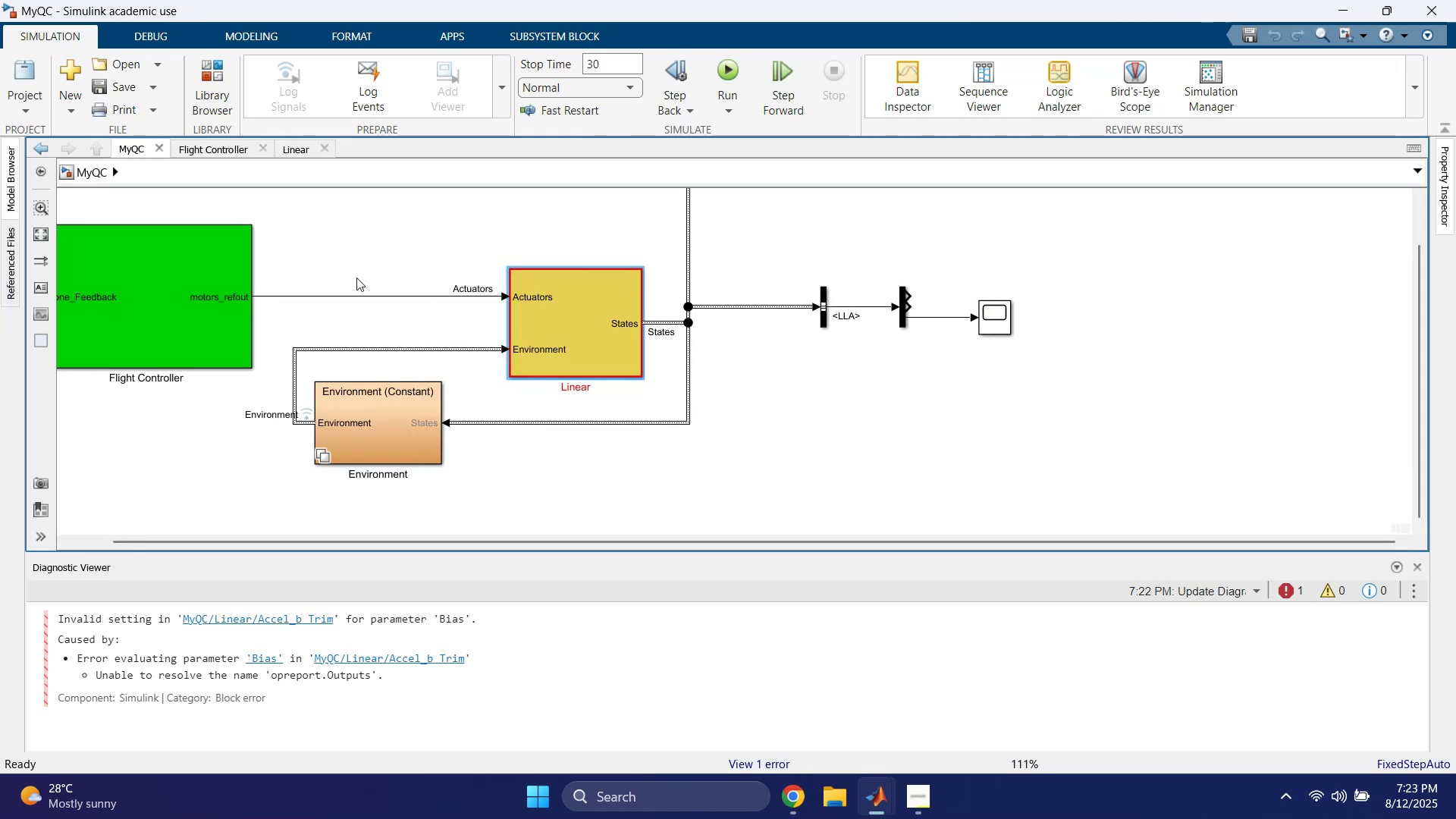 
left_click([369, 242])
 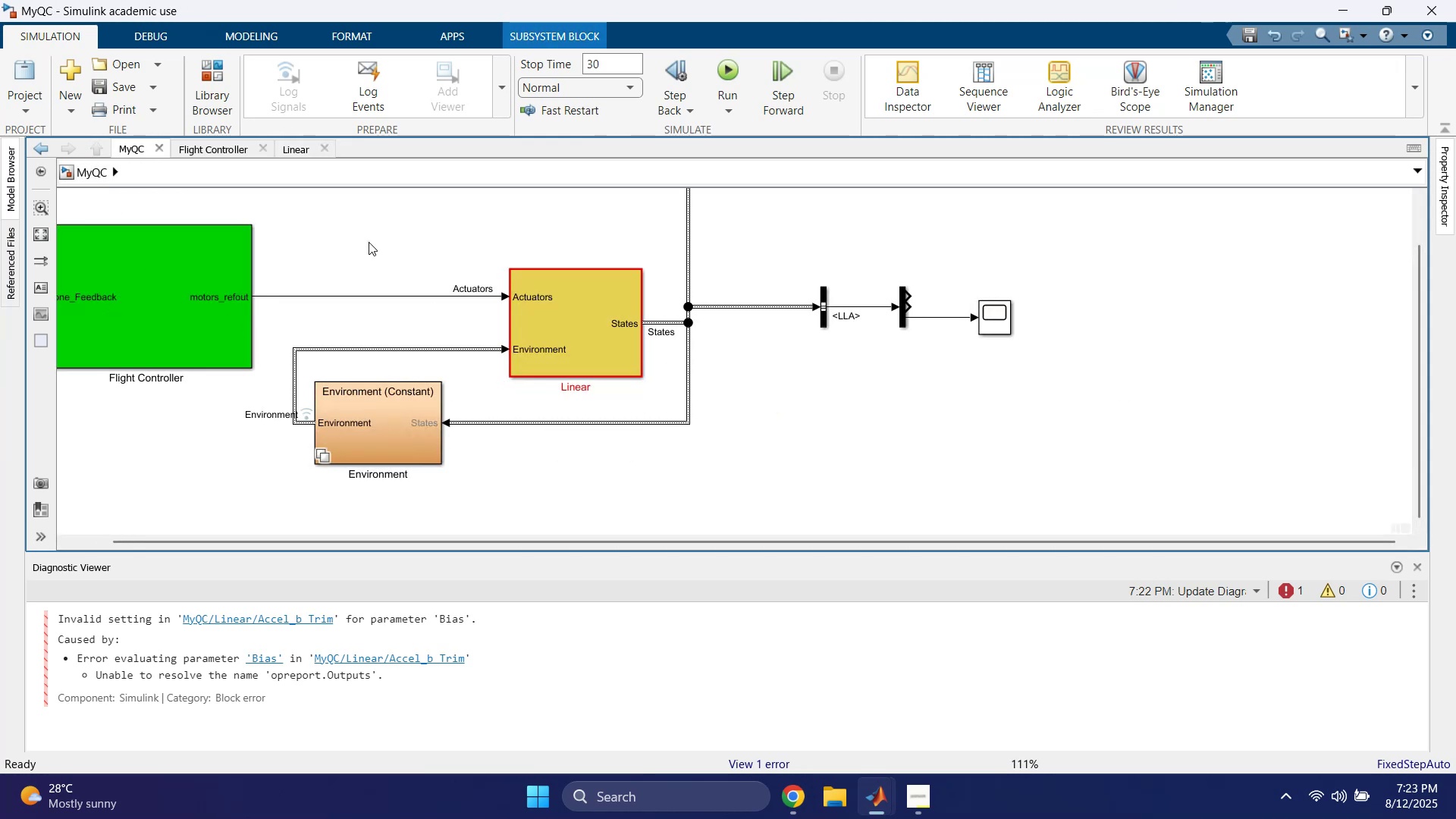 
key(Control+Z)
 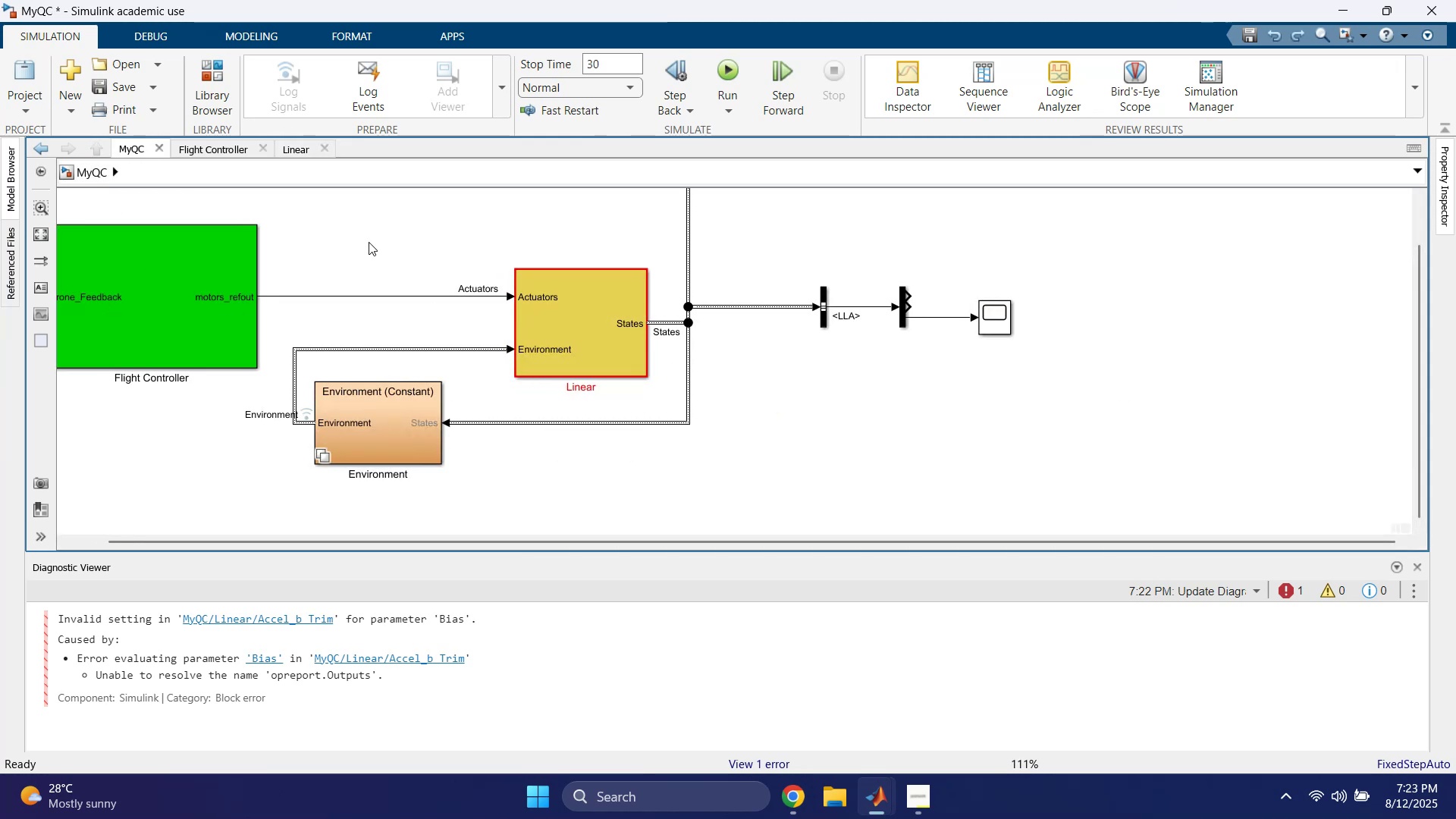 
key(Control+Z)
 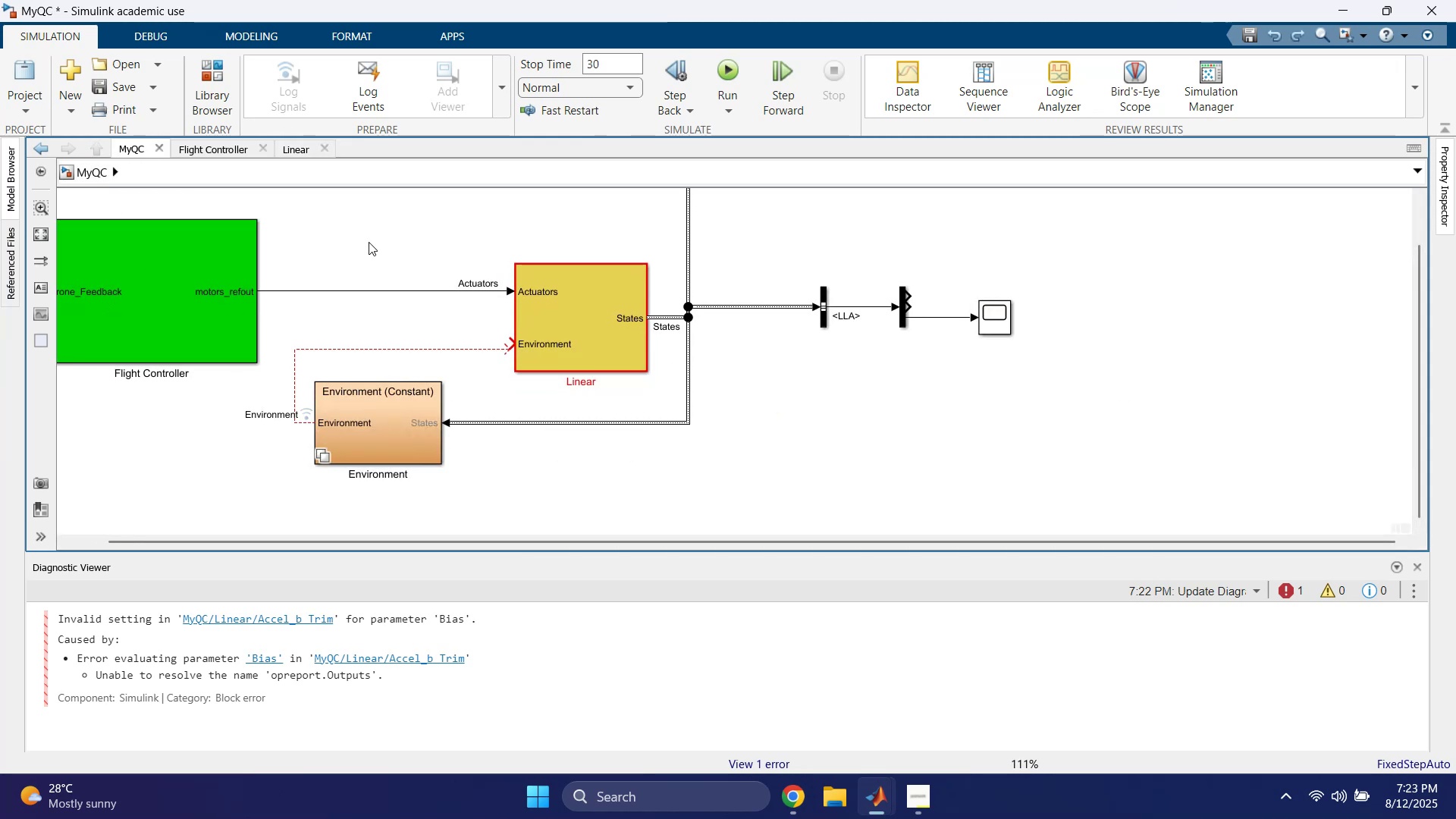 
key(Control+Z)
 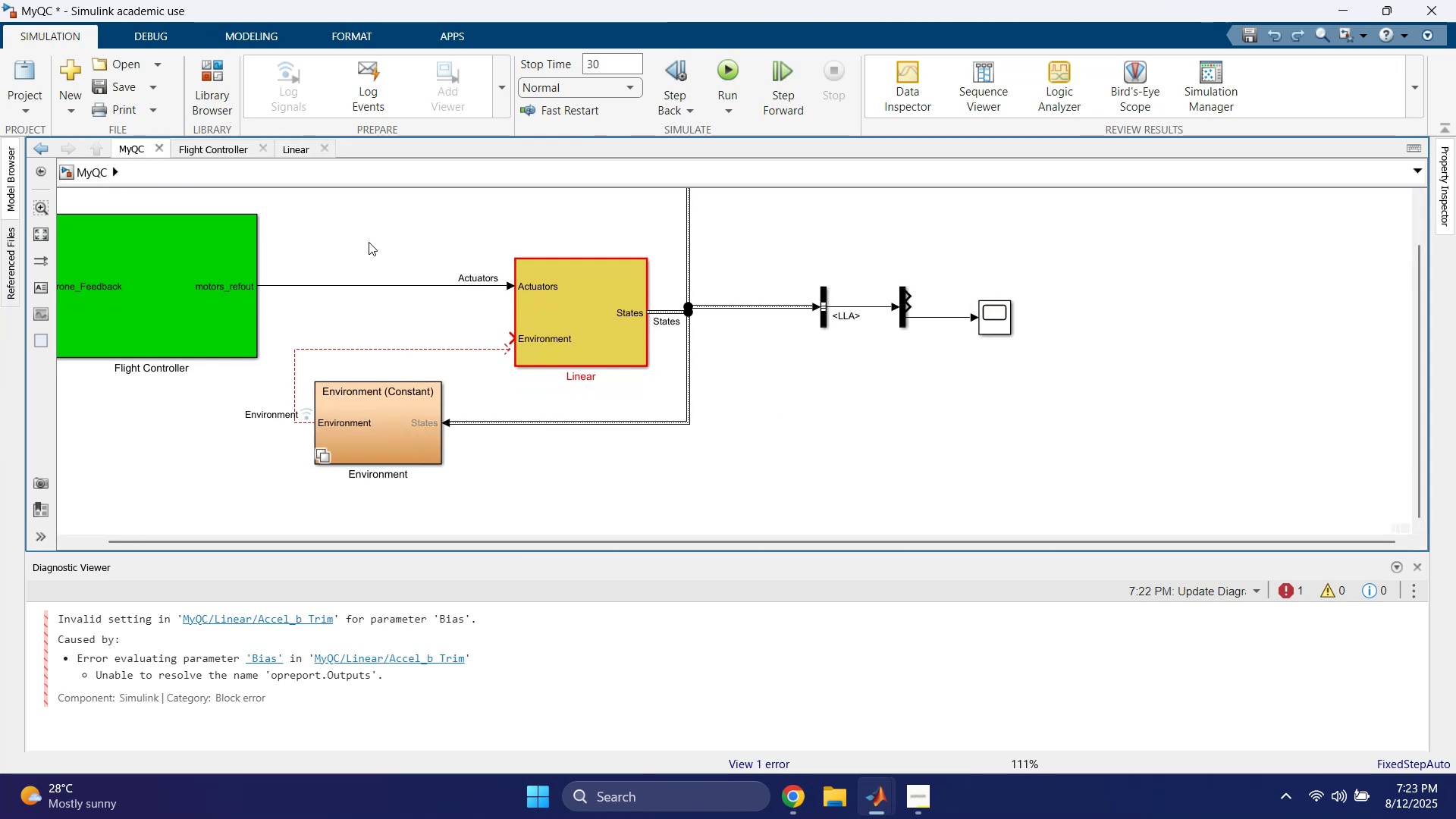 
key(Control+Z)
 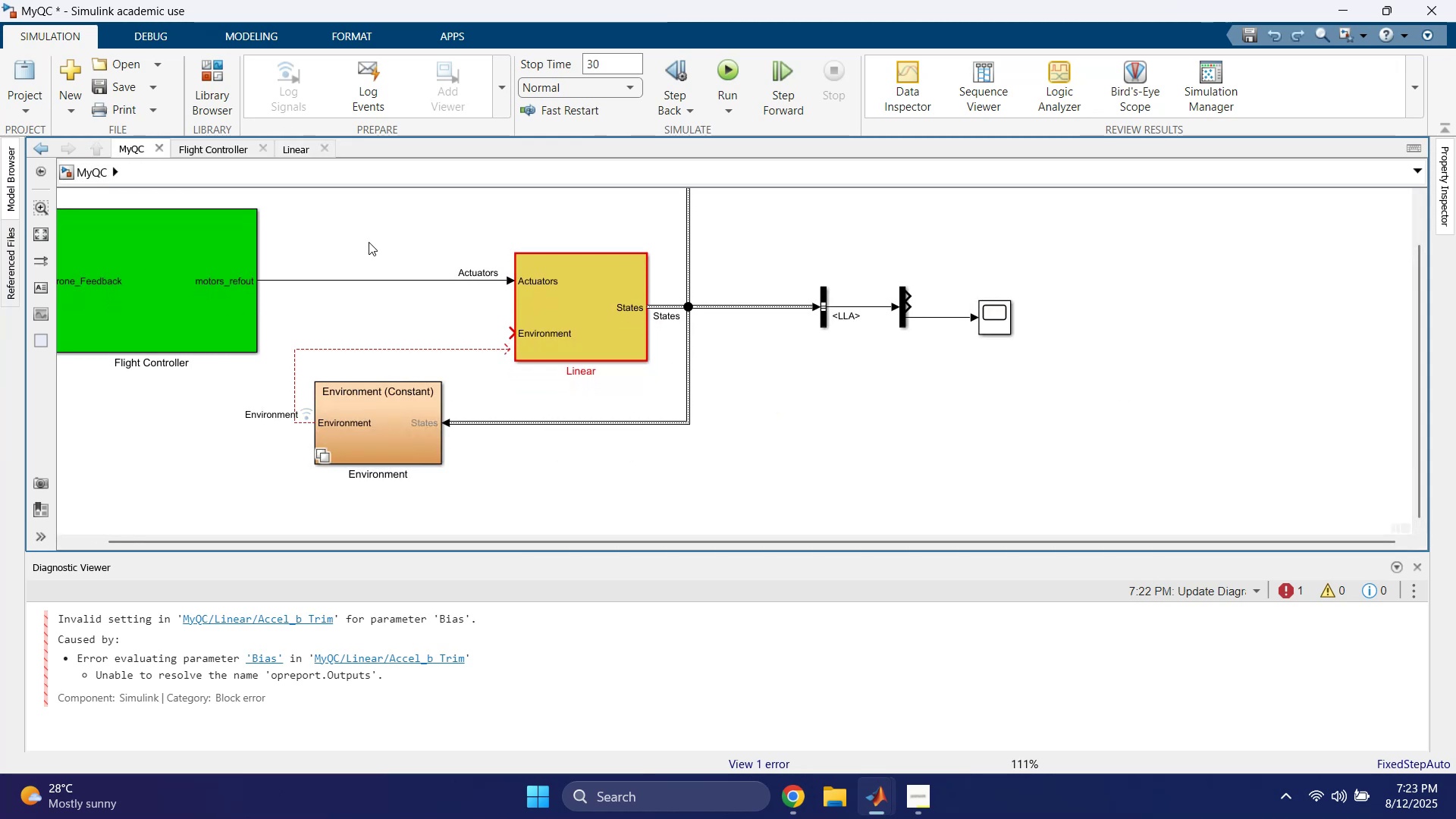 
key(Control+Z)
 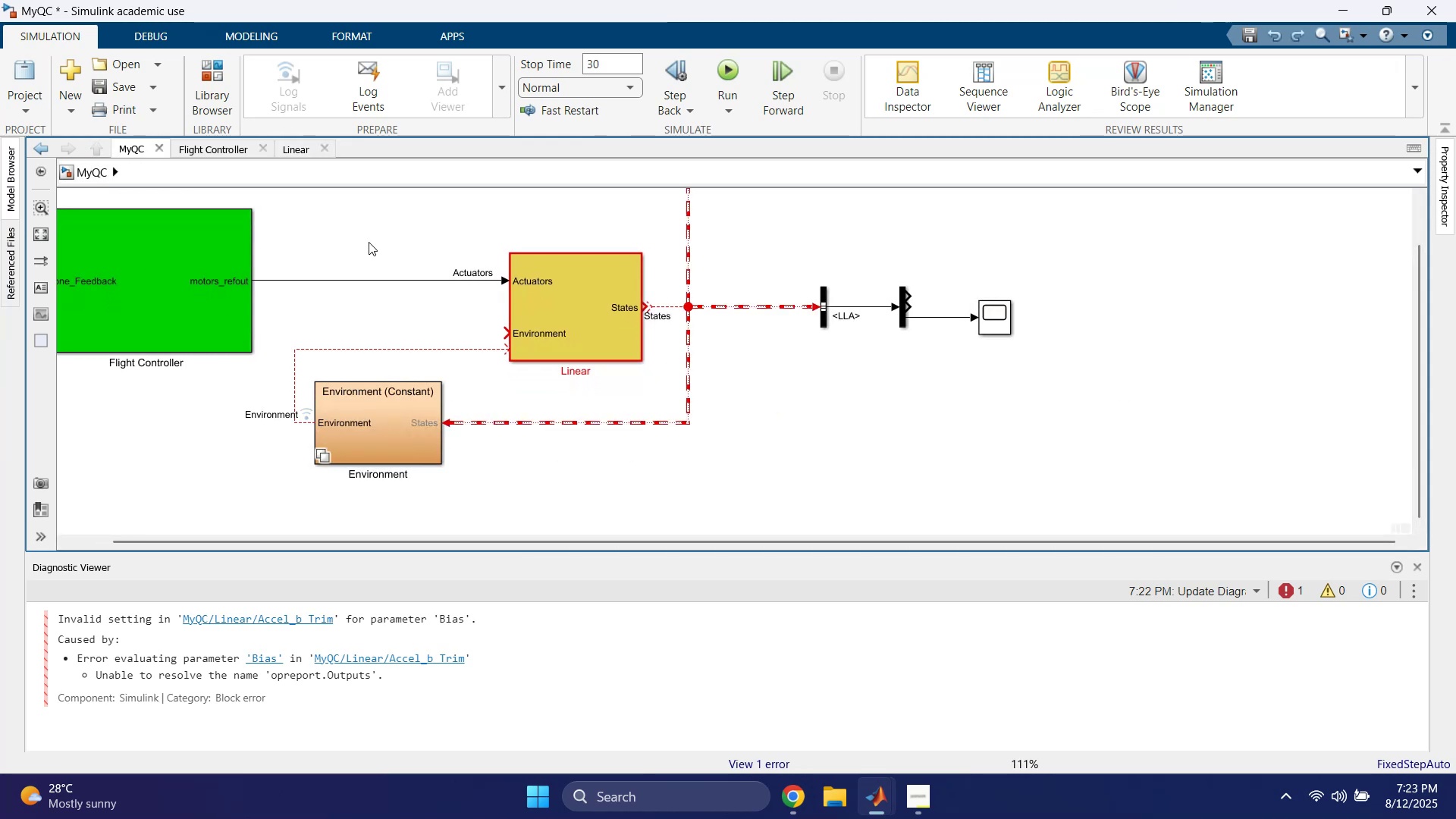 
key(Control+Z)
 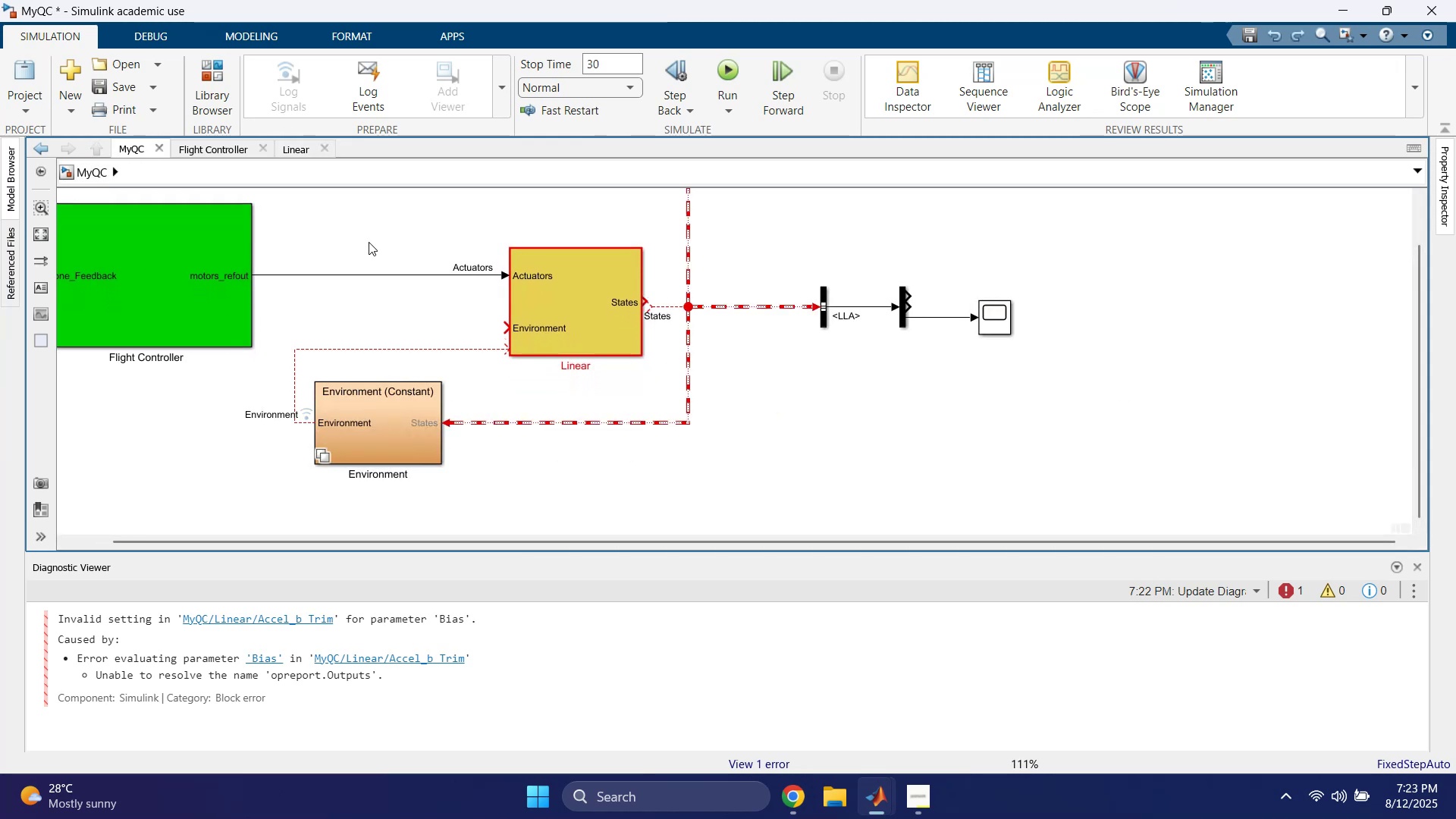 
key(Control+Z)
 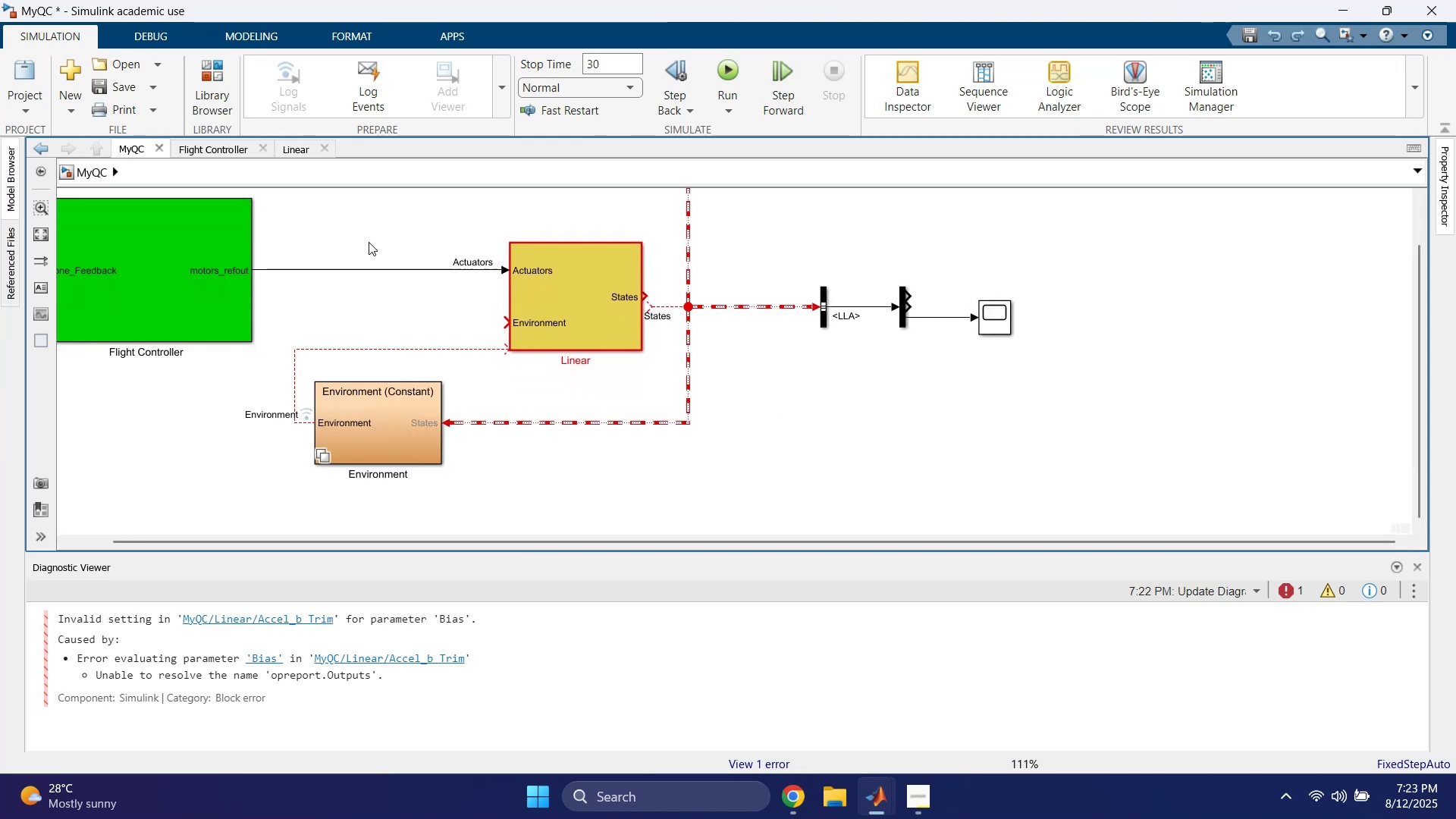 
key(Control+Z)
 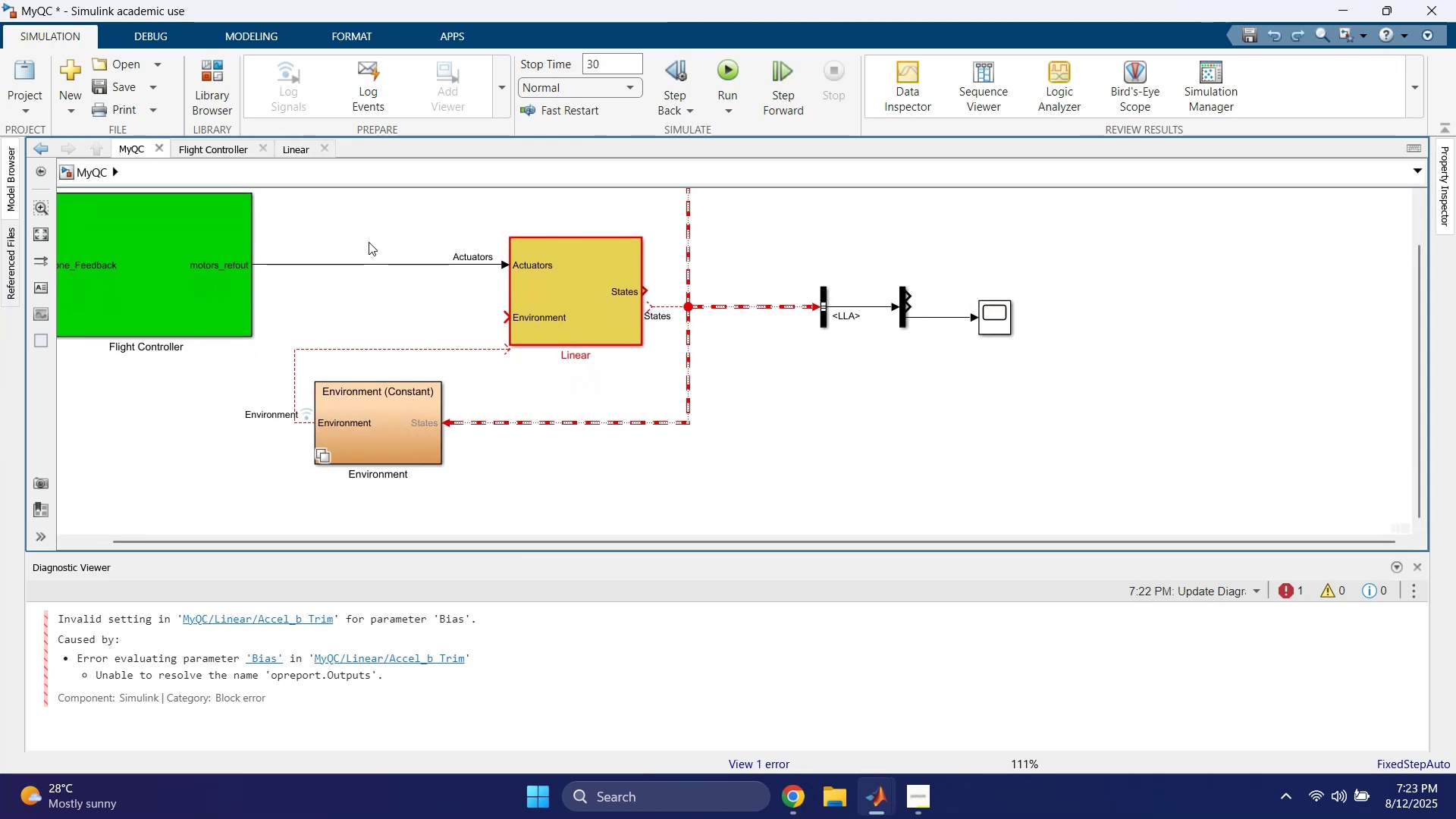 
key(Control+Z)
 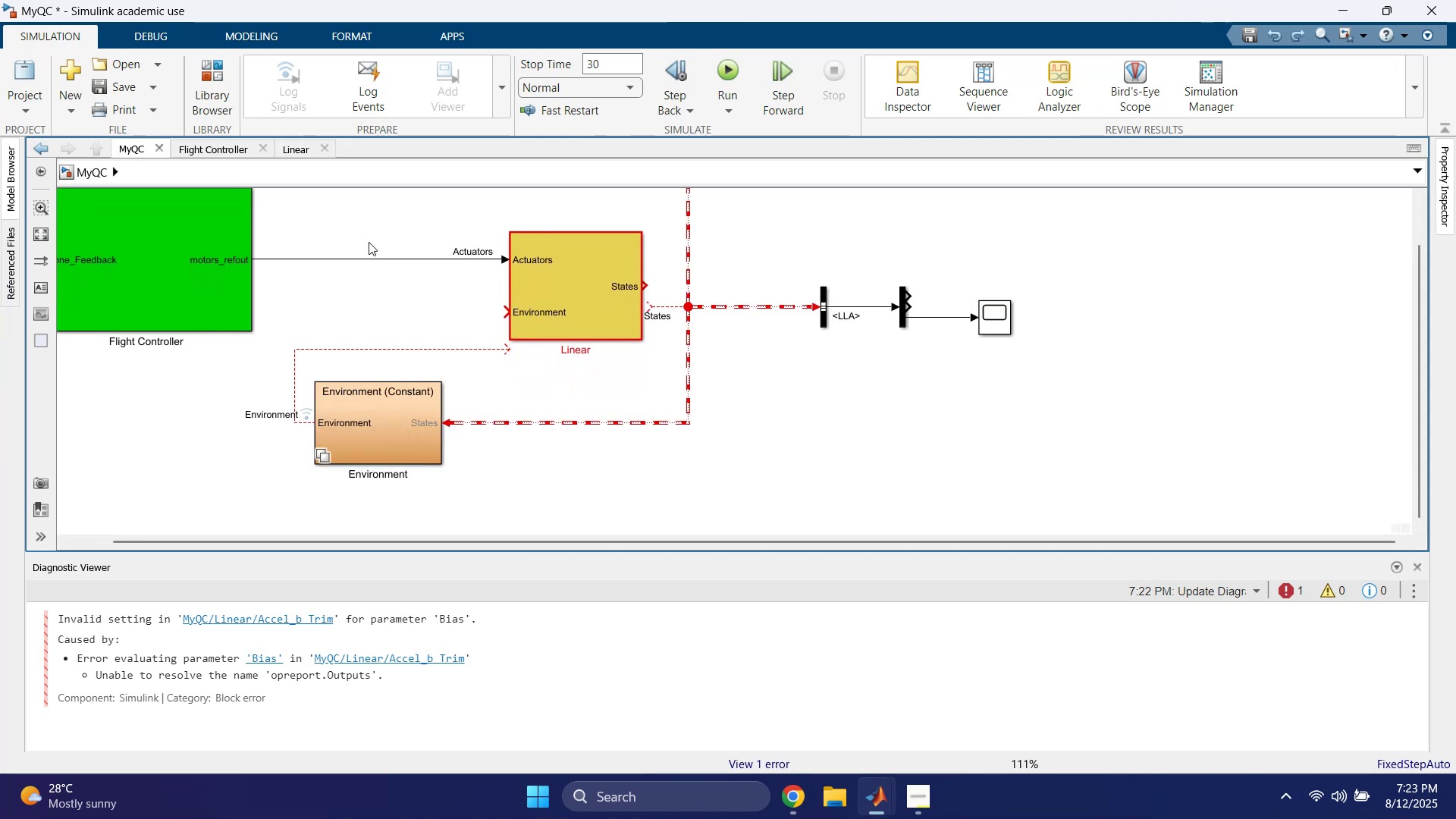 
key(Control+Z)
 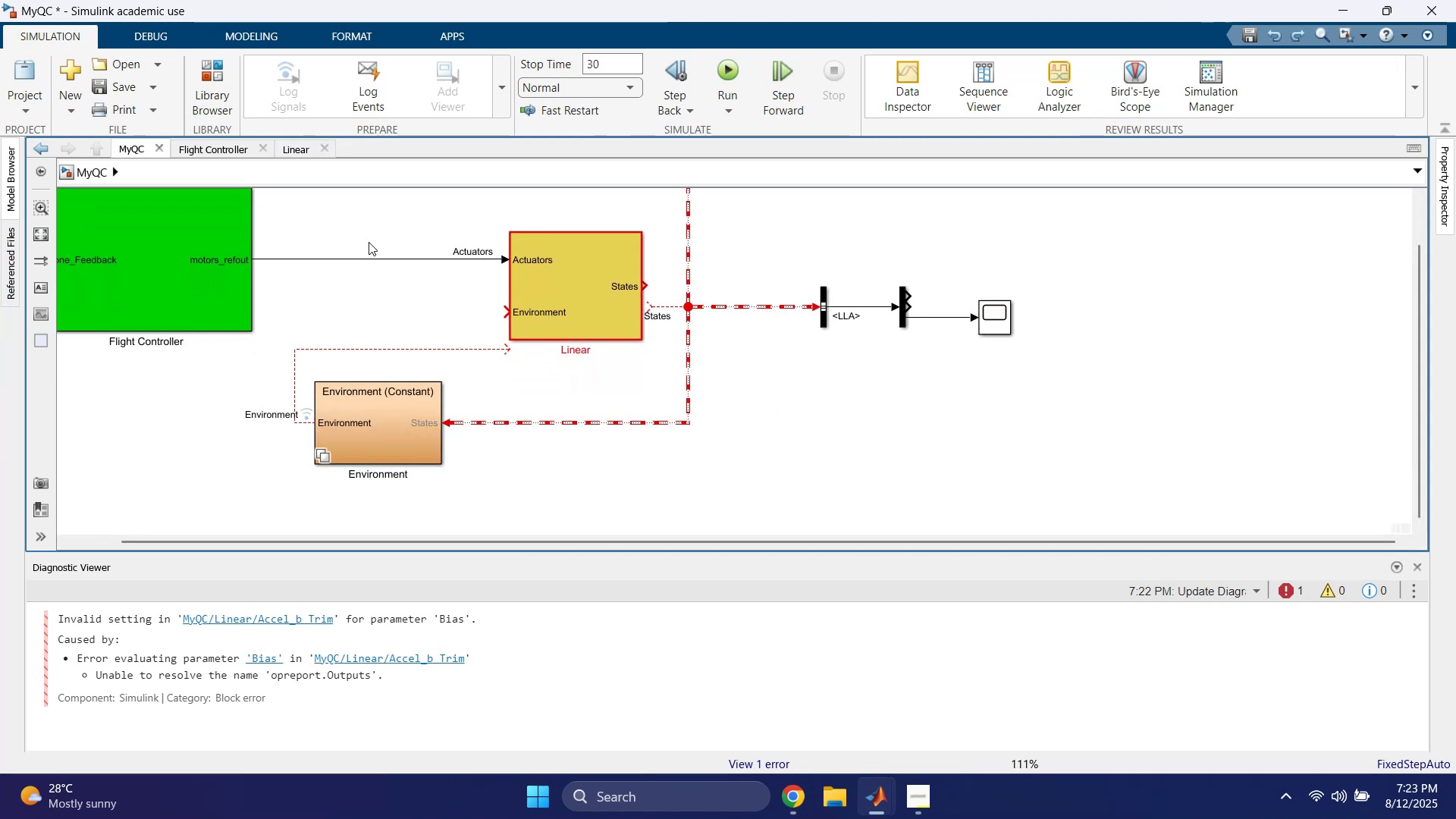 
key(Control+Z)
 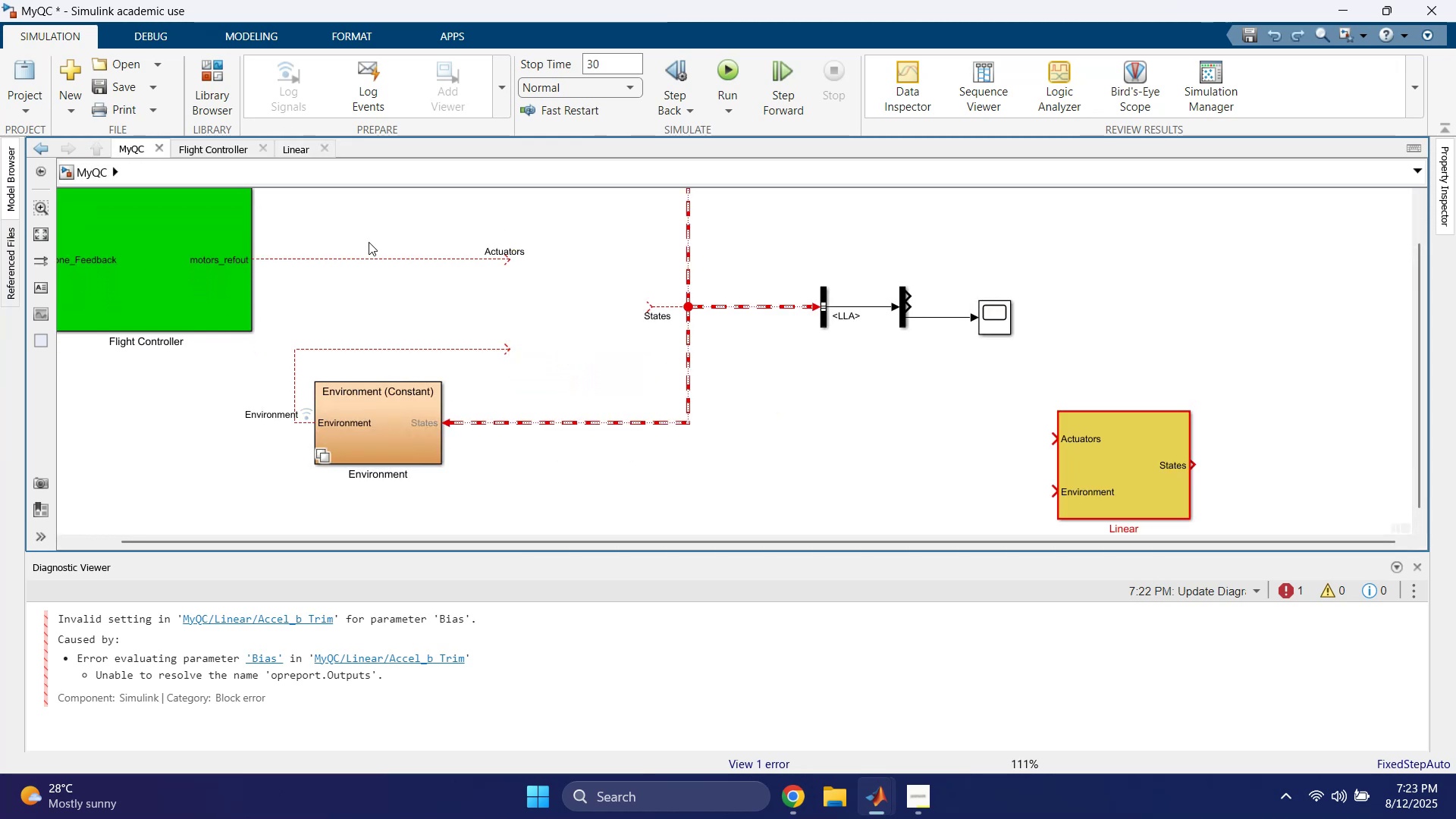 
key(Control+Z)
 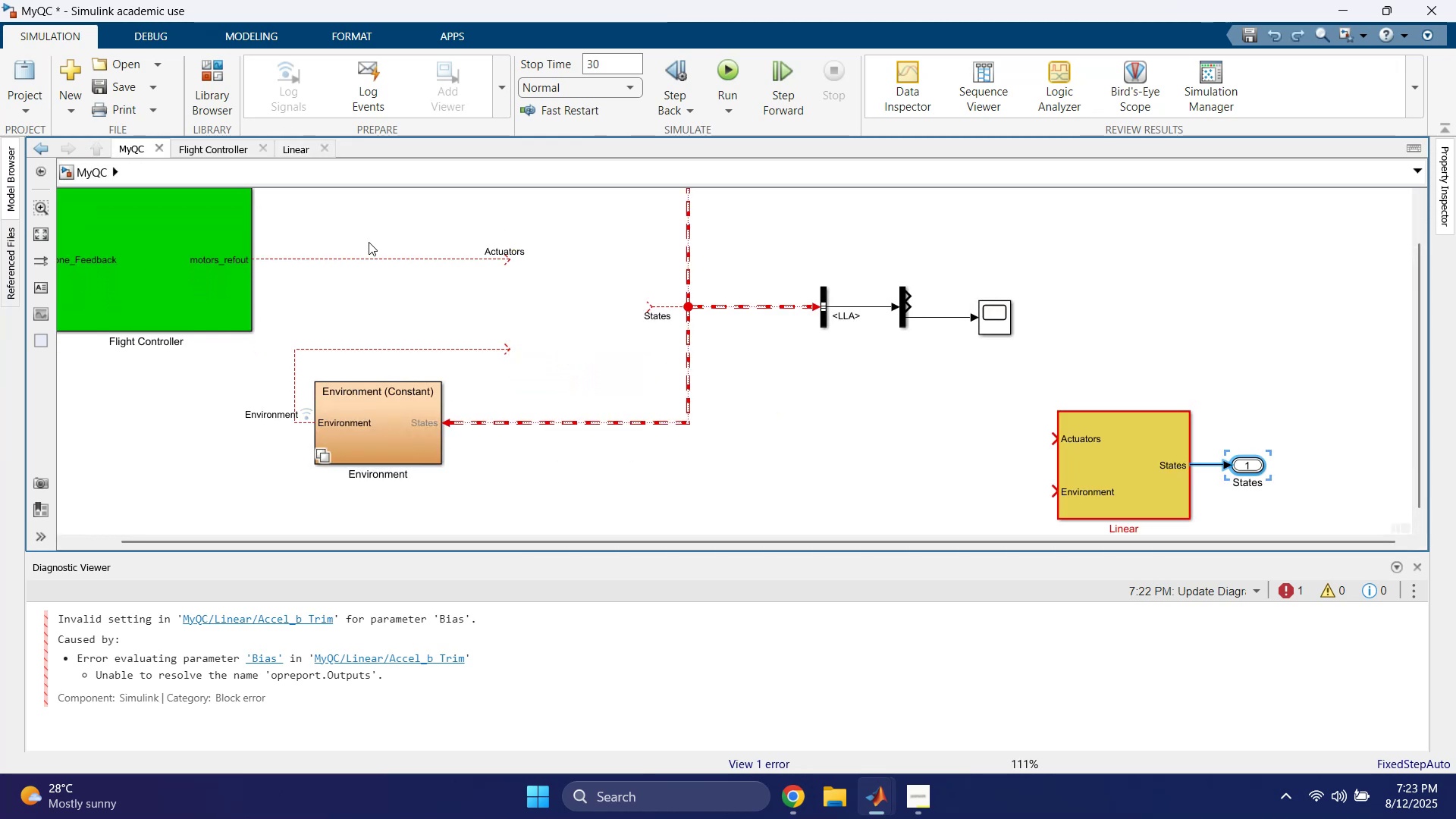 
key(Control+Z)
 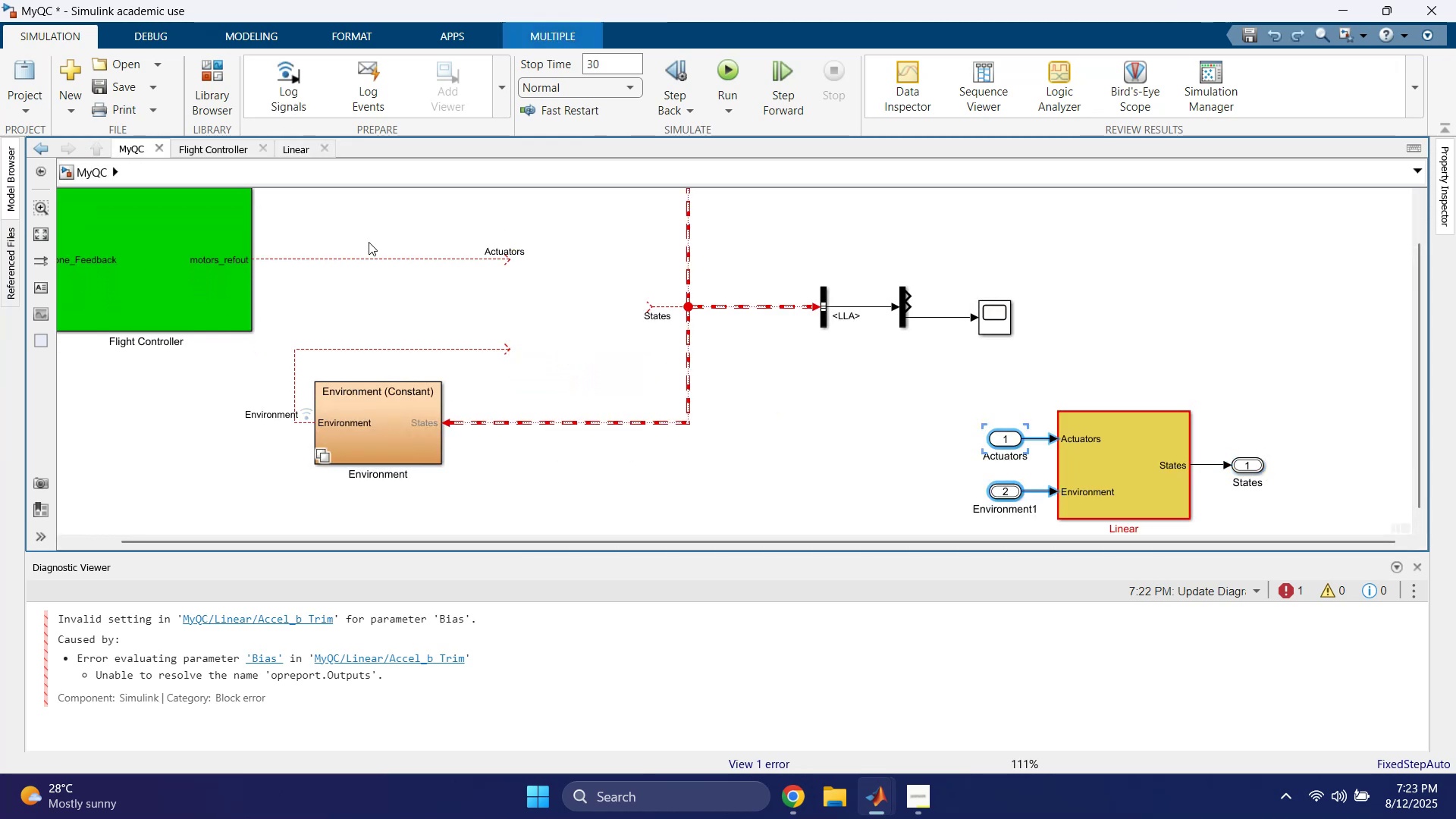 
key(Control+Z)
 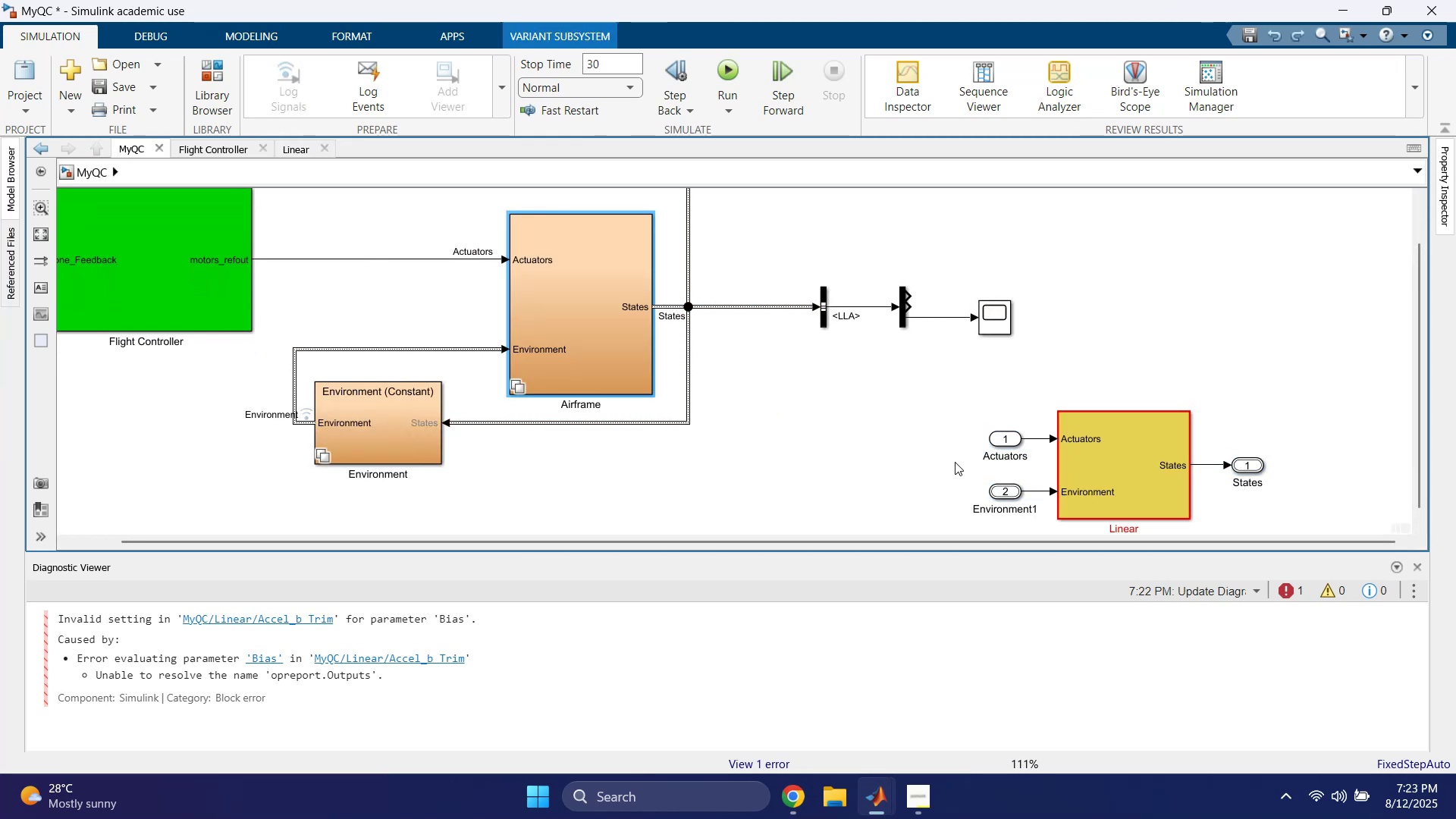 
left_click([917, 438])
 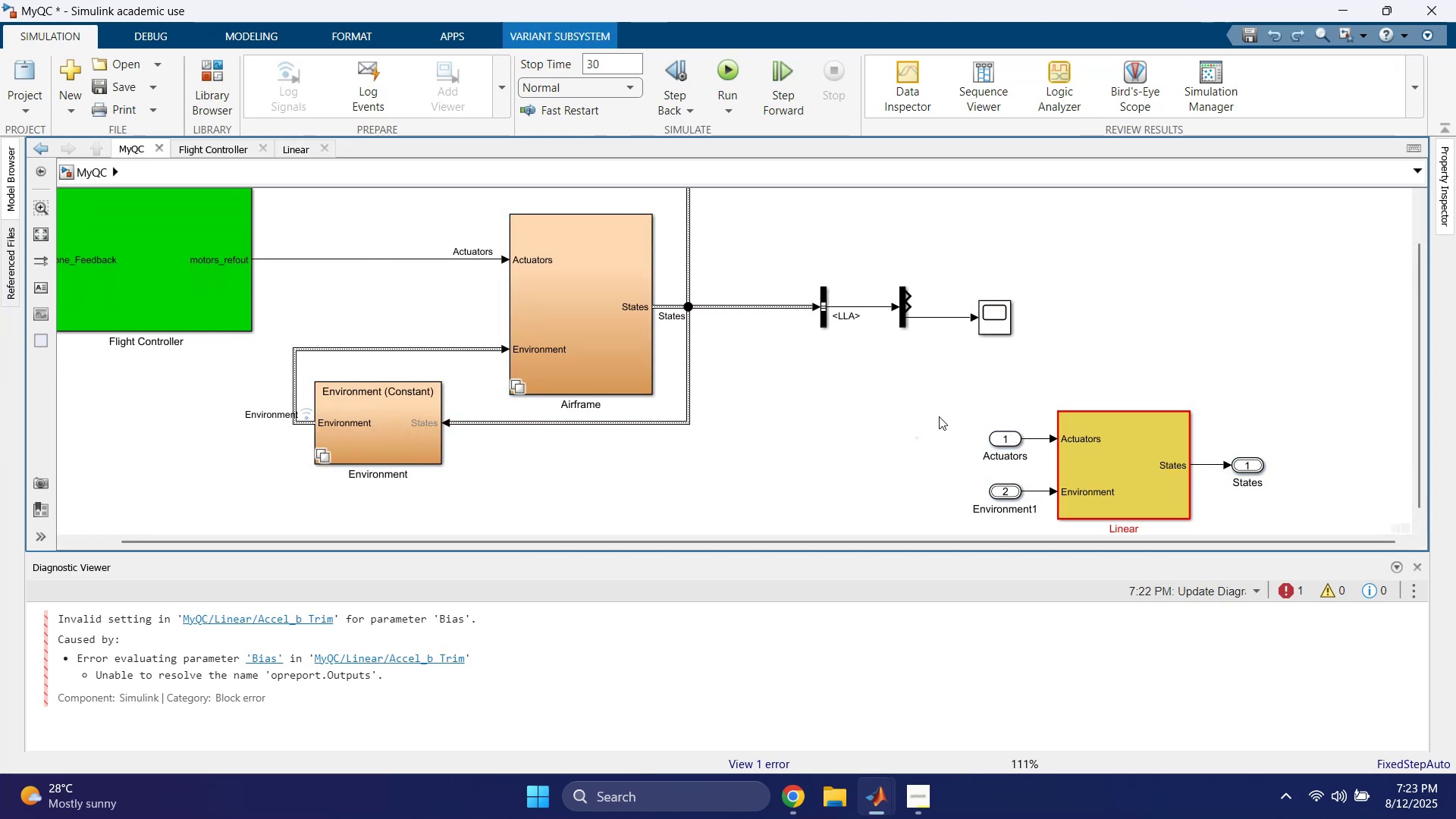 
left_click_drag(start_coordinate=[951, 400], to_coordinate=[1298, 504])
 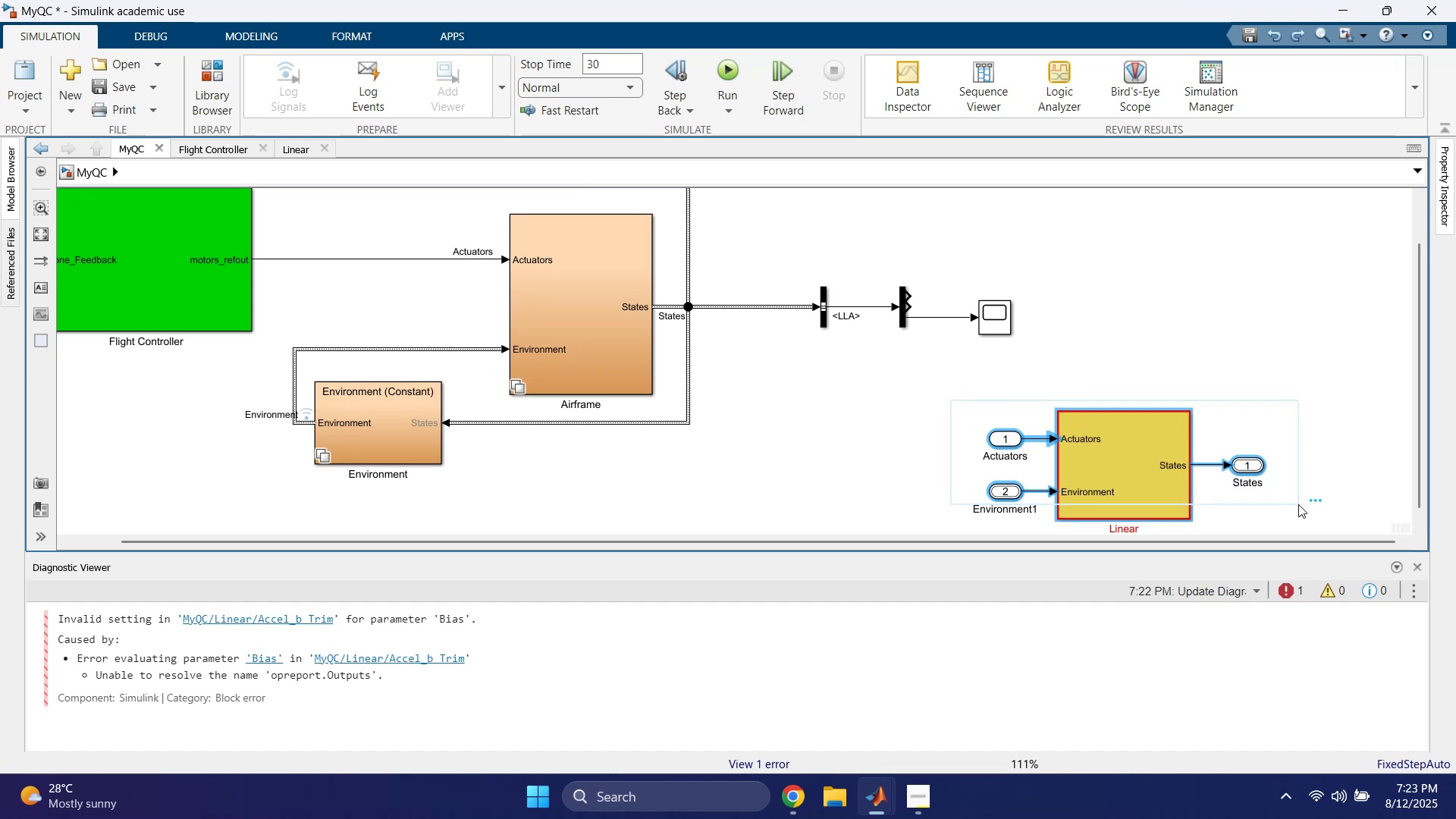 
key(Delete)
 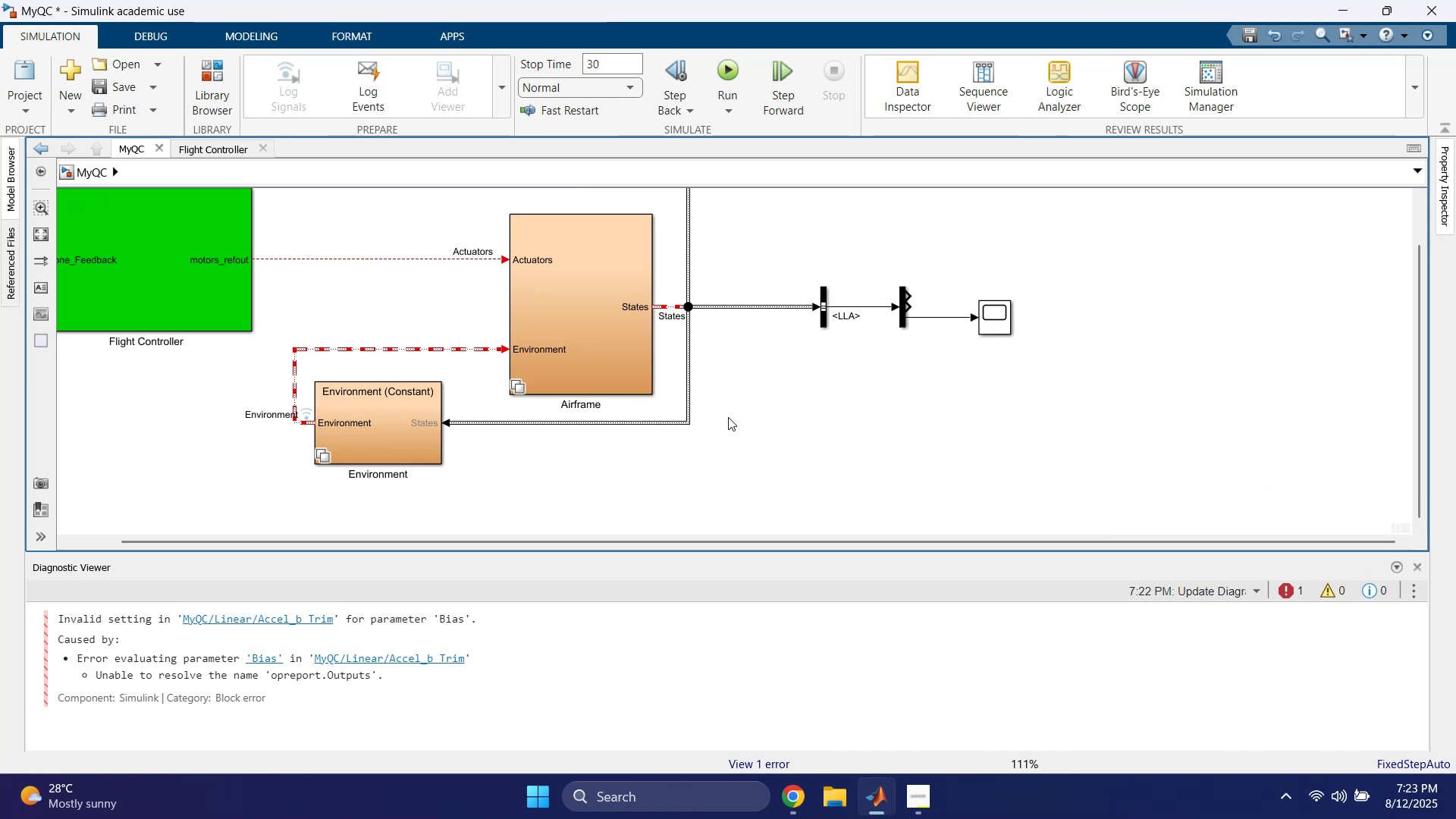 
left_click([617, 334])
 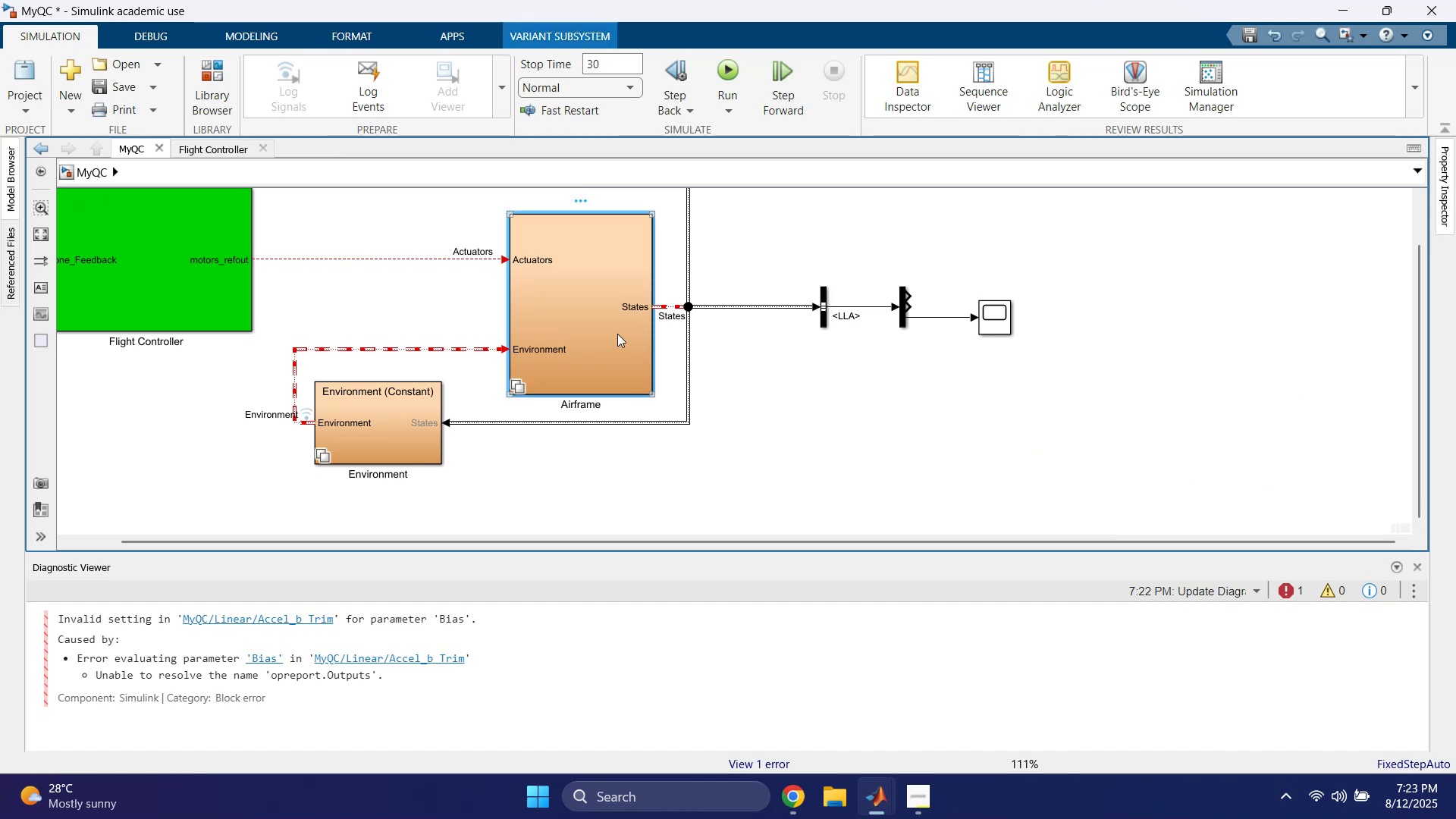 
key(ArrowLeft)
 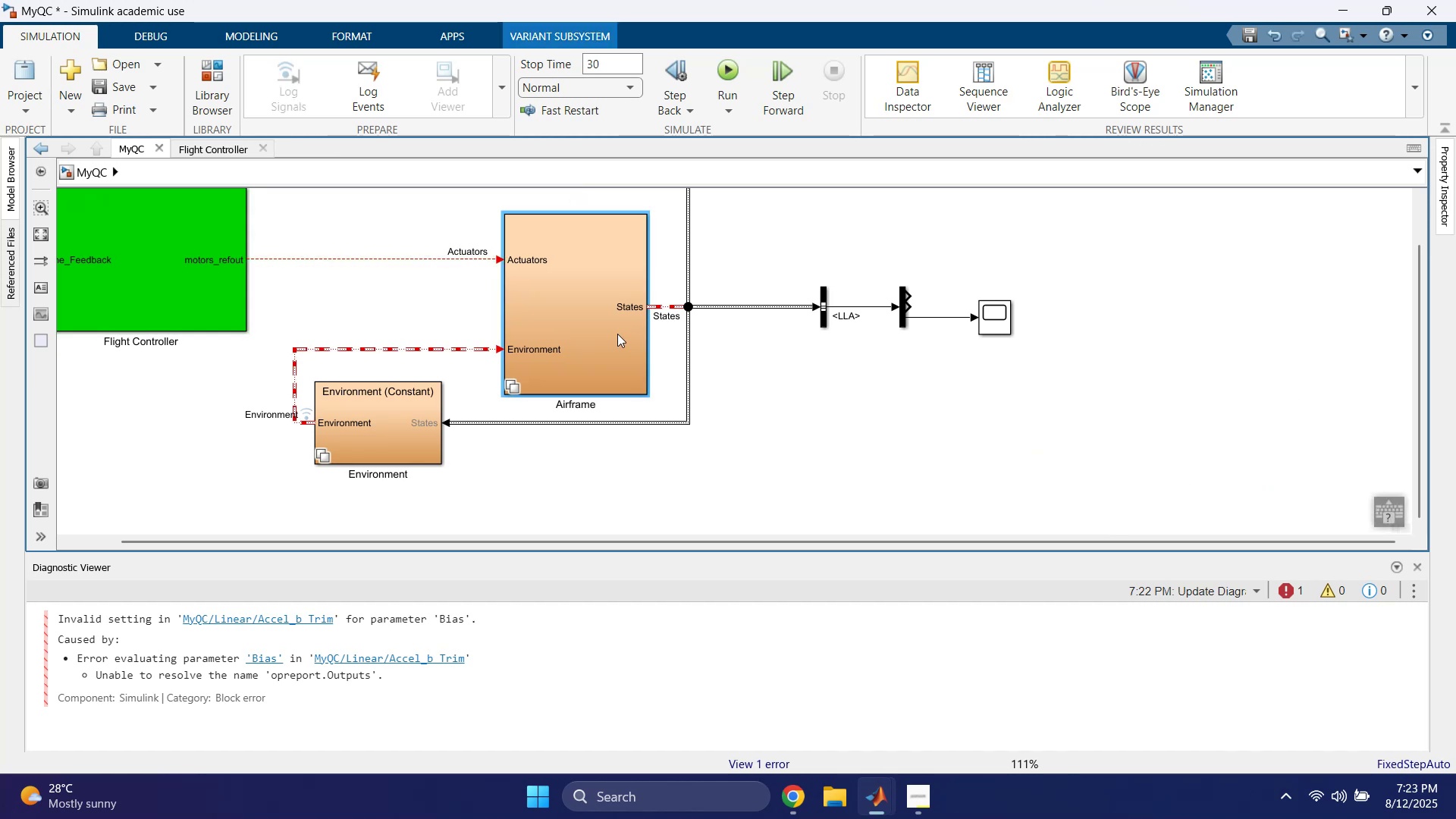 
key(ArrowRight)
 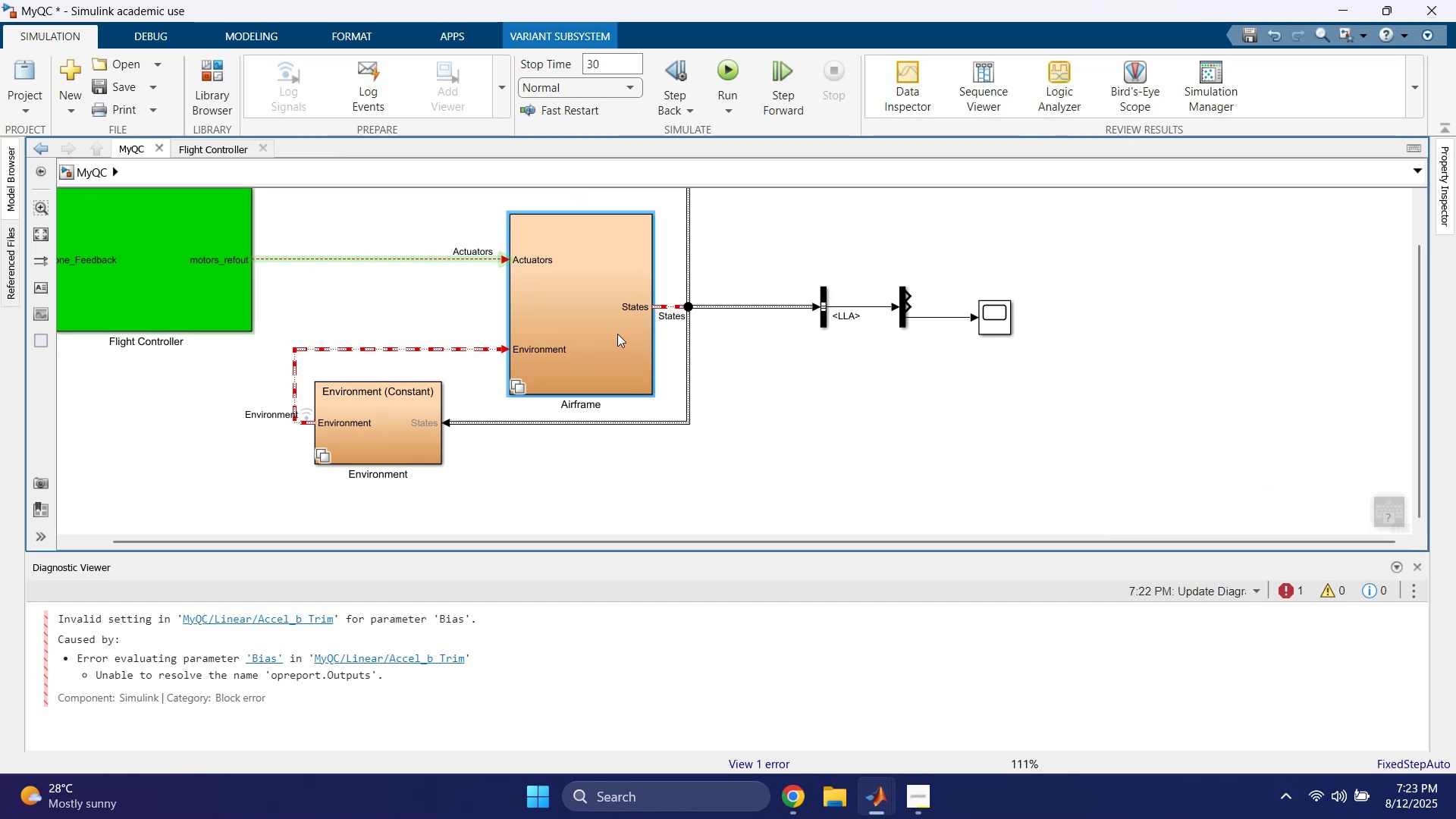 
key(ArrowRight)
 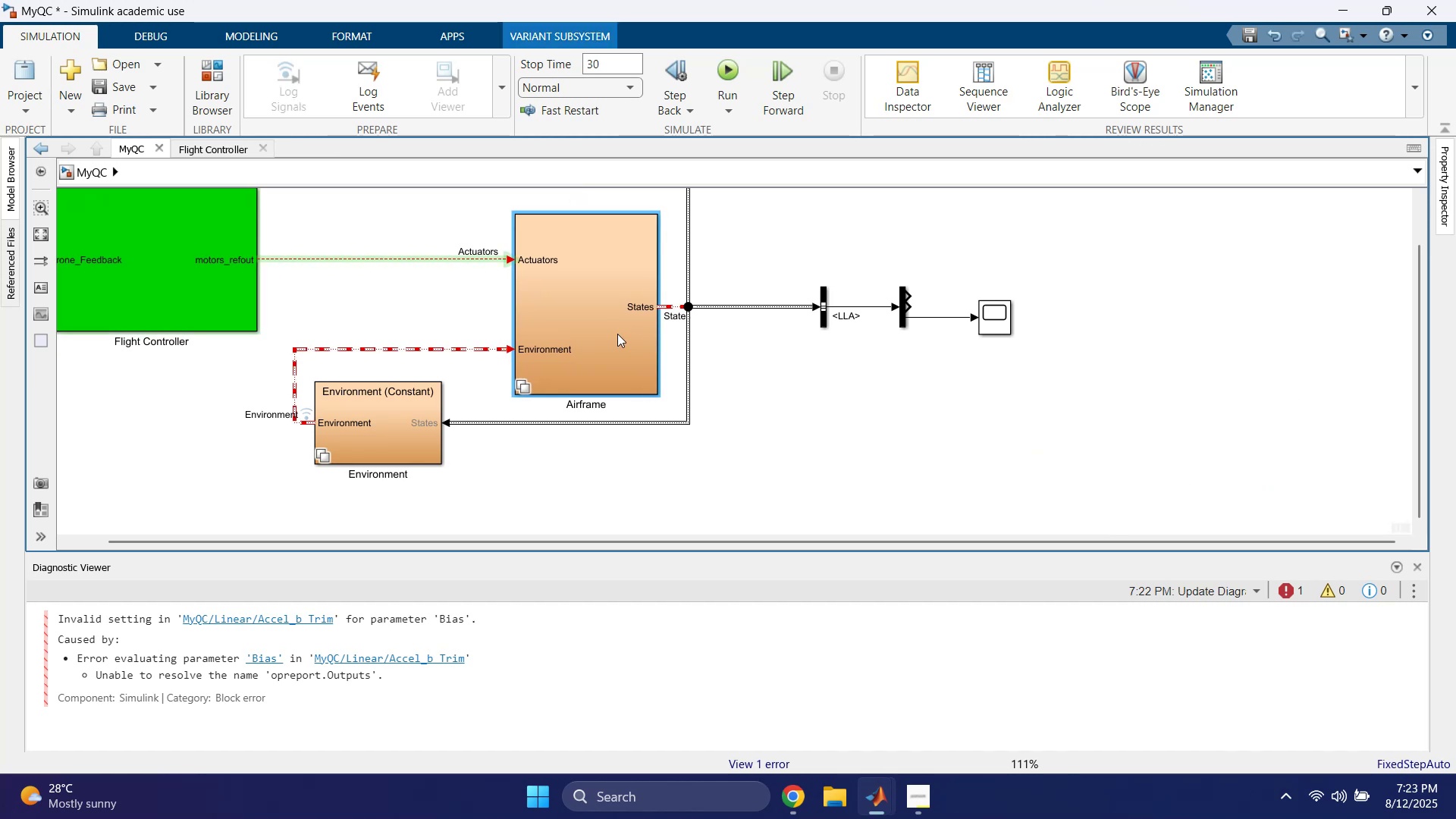 
key(ArrowRight)
 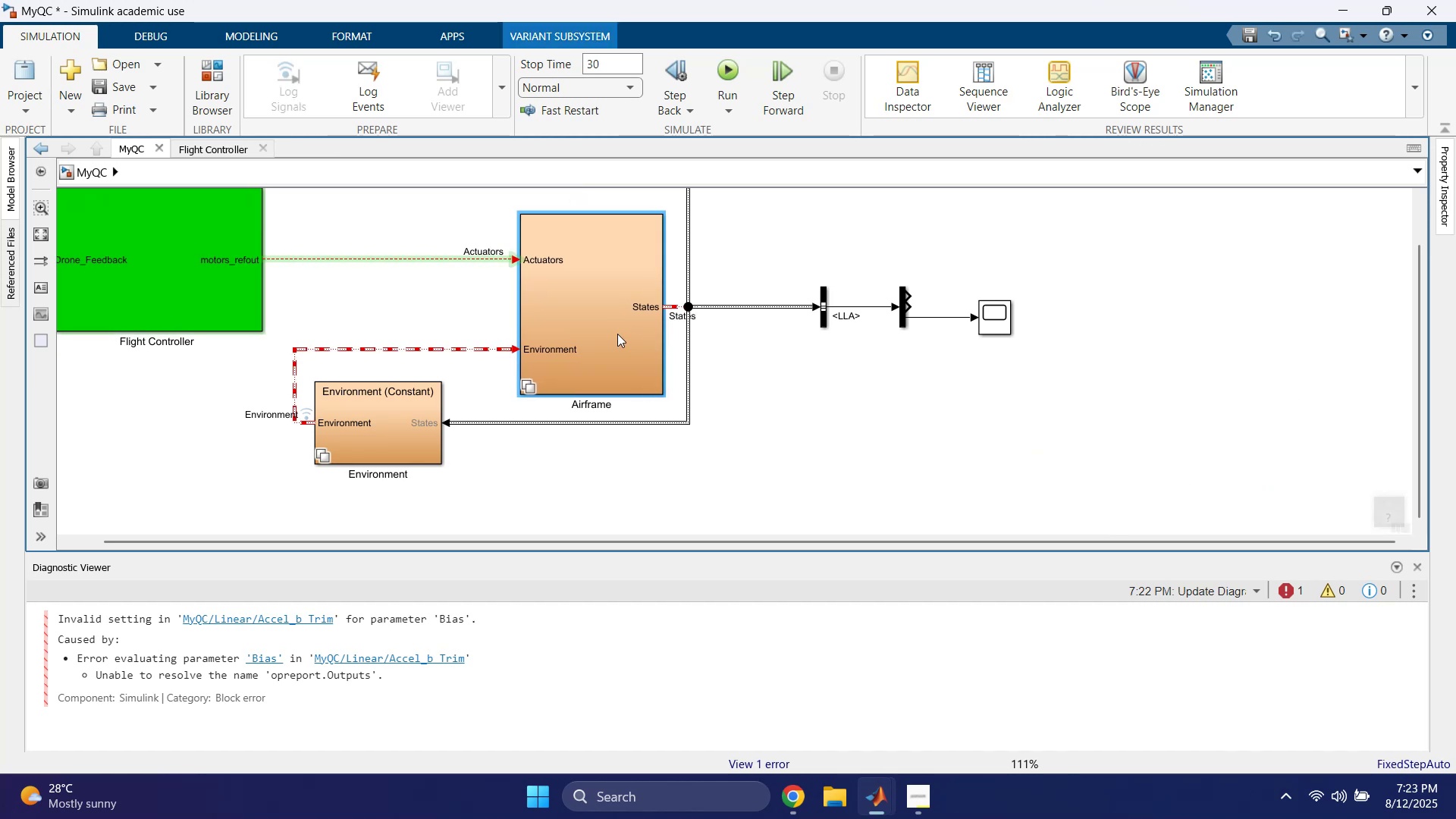 
hold_key(key=ArrowLeft, duration=0.71)
 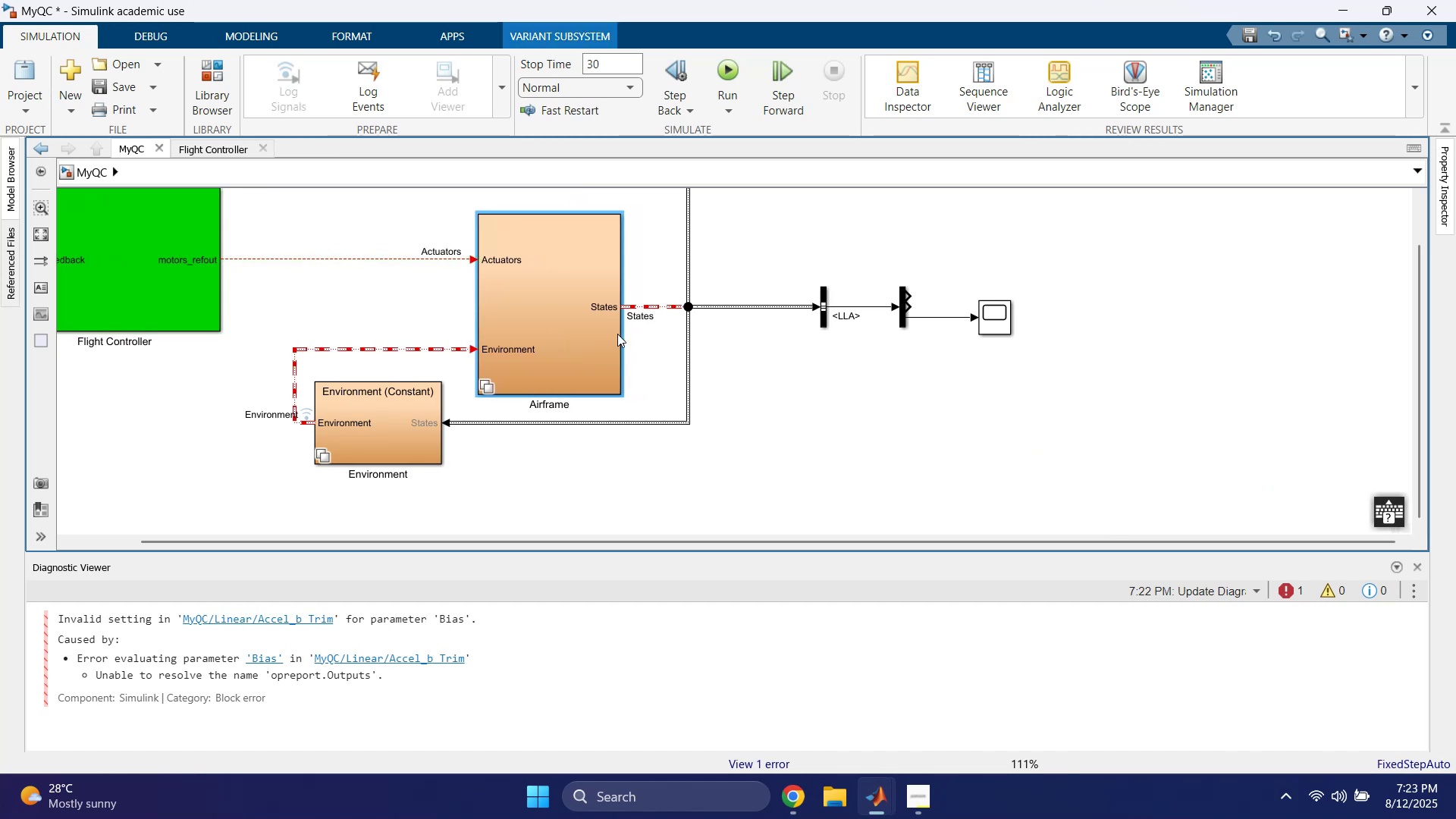 
hold_key(key=ArrowLeft, duration=1.37)
 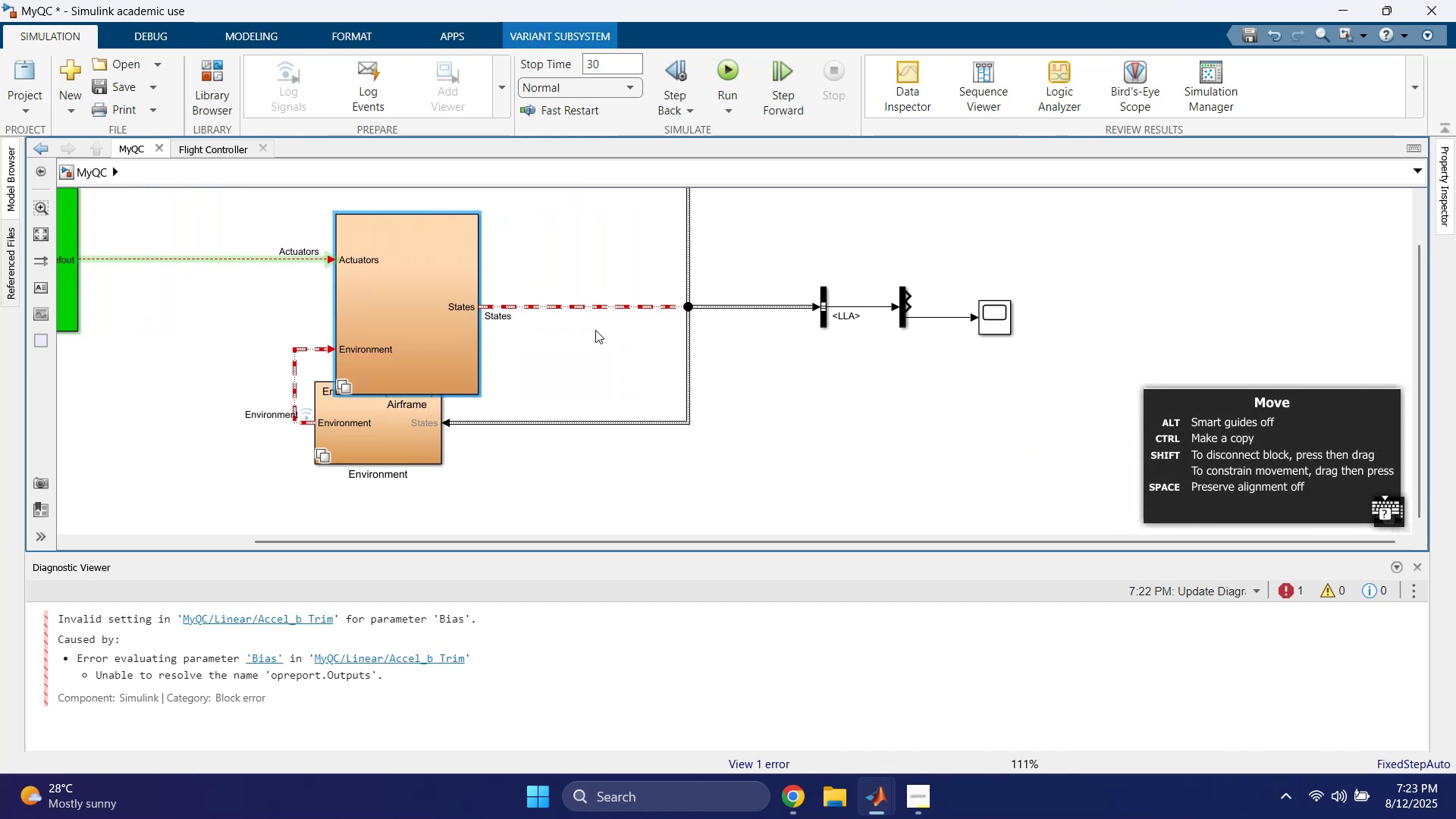 
hold_key(key=ArrowRight, duration=1.45)
 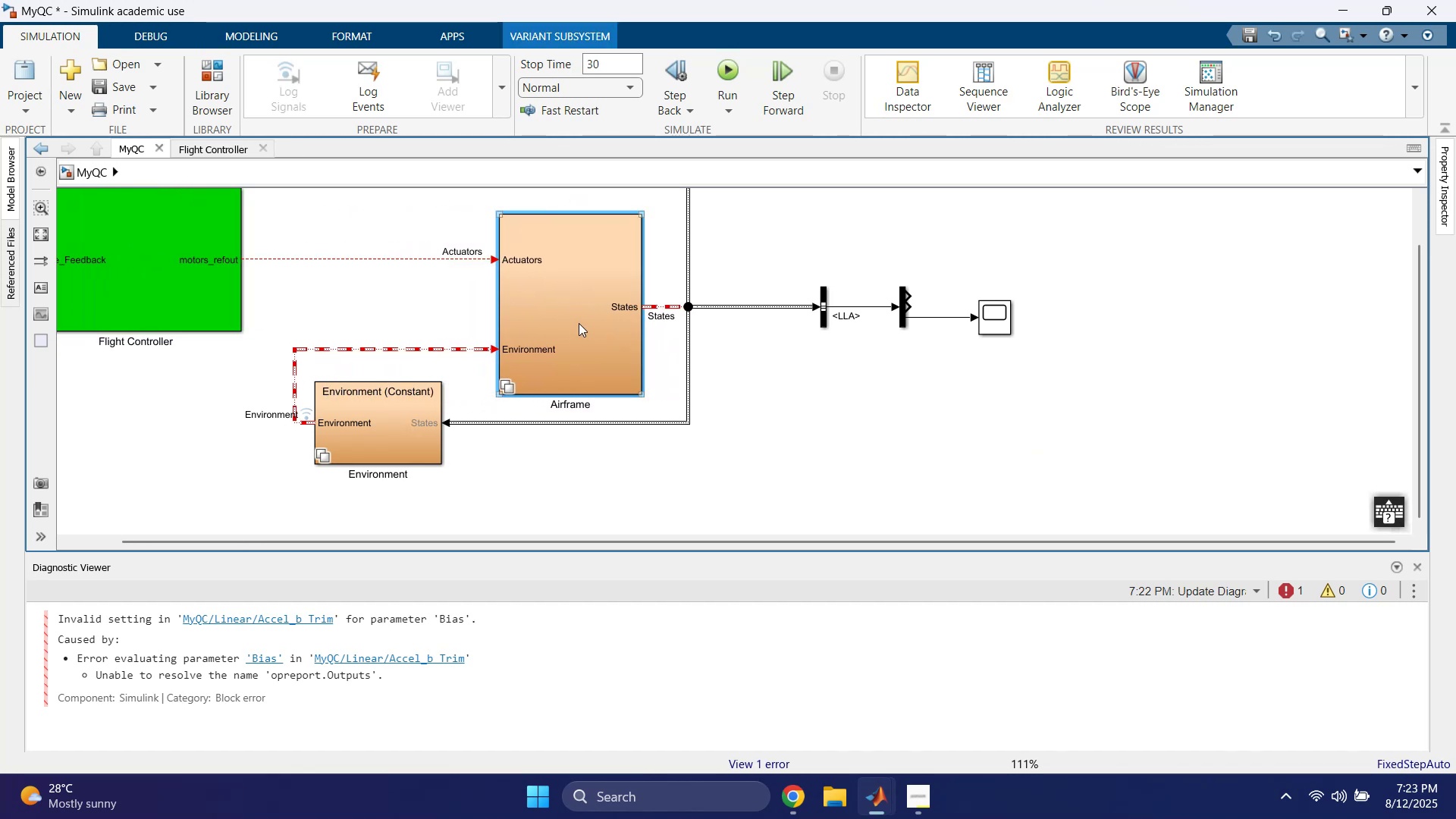 
left_click([579, 323])
 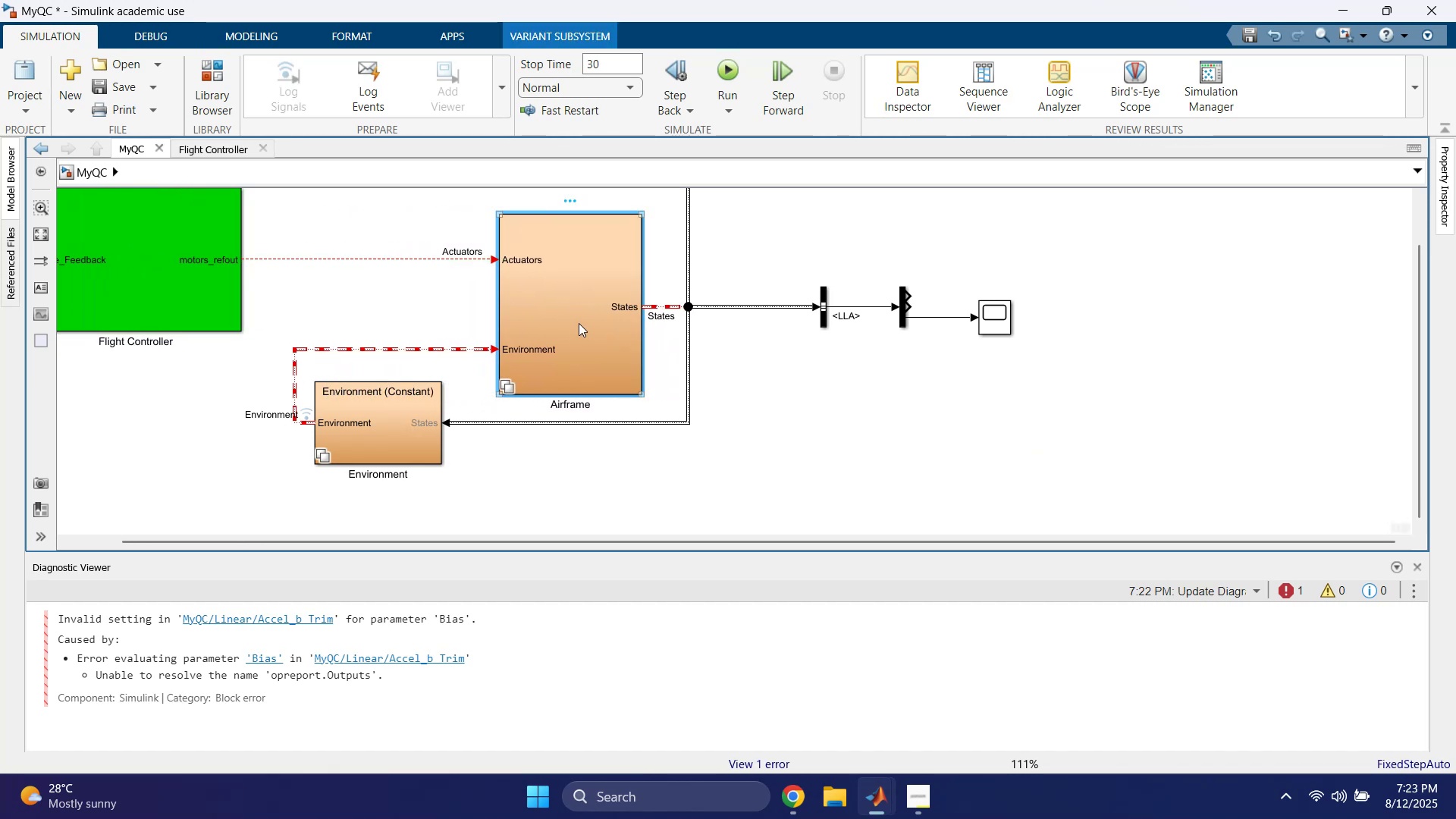 
left_click_drag(start_coordinate=[579, 323], to_coordinate=[606, 322])
 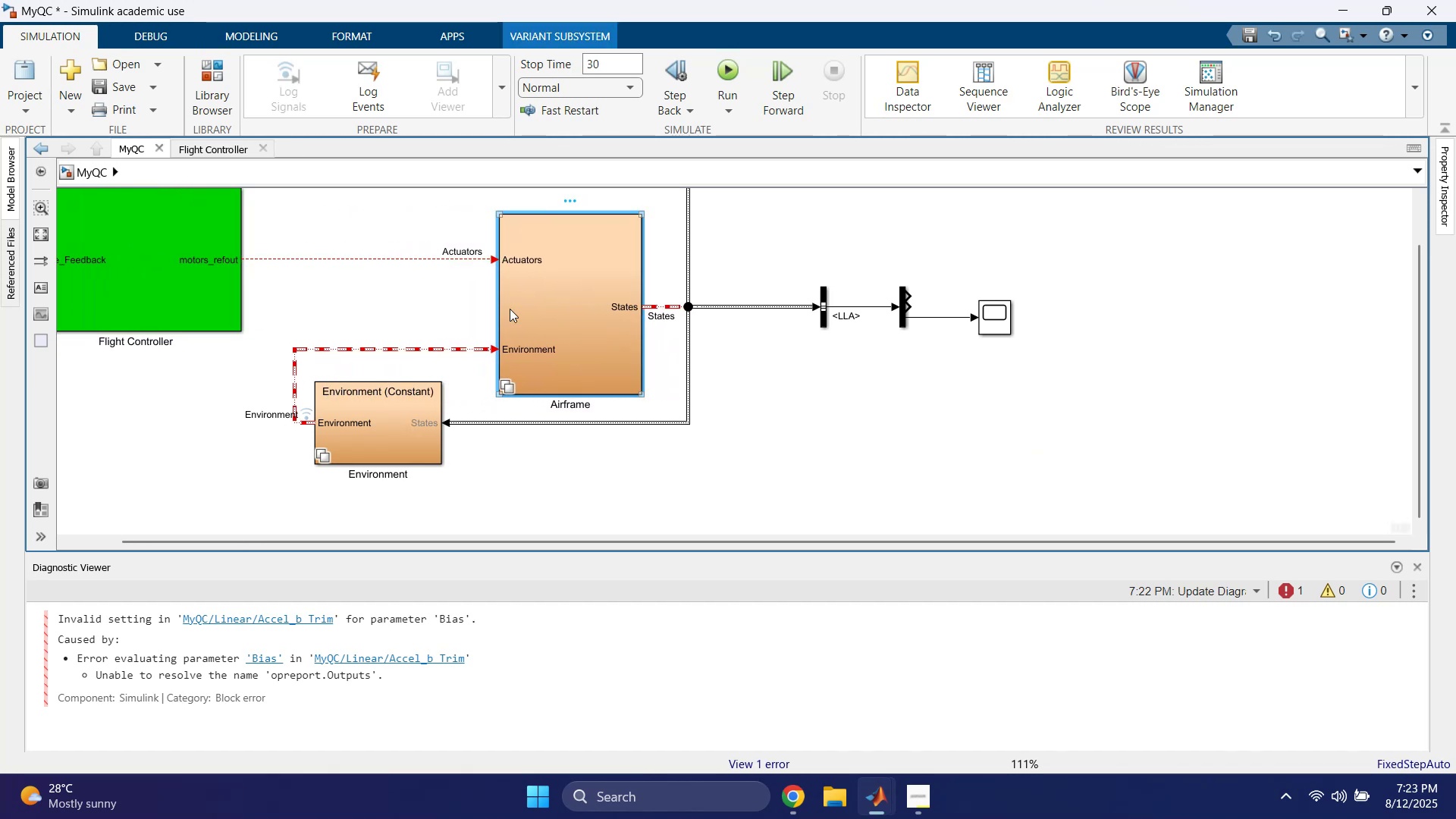 
left_click([496, 306])
 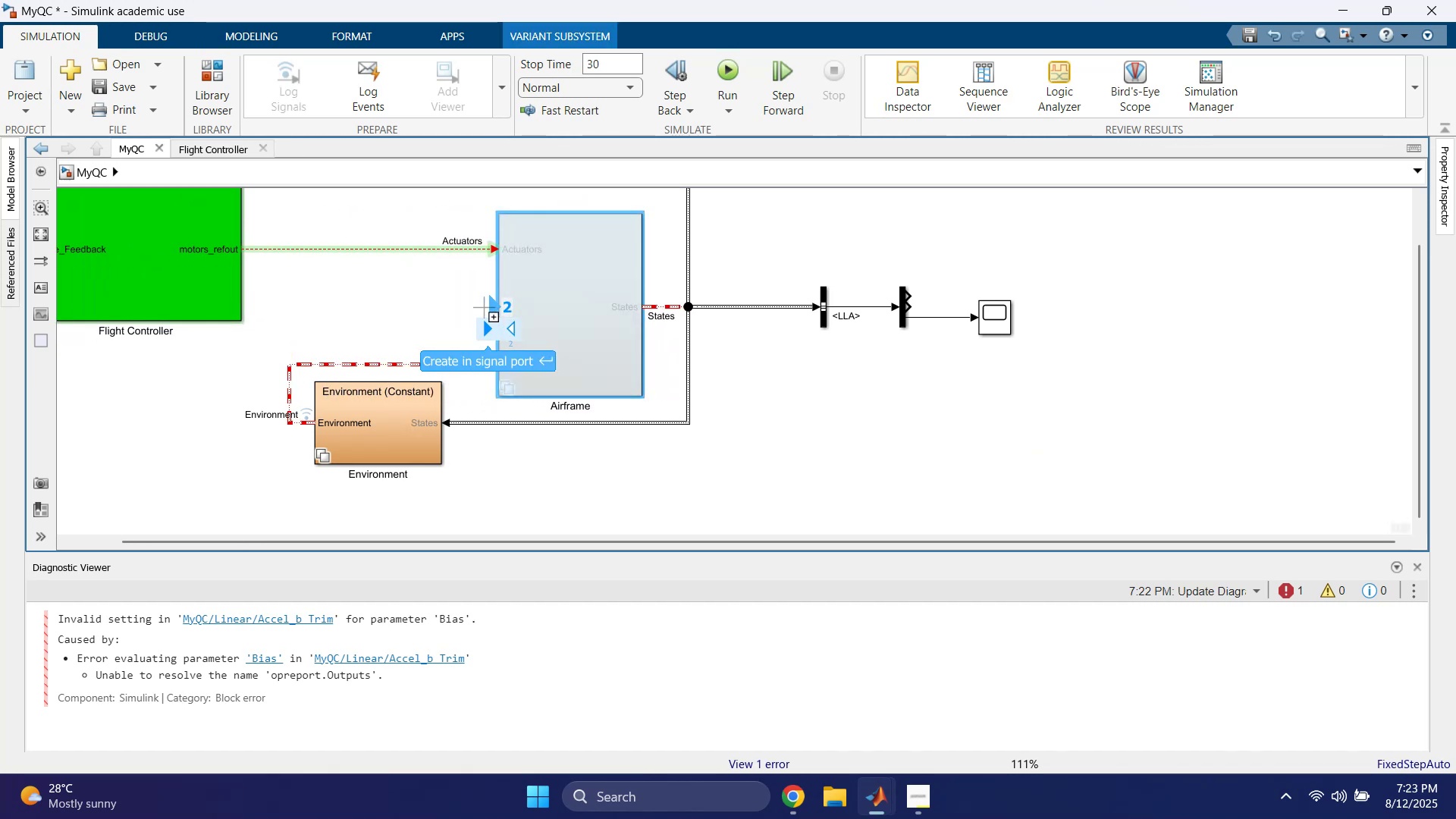 
left_click([450, 305])
 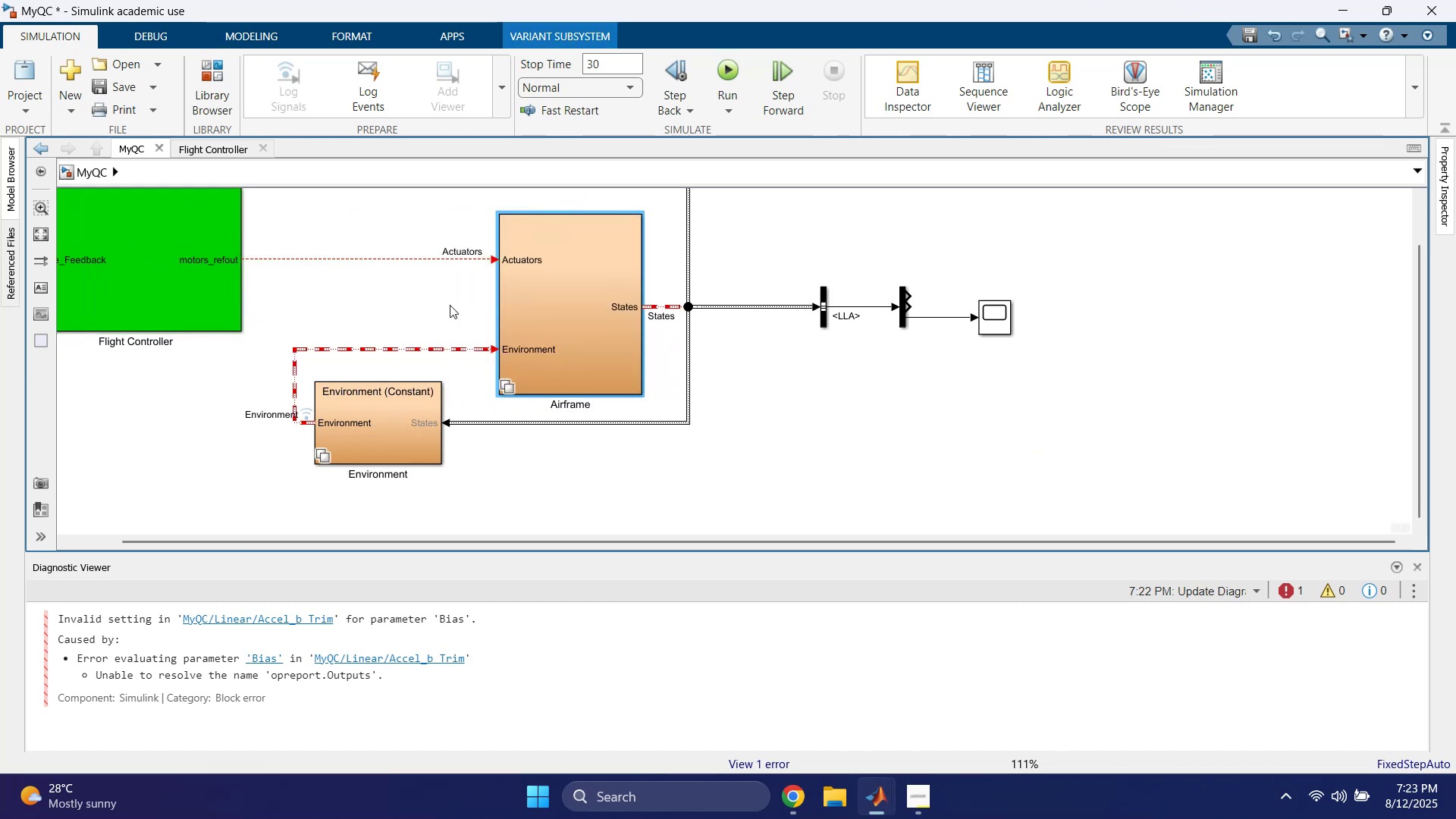 
key(Control+Z)
 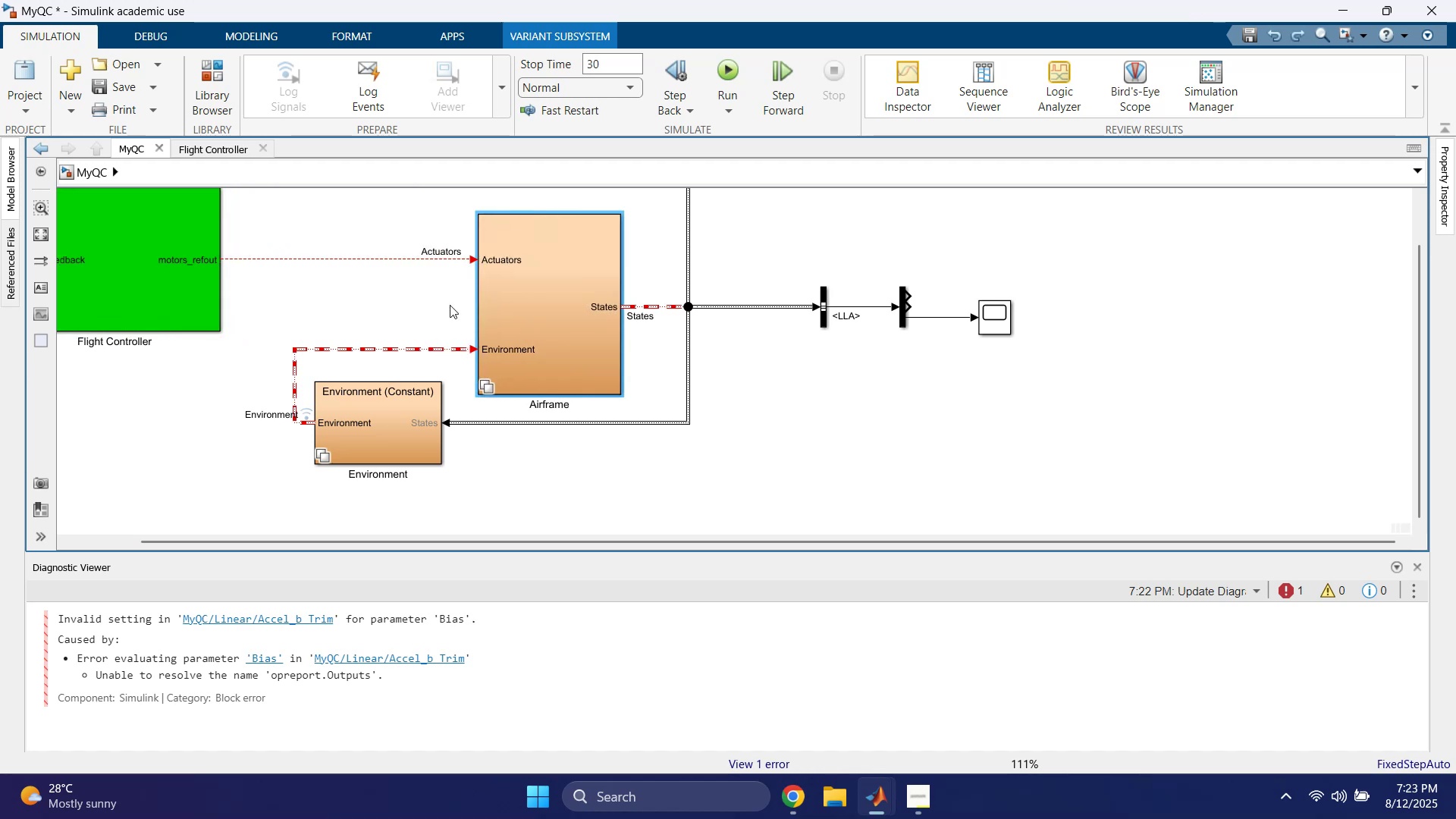 
key(Control+Z)
 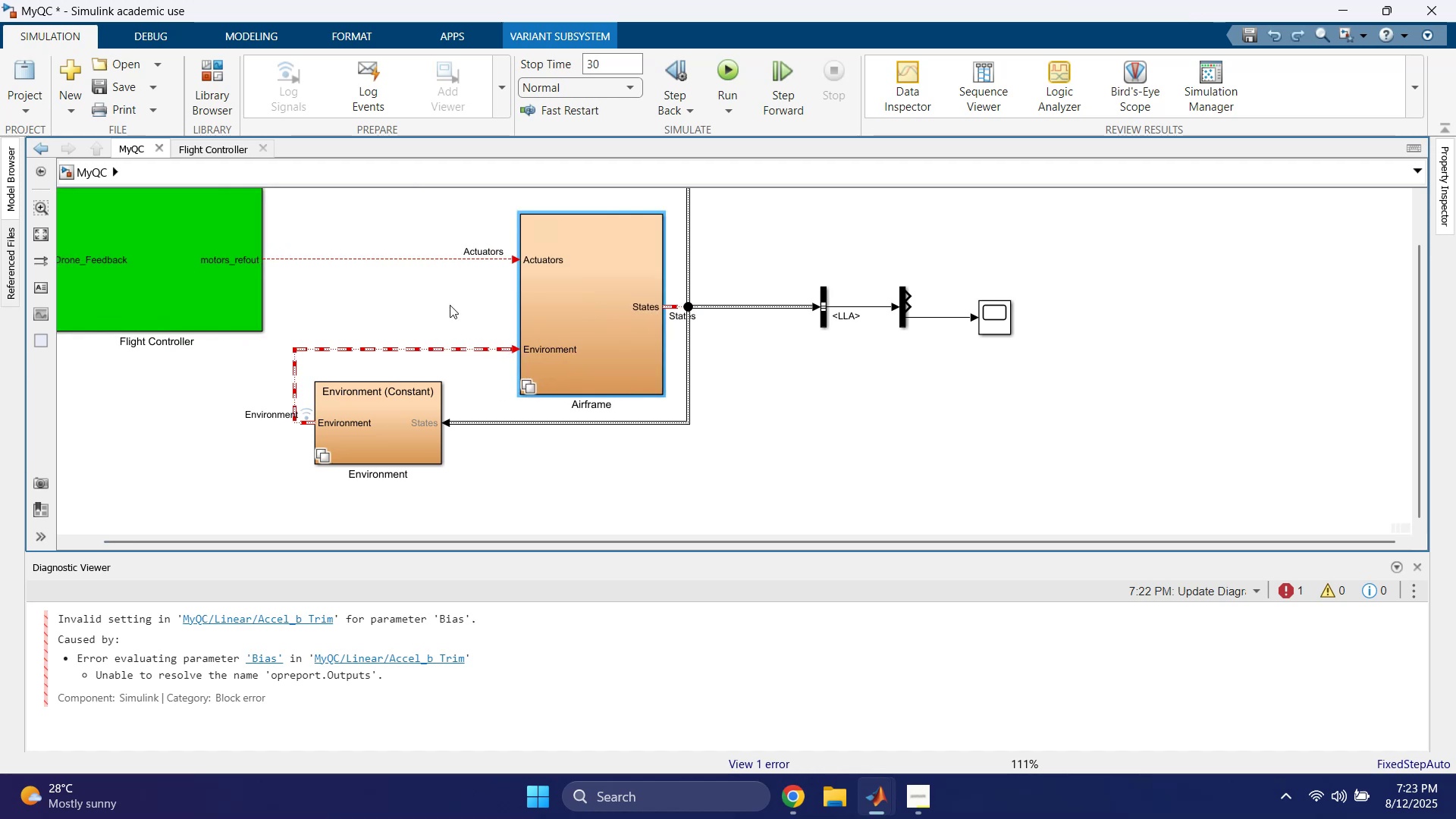 
key(Control+Z)
 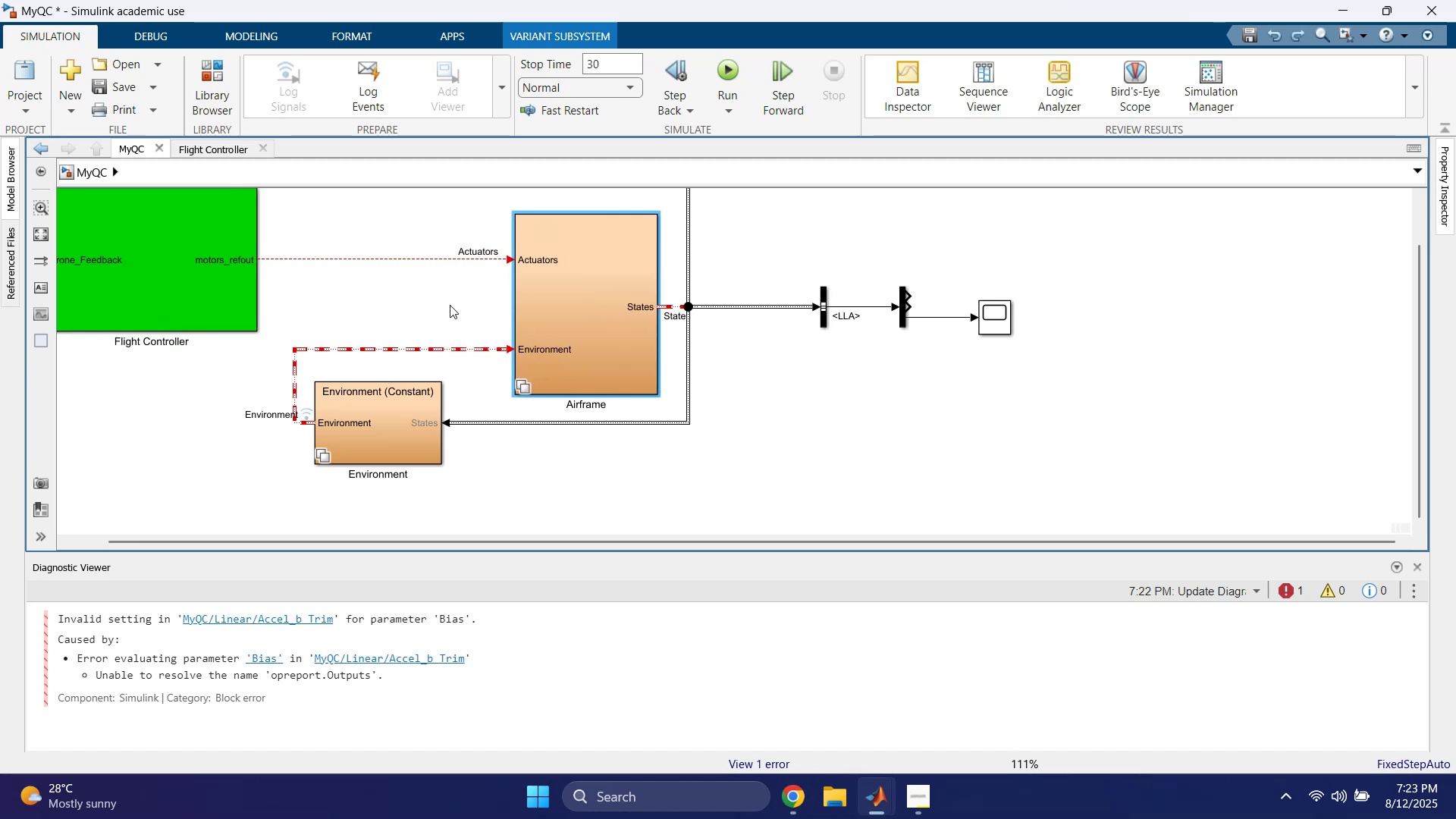 
key(Control+Z)
 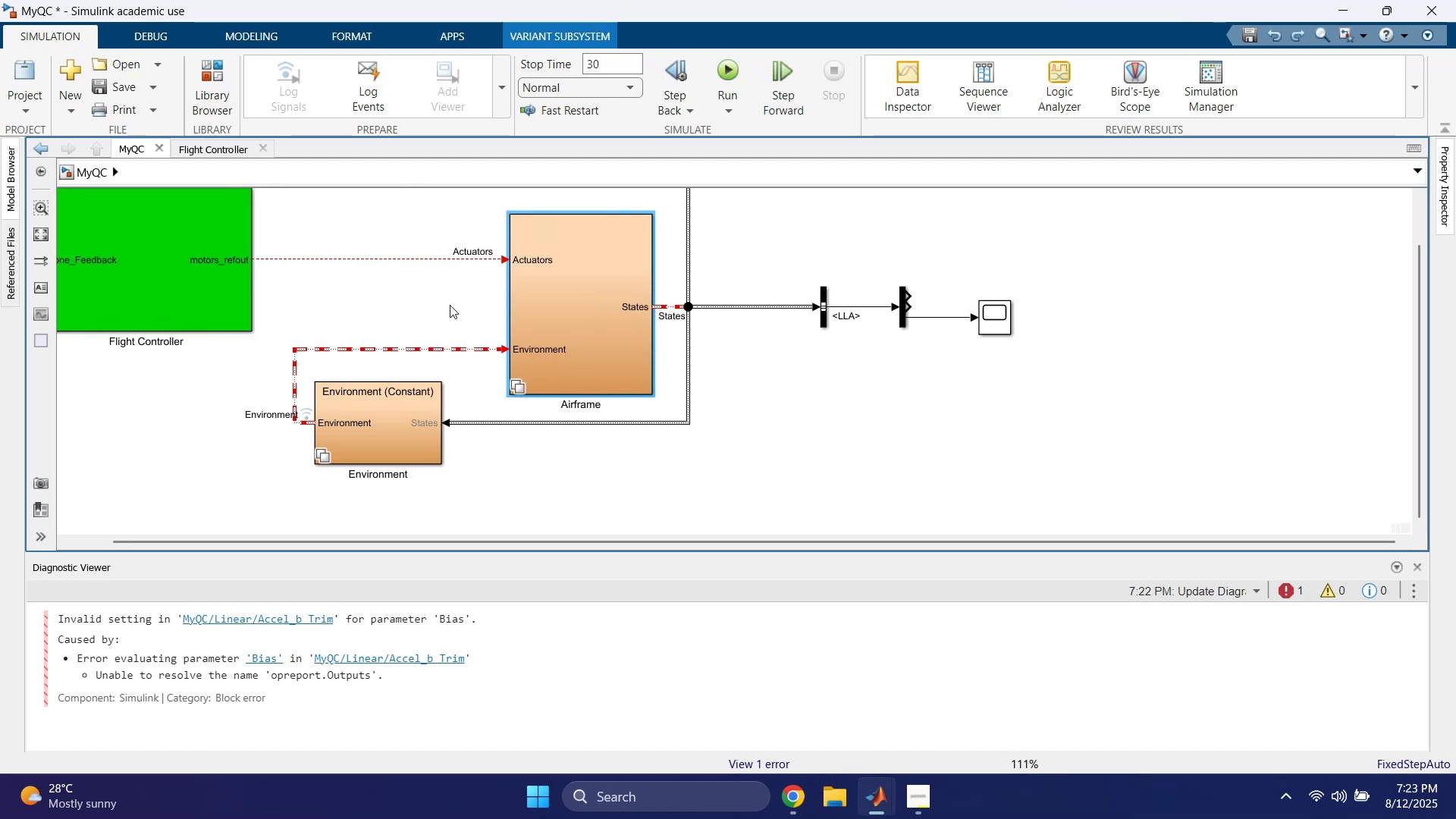 
key(Control+Z)
 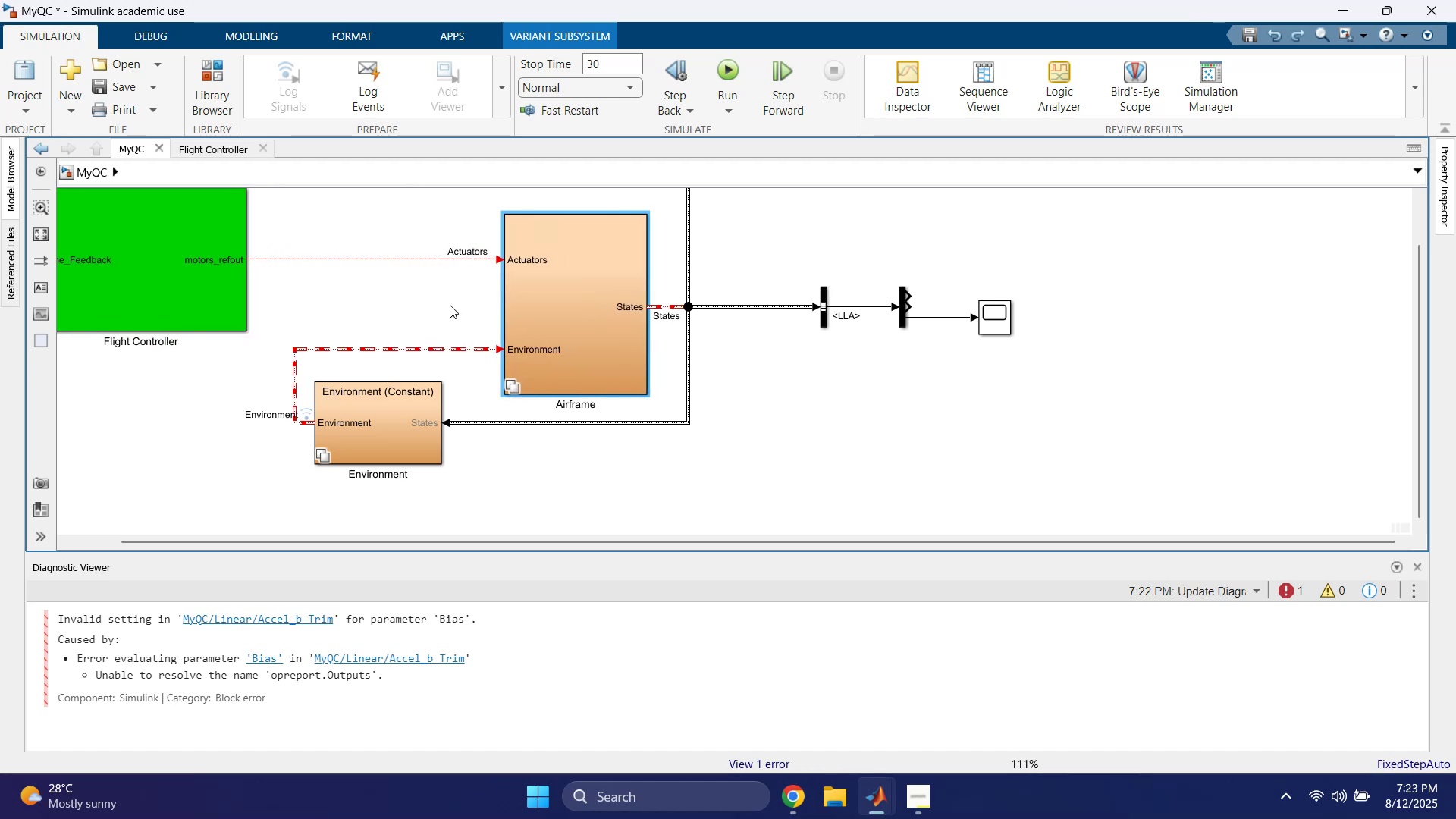 
key(Control+Z)
 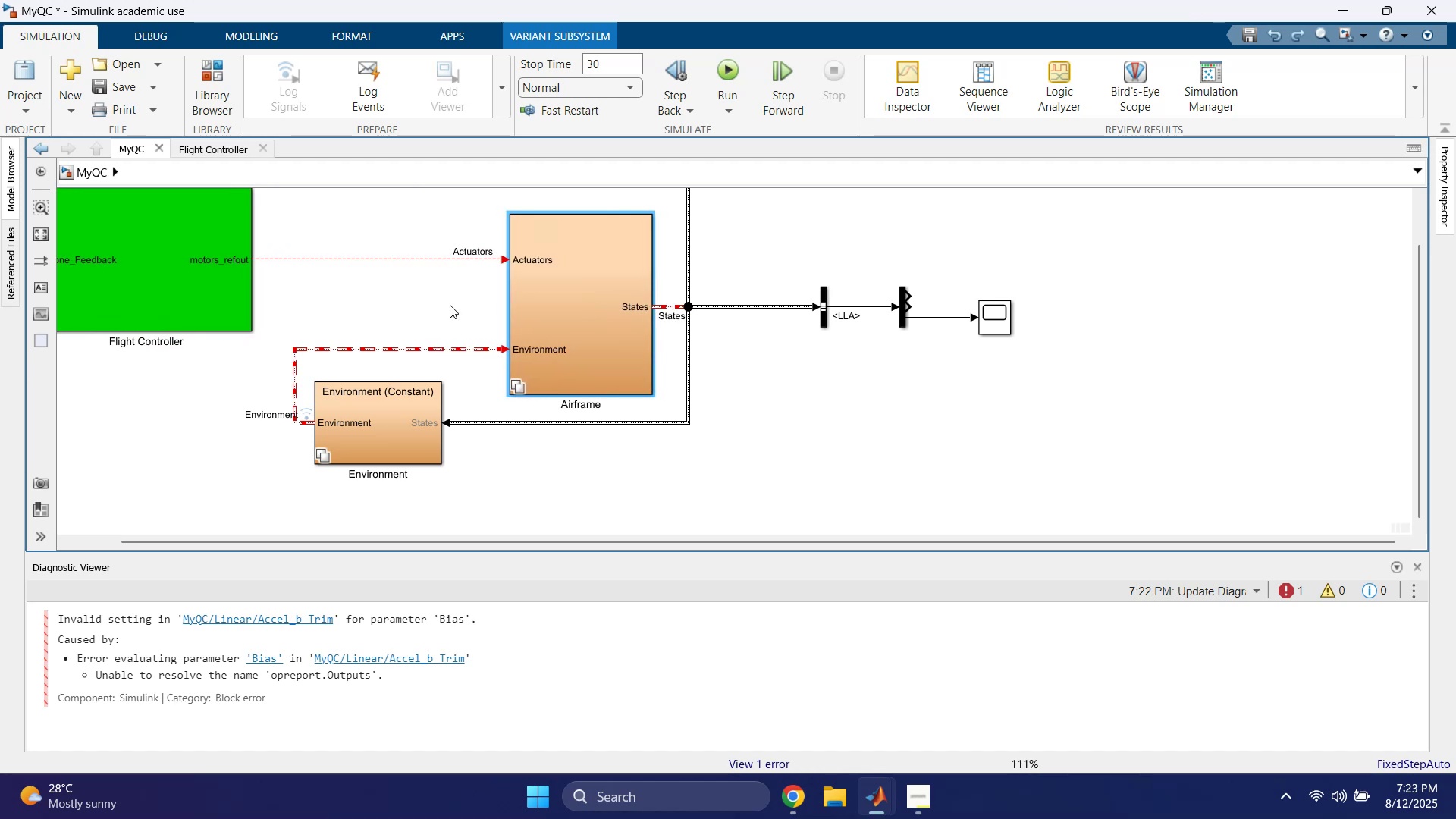 
key(Control+Z)
 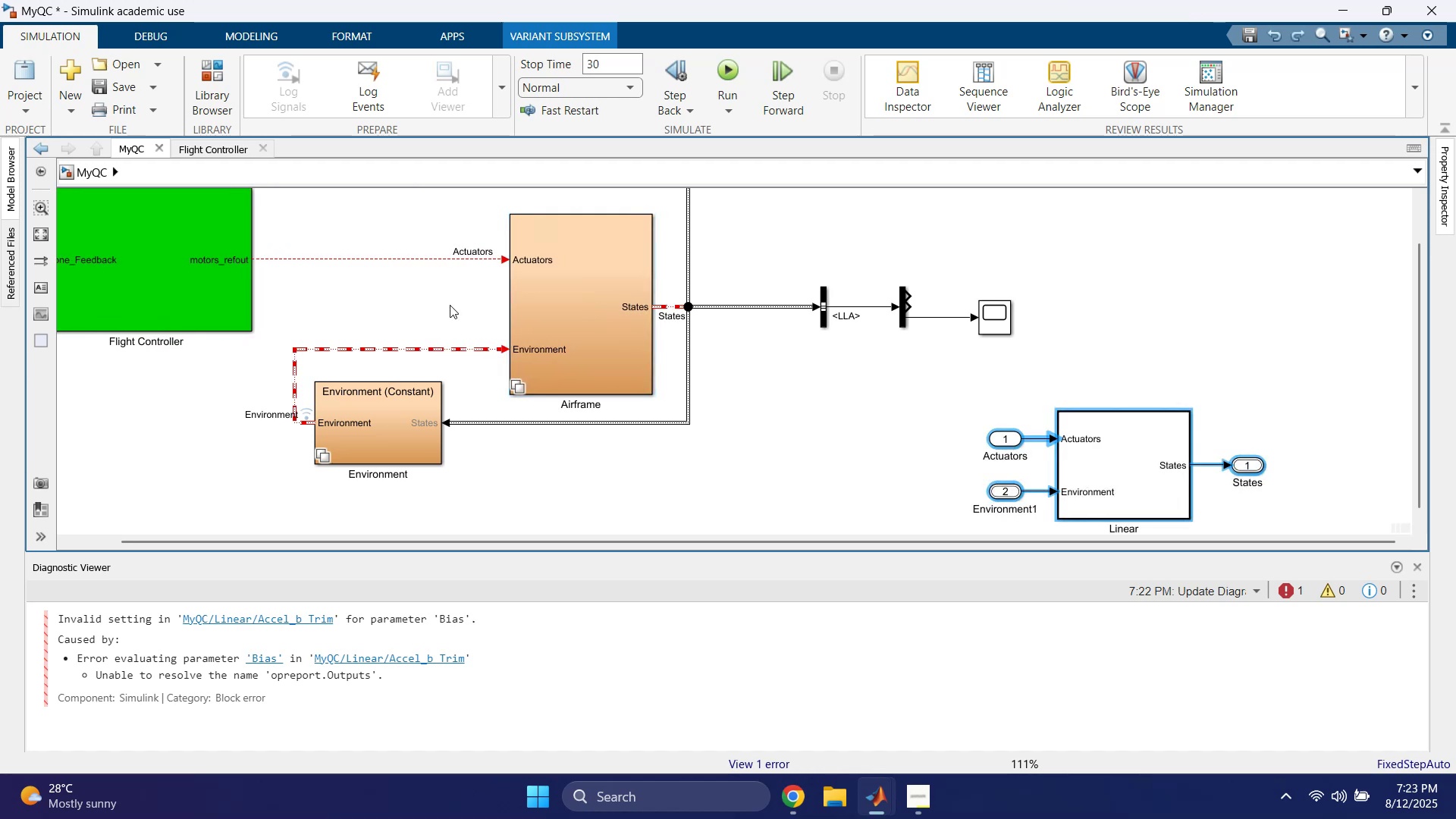 
key(Control+Z)
 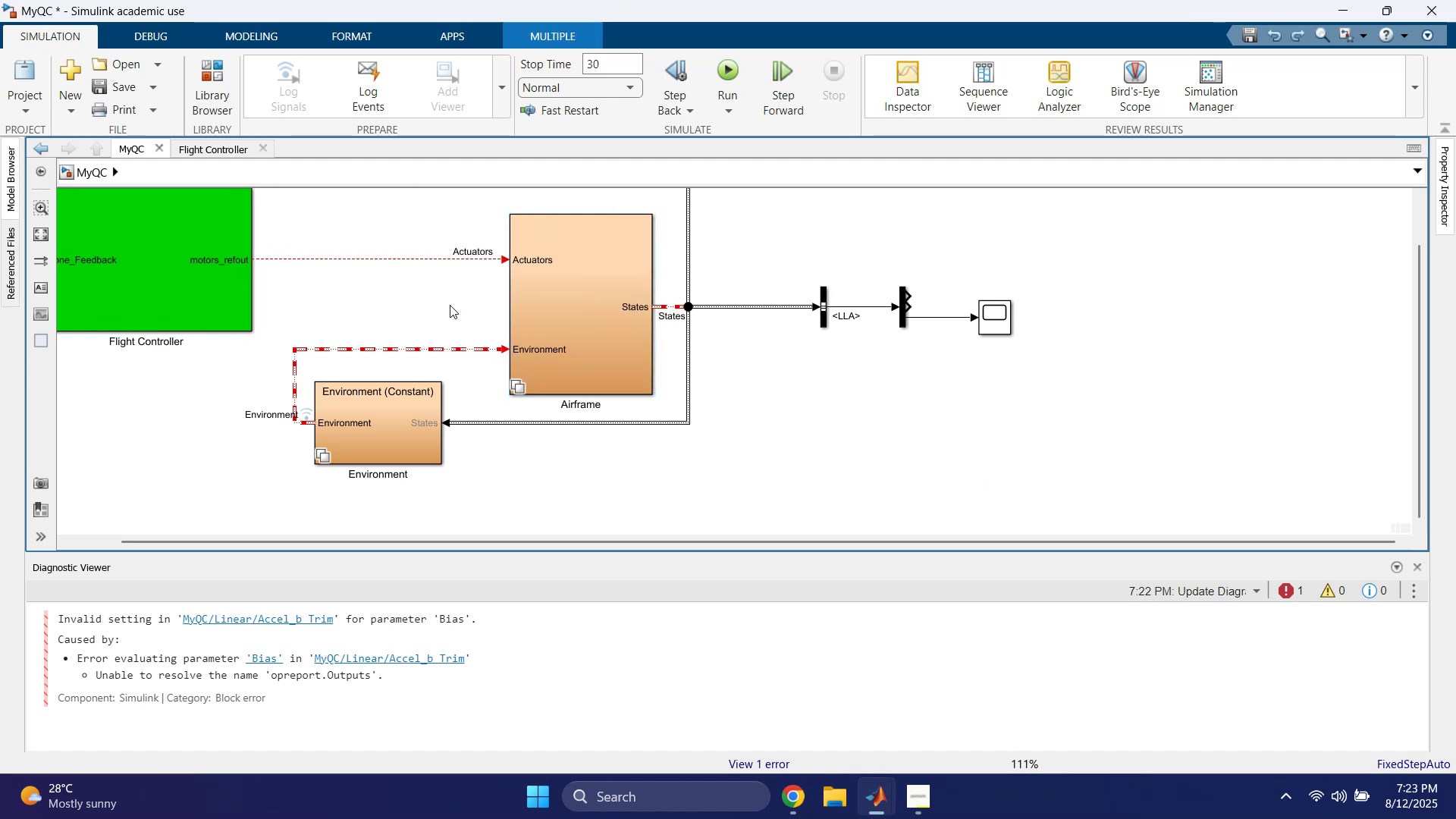 
key(Control+Z)
 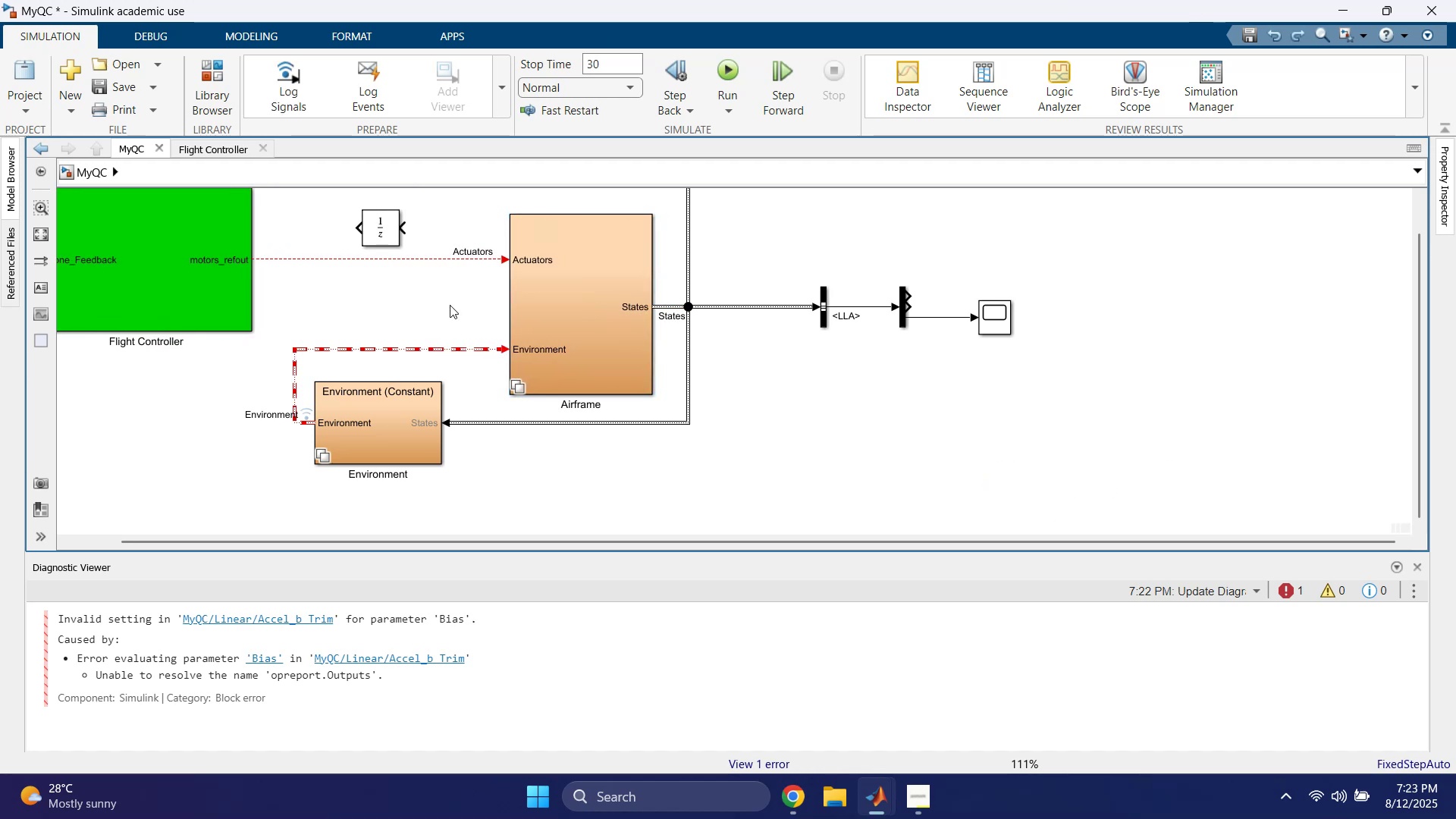 
key(Control+Z)
 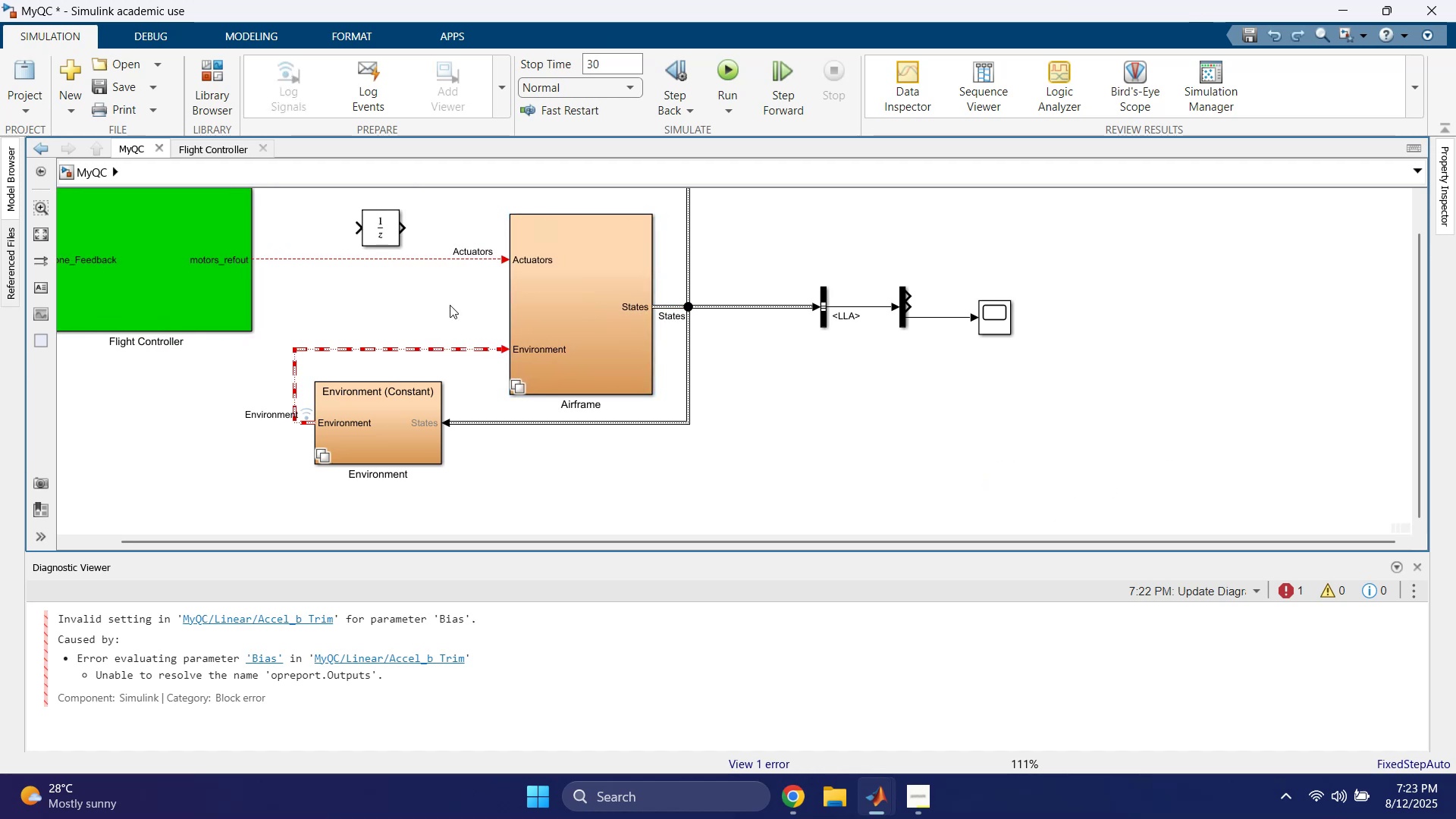 
key(Control+Z)
 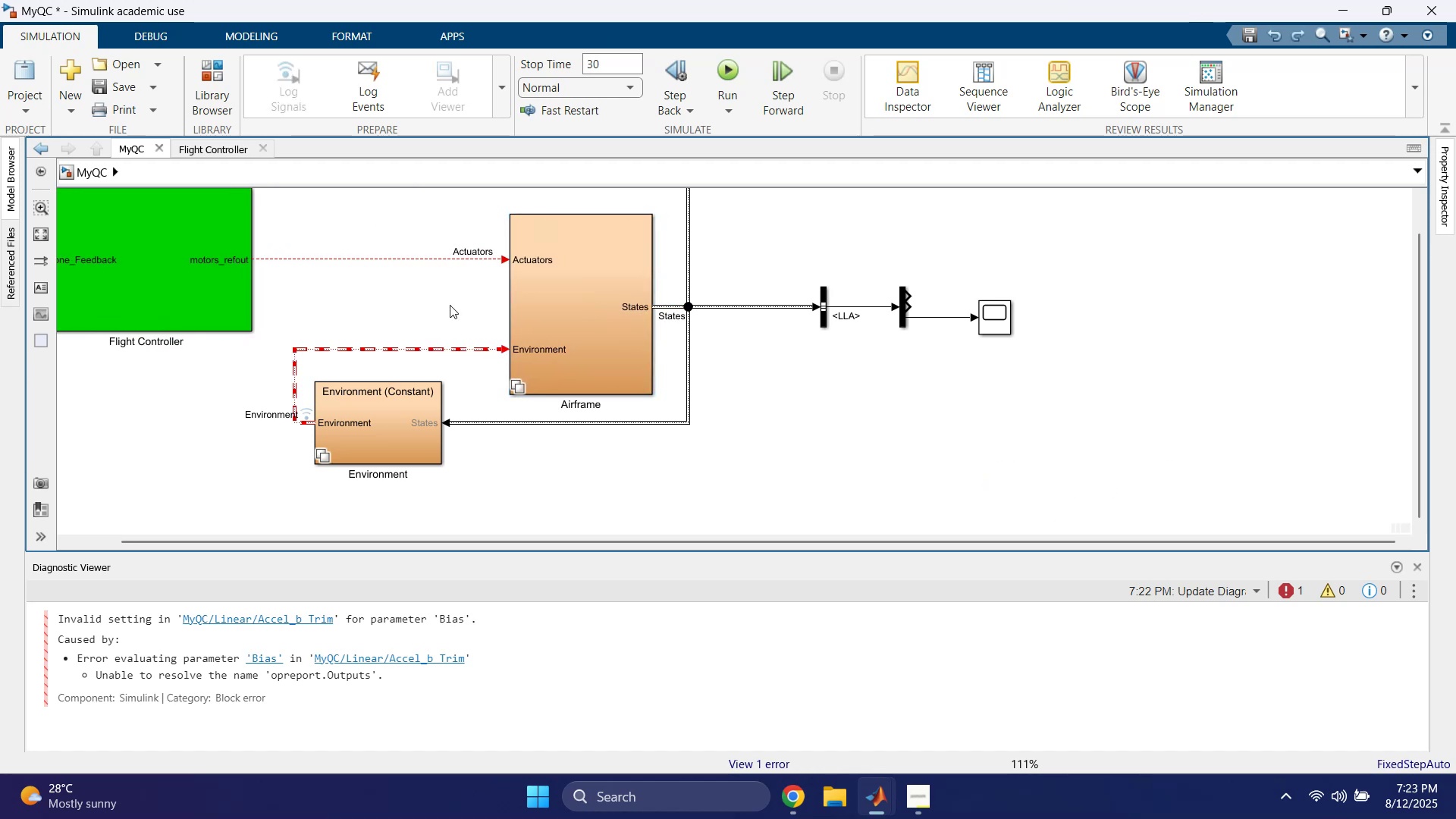 
key(Control+Z)
 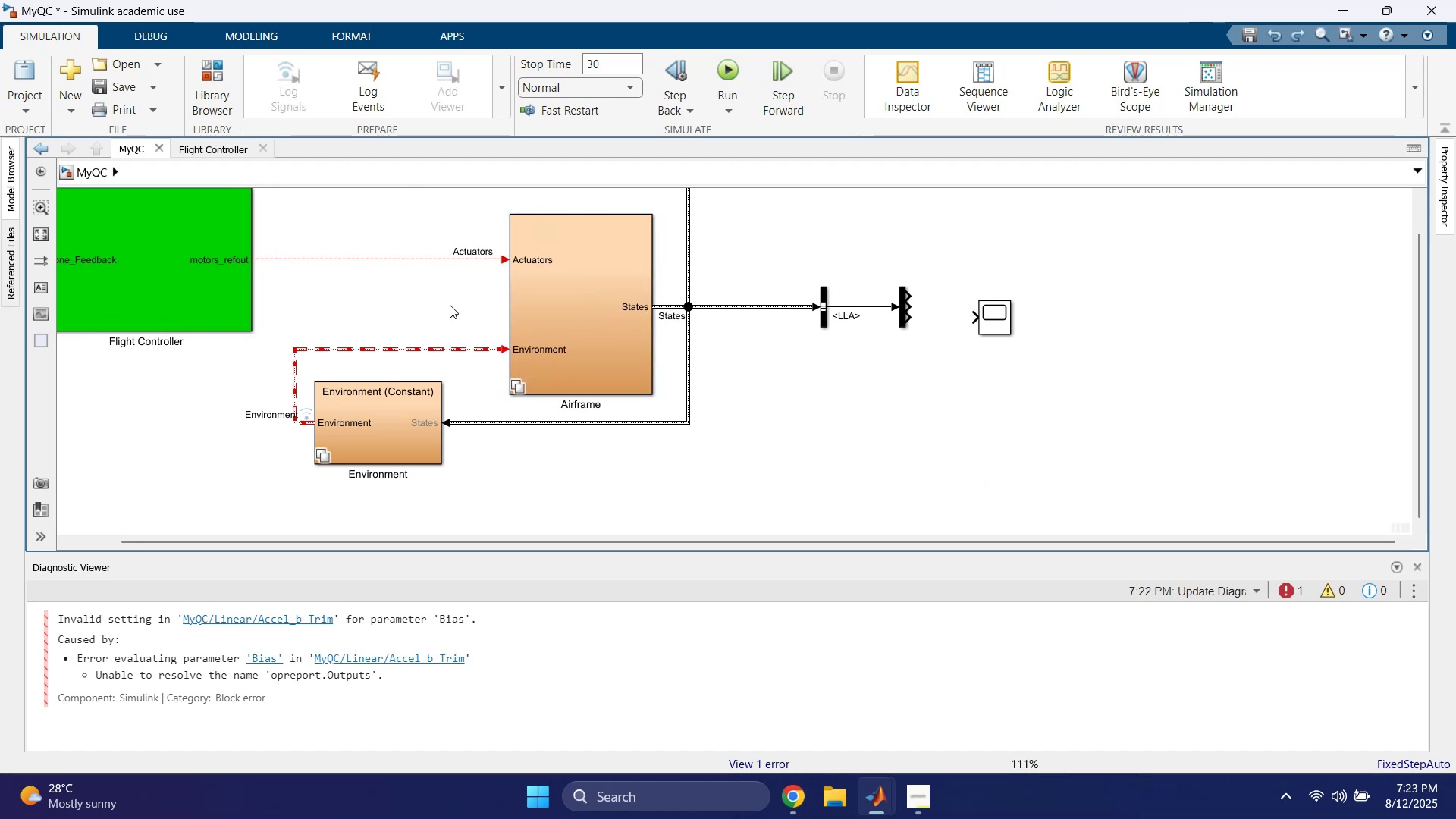 
key(Control+Z)
 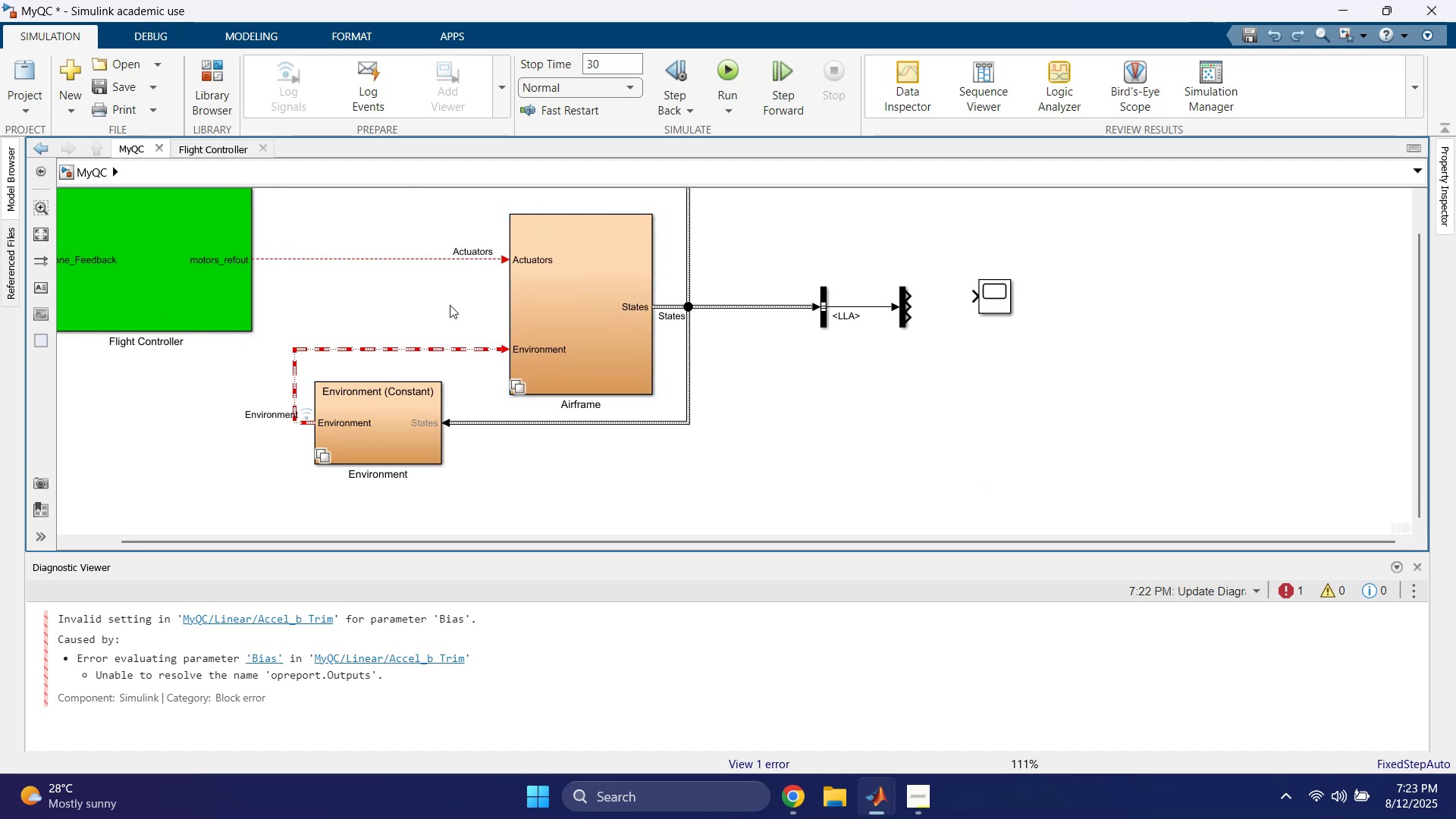 
key(Control+Z)
 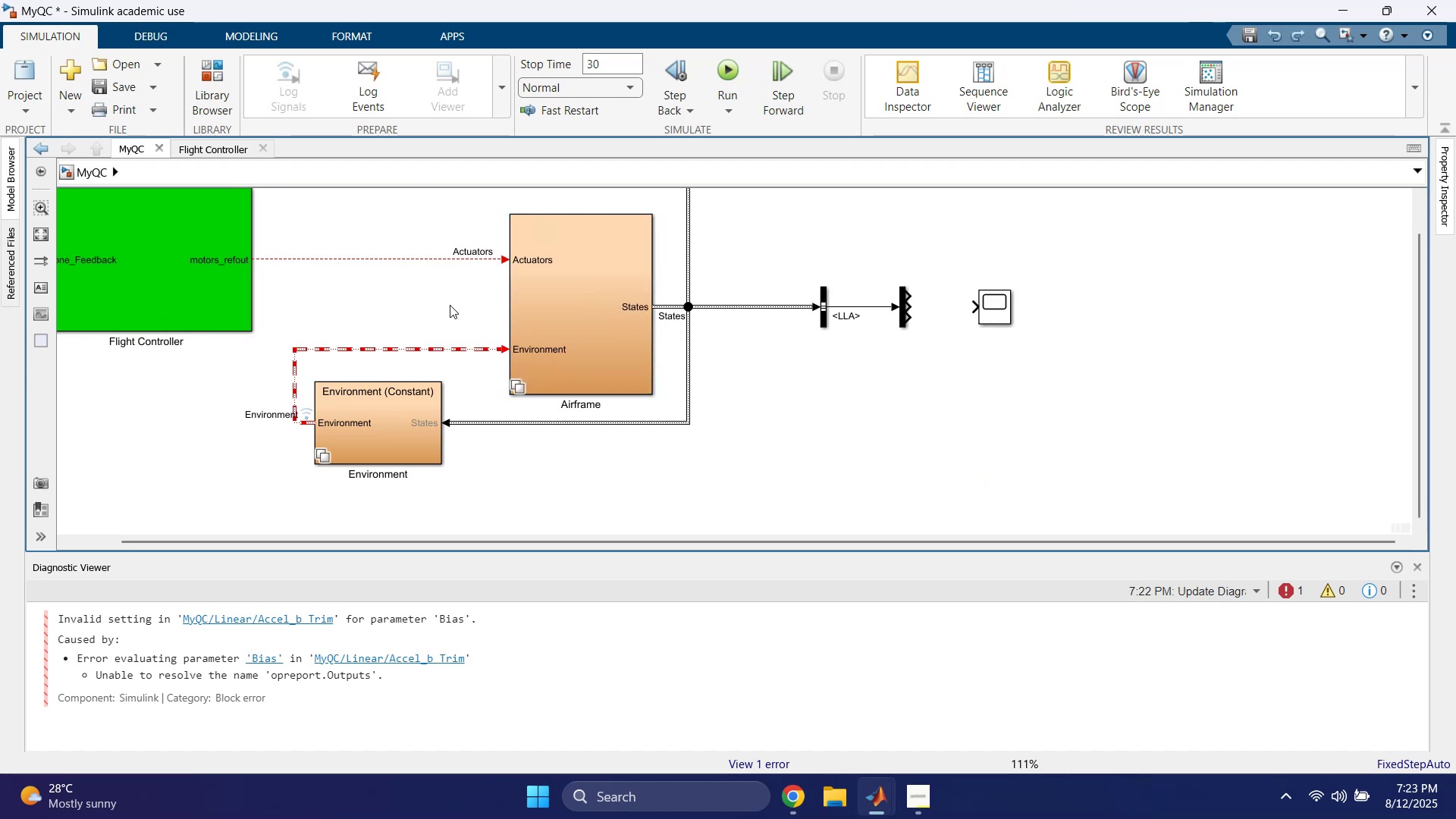 
key(Control+Z)
 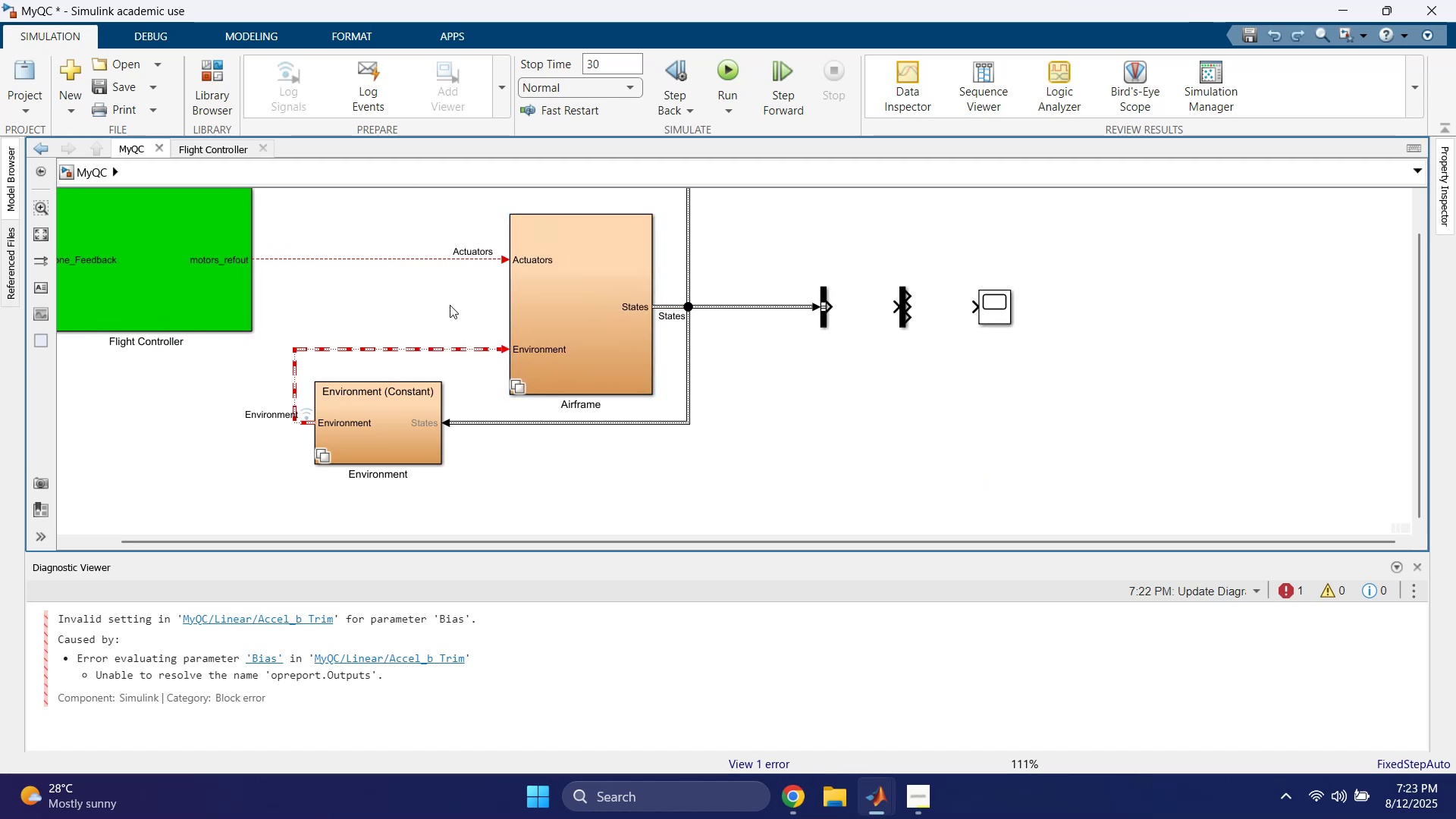 
key(Control+Z)
 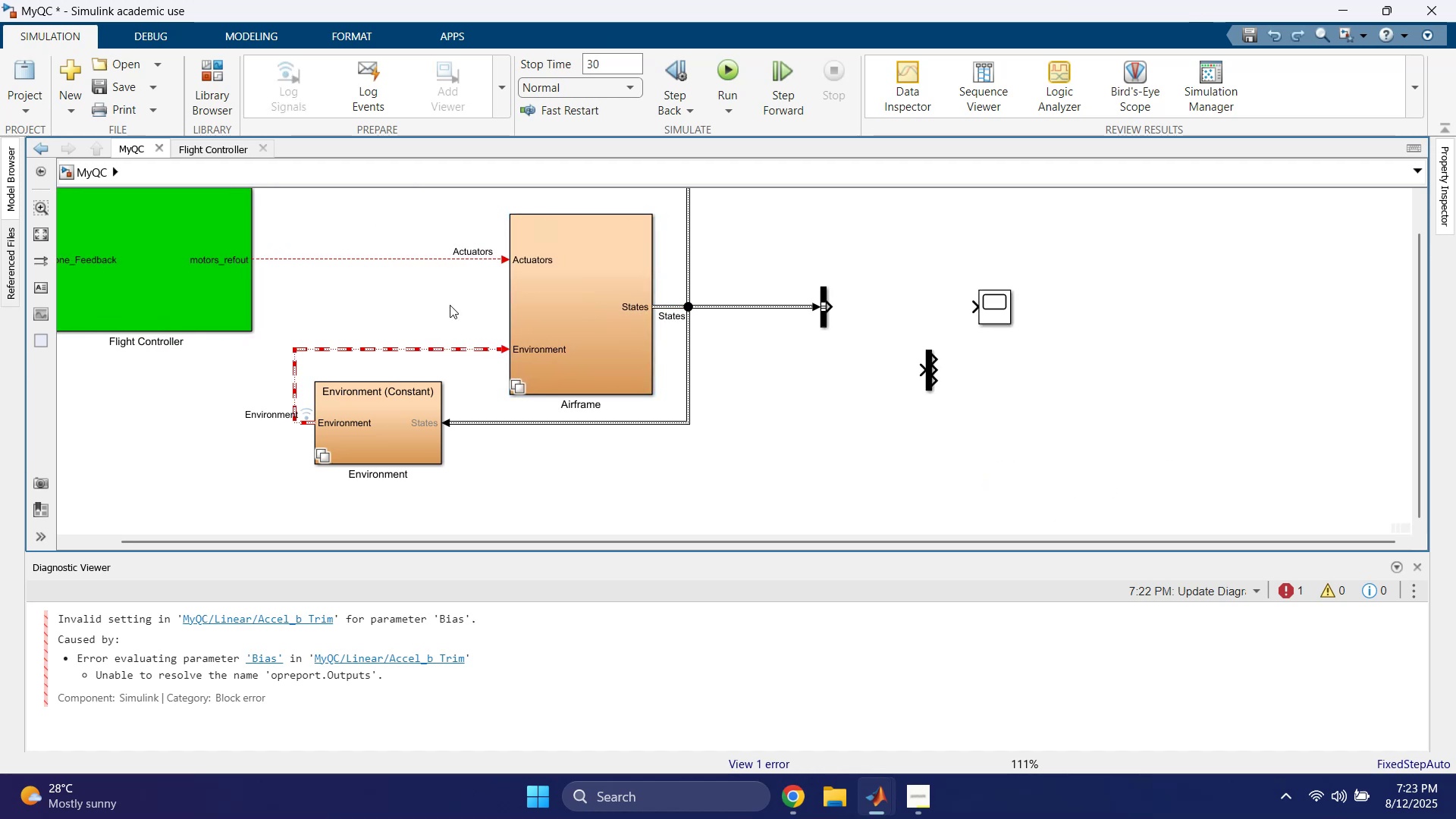 
left_click_drag(start_coordinate=[450, 305], to_coordinate=[466, 359])
 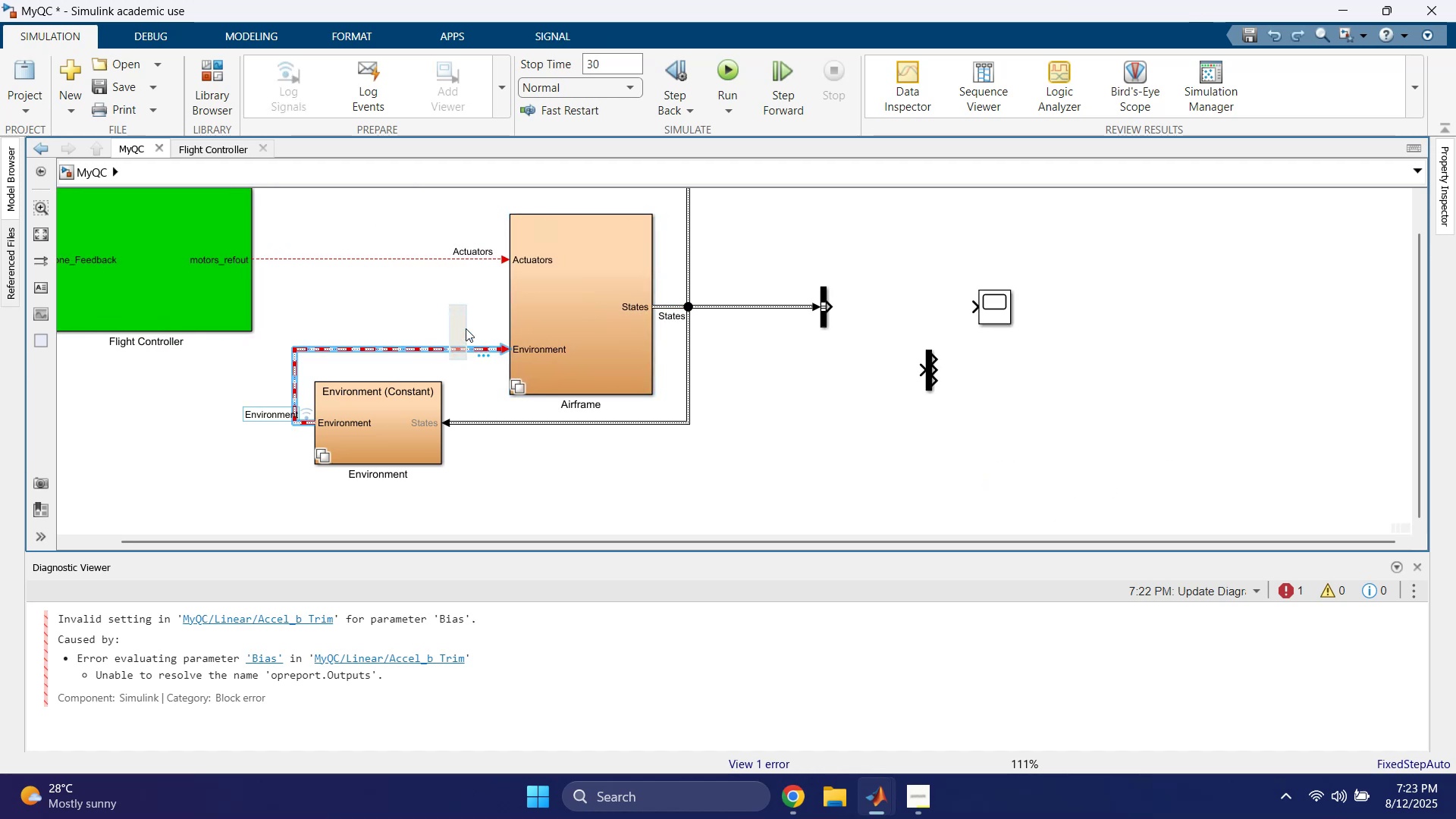 
left_click([455, 309])
 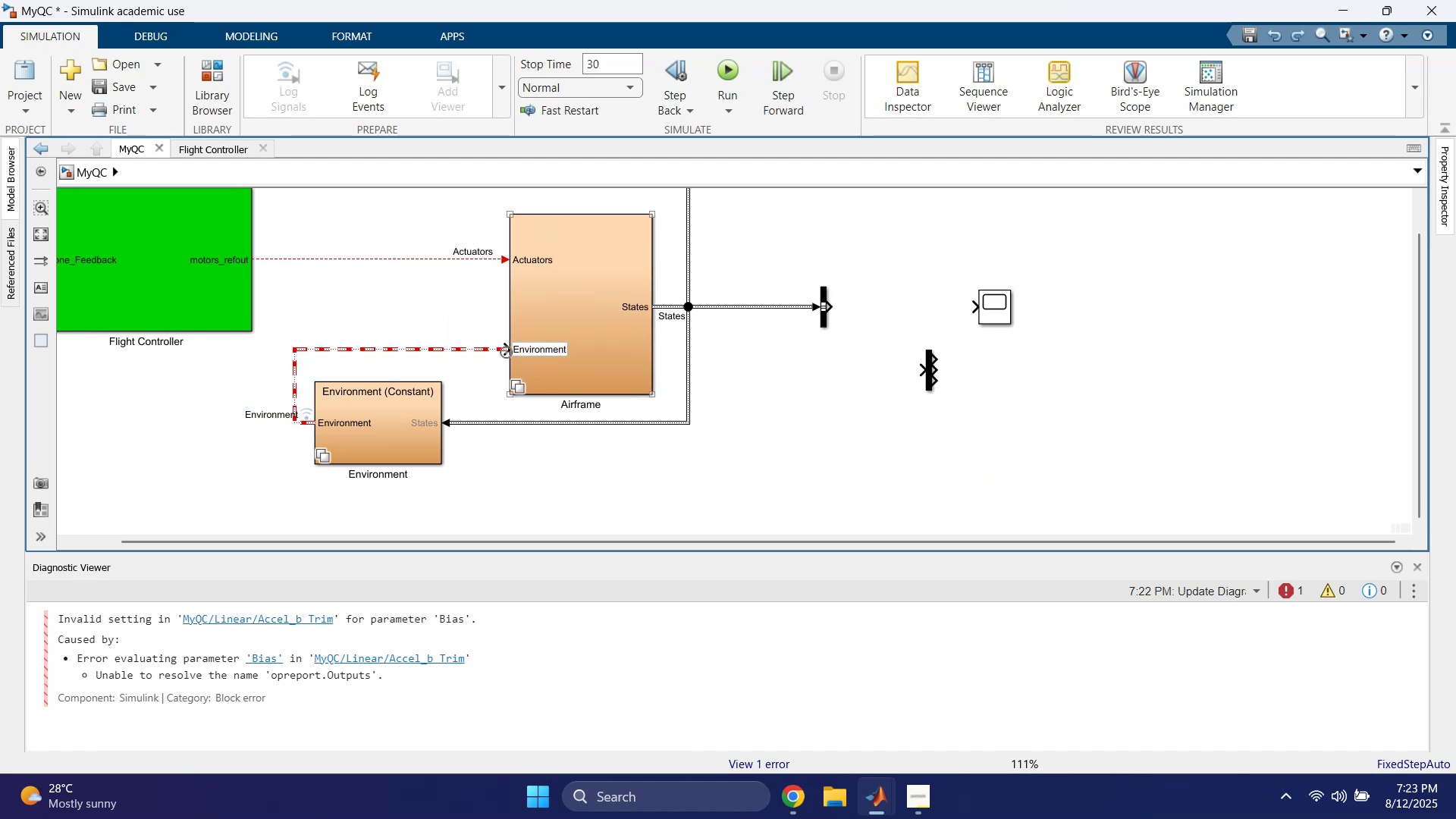 
left_click_drag(start_coordinate=[504, 350], to_coordinate=[517, 352])
 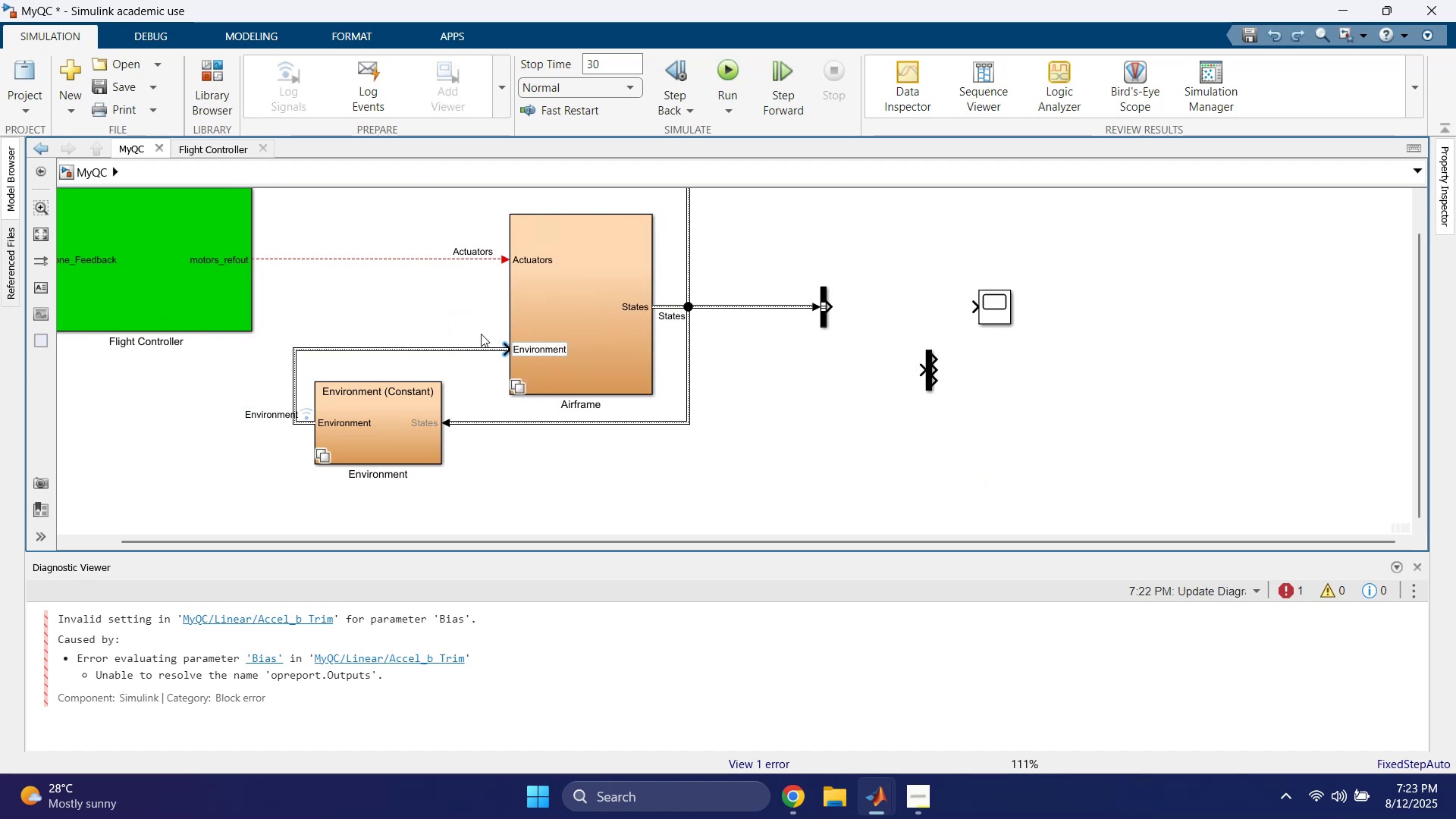 
left_click([476, 331])
 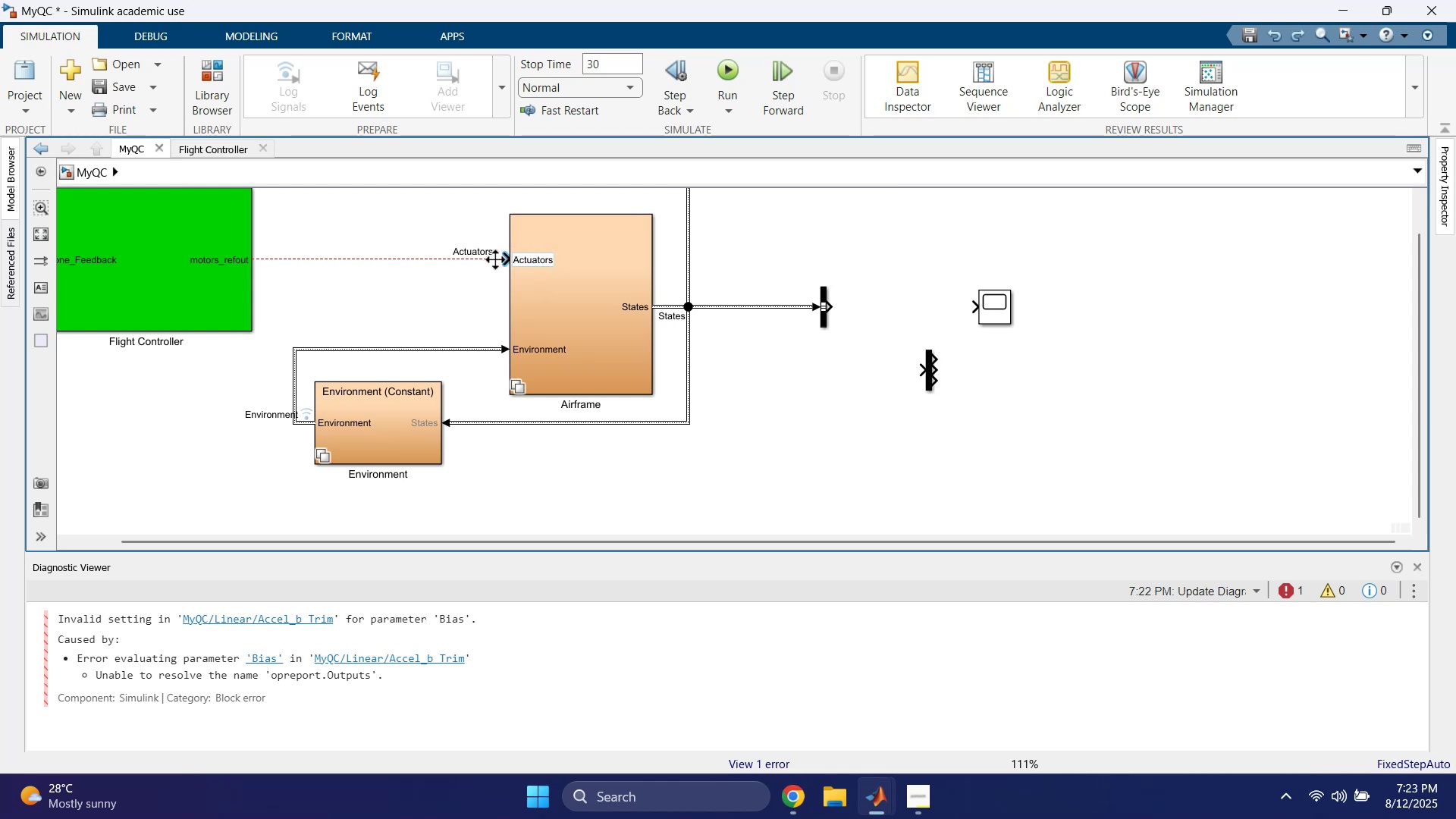 
left_click([468, 296])
 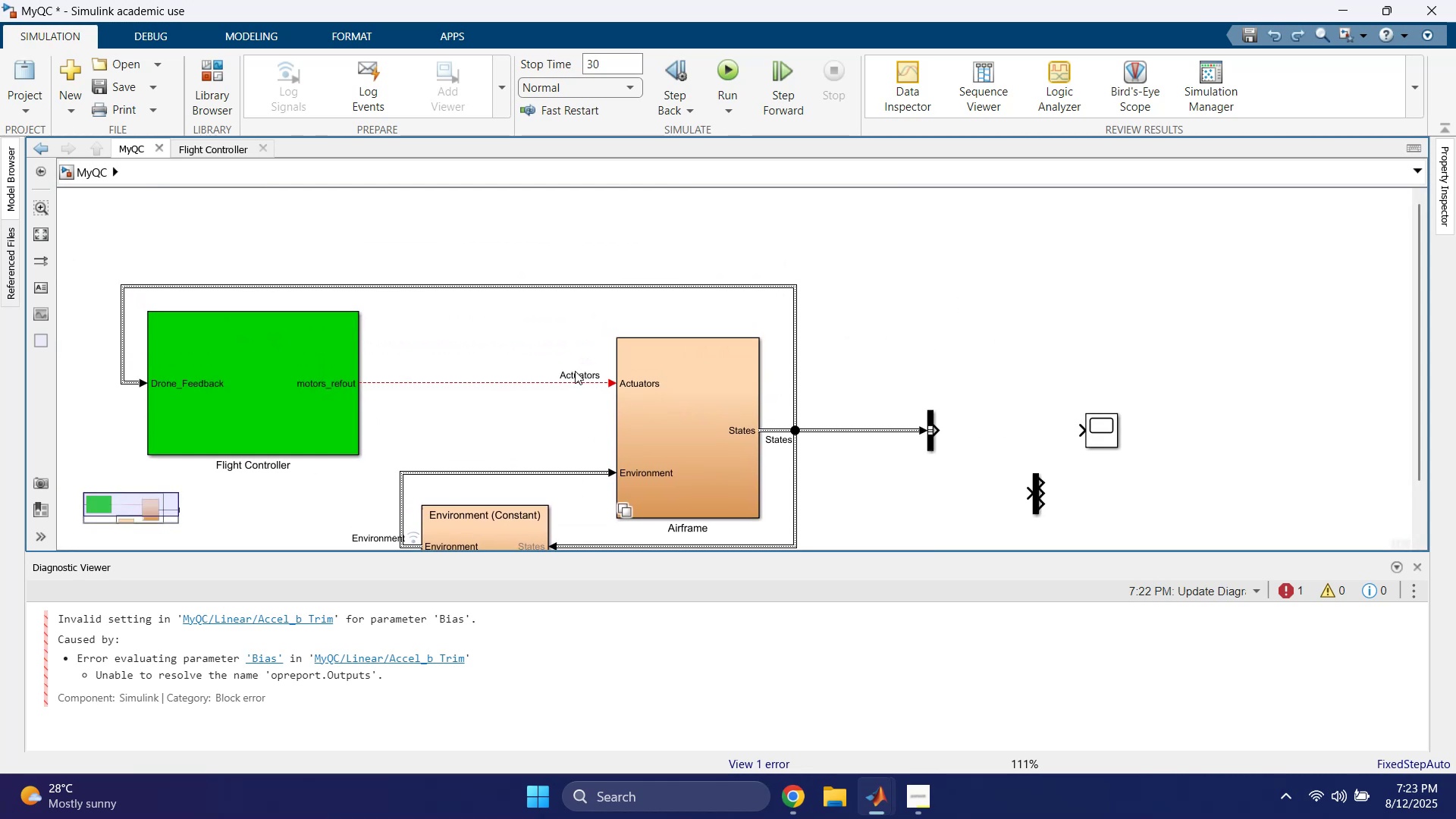 
key(Control+ControlLeft)
 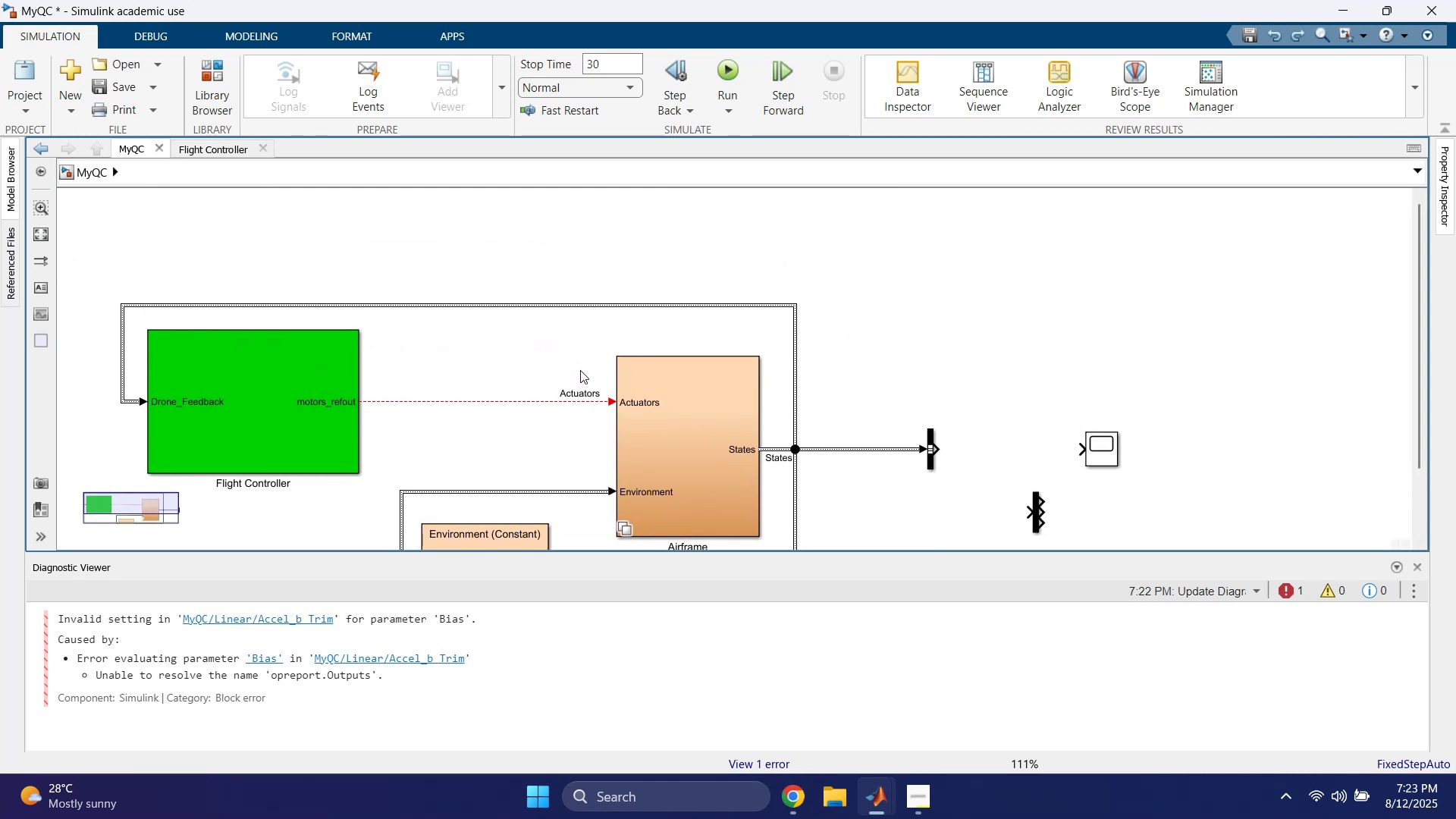 
key(Control+Y)
 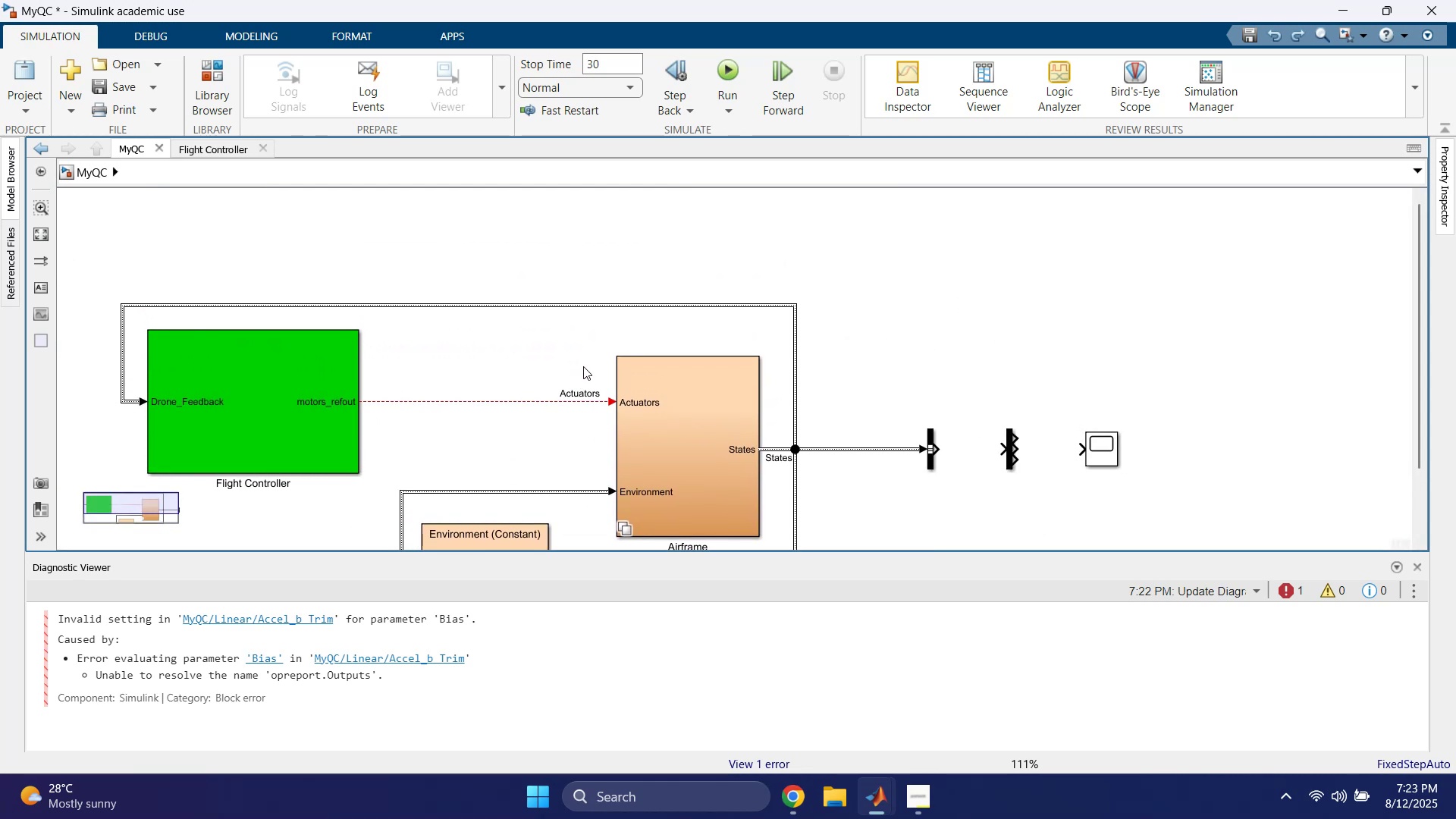 
key(Control+Y)
 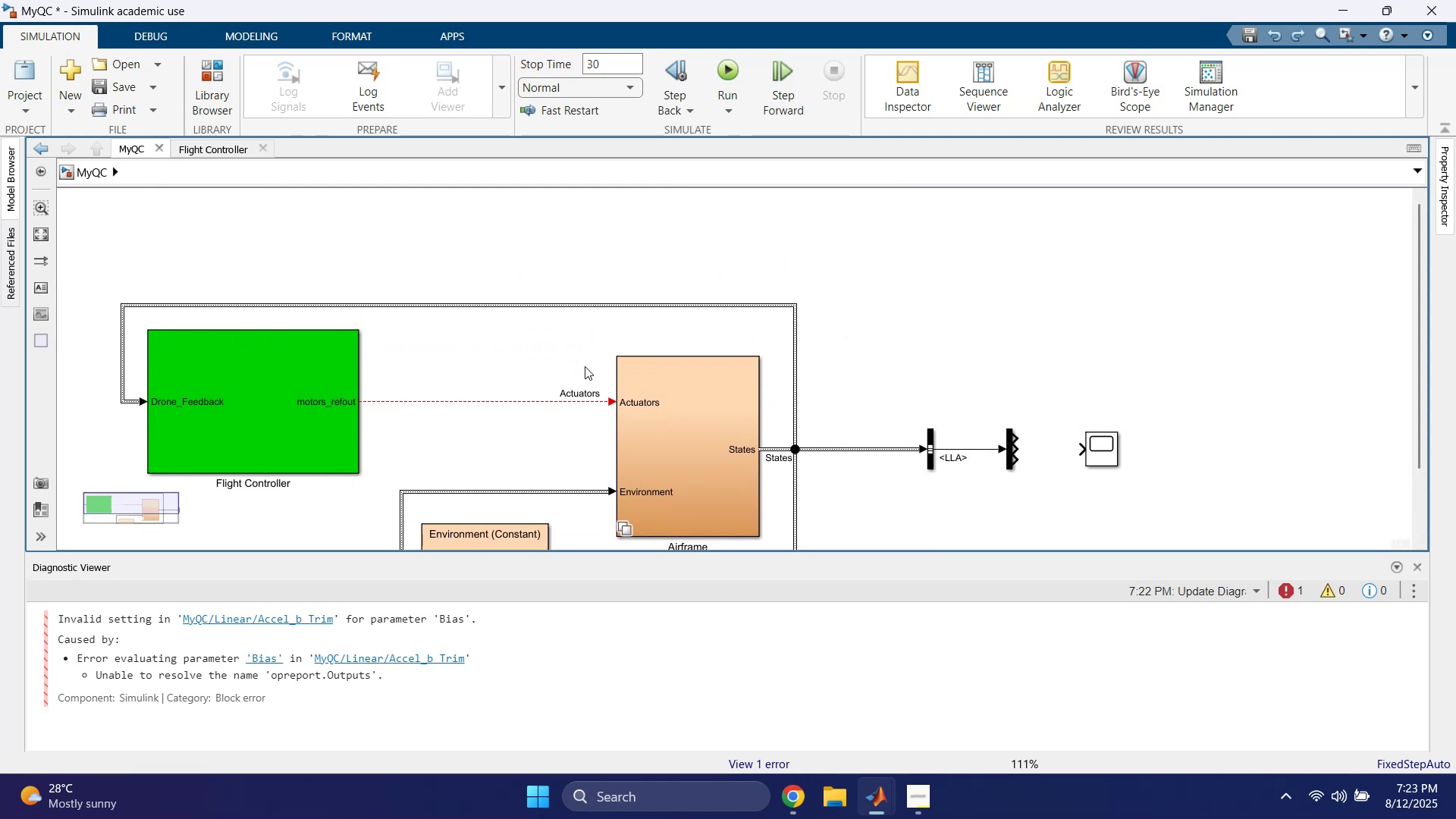 
key(Control+Y)
 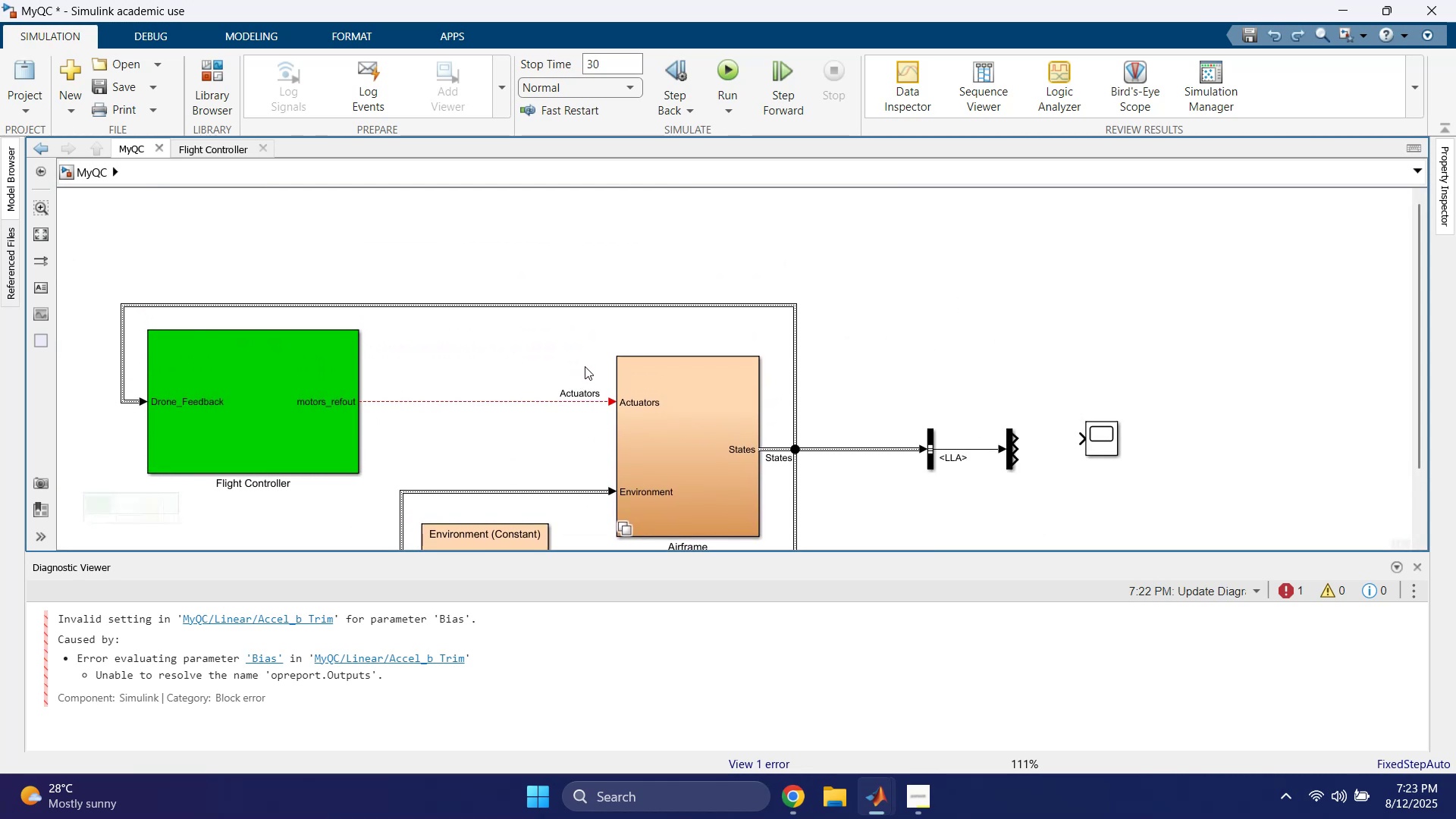 
key(Control+Y)
 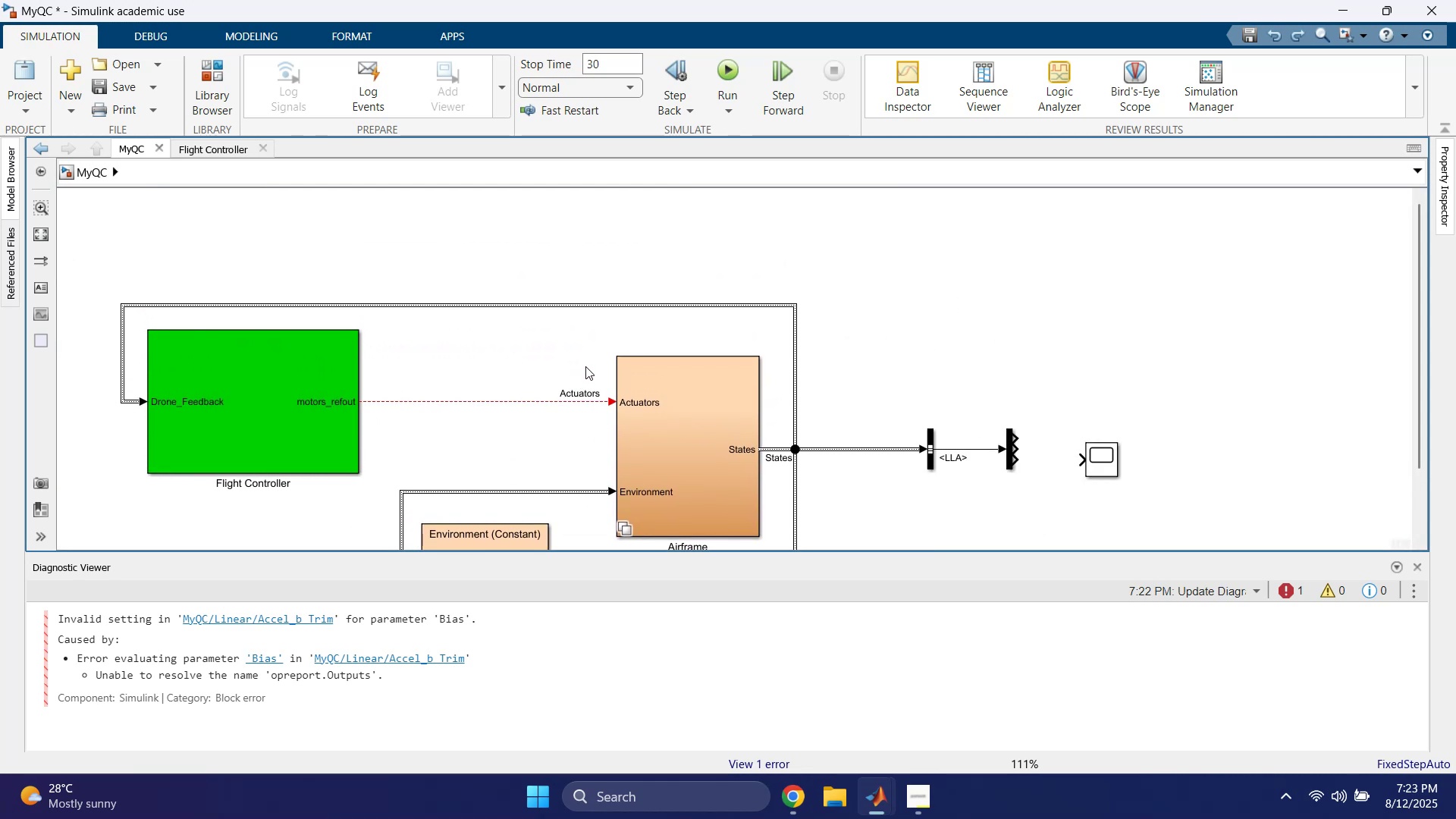 
key(Control+Y)
 